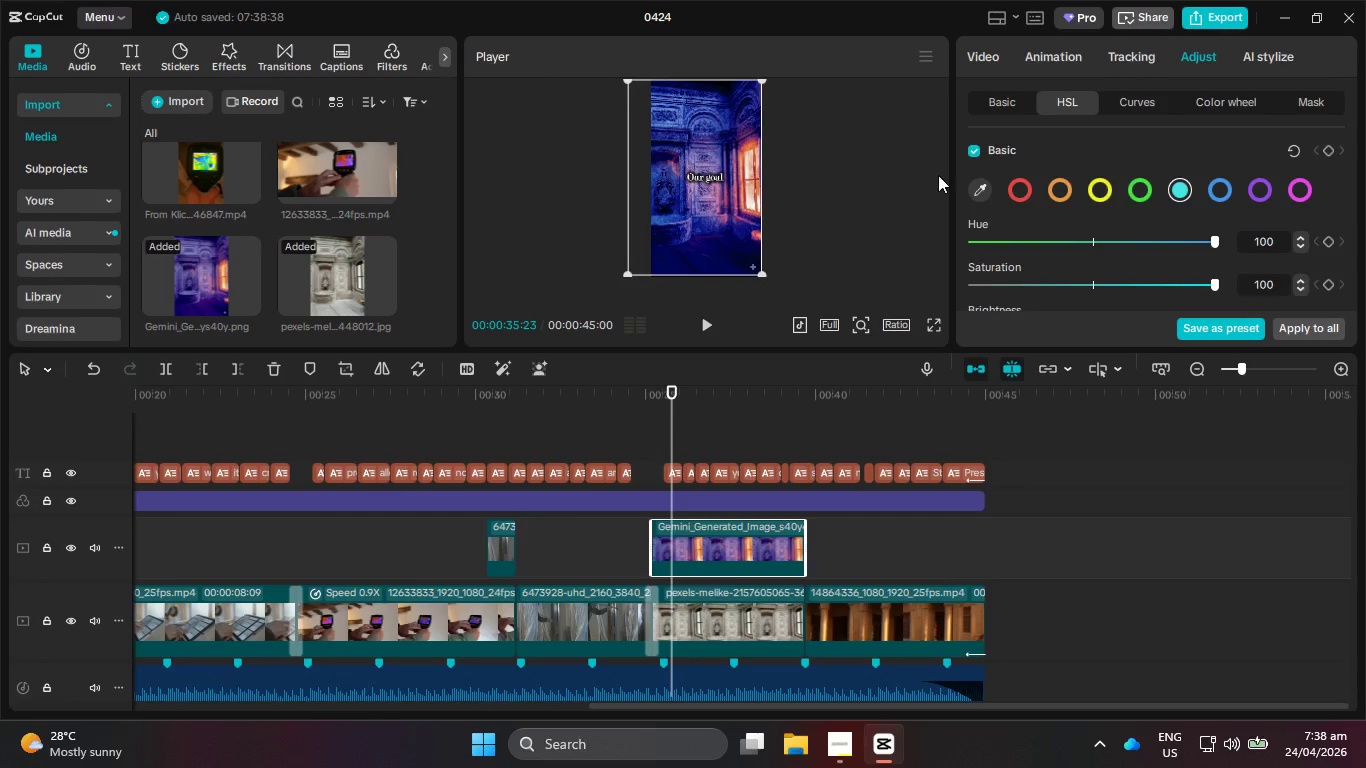 
left_click([938, 175])
 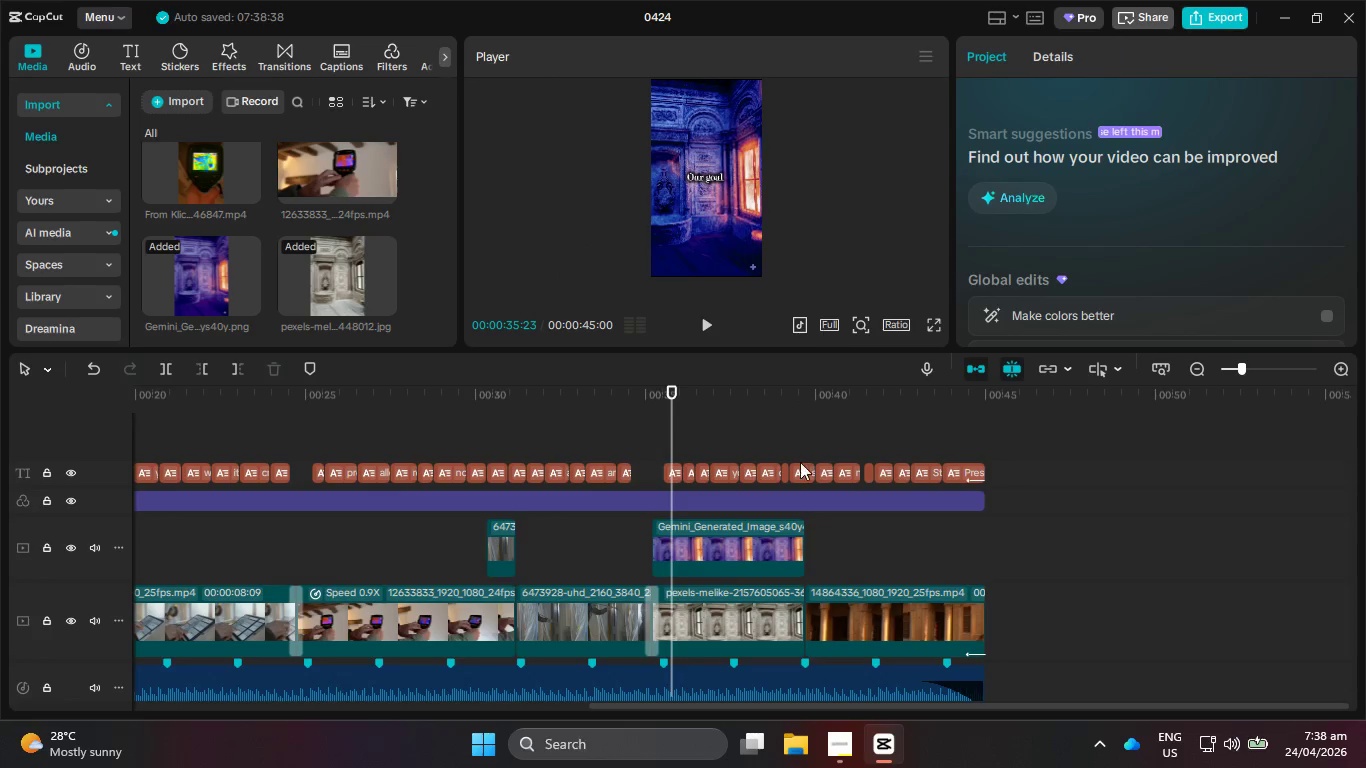 
left_click([763, 569])
 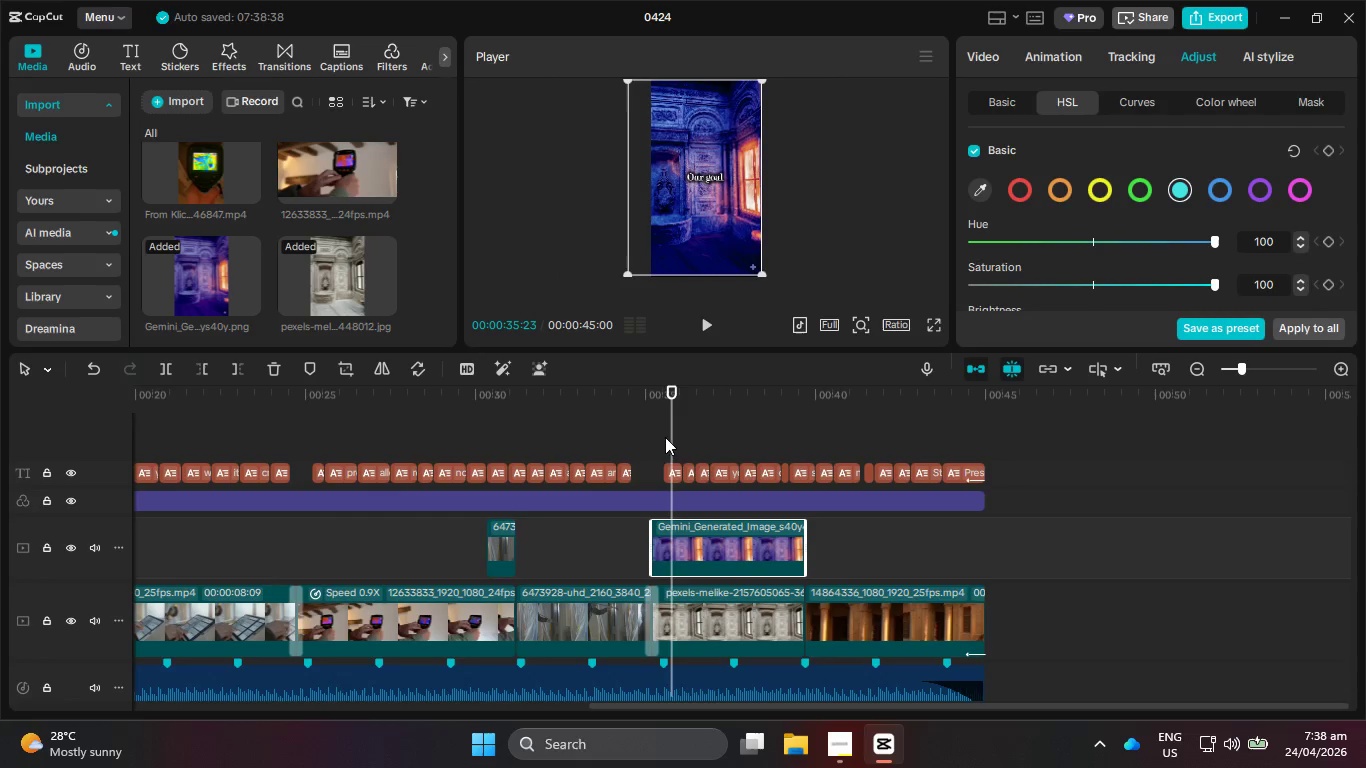 
left_click_drag(start_coordinate=[668, 437], to_coordinate=[645, 437])
 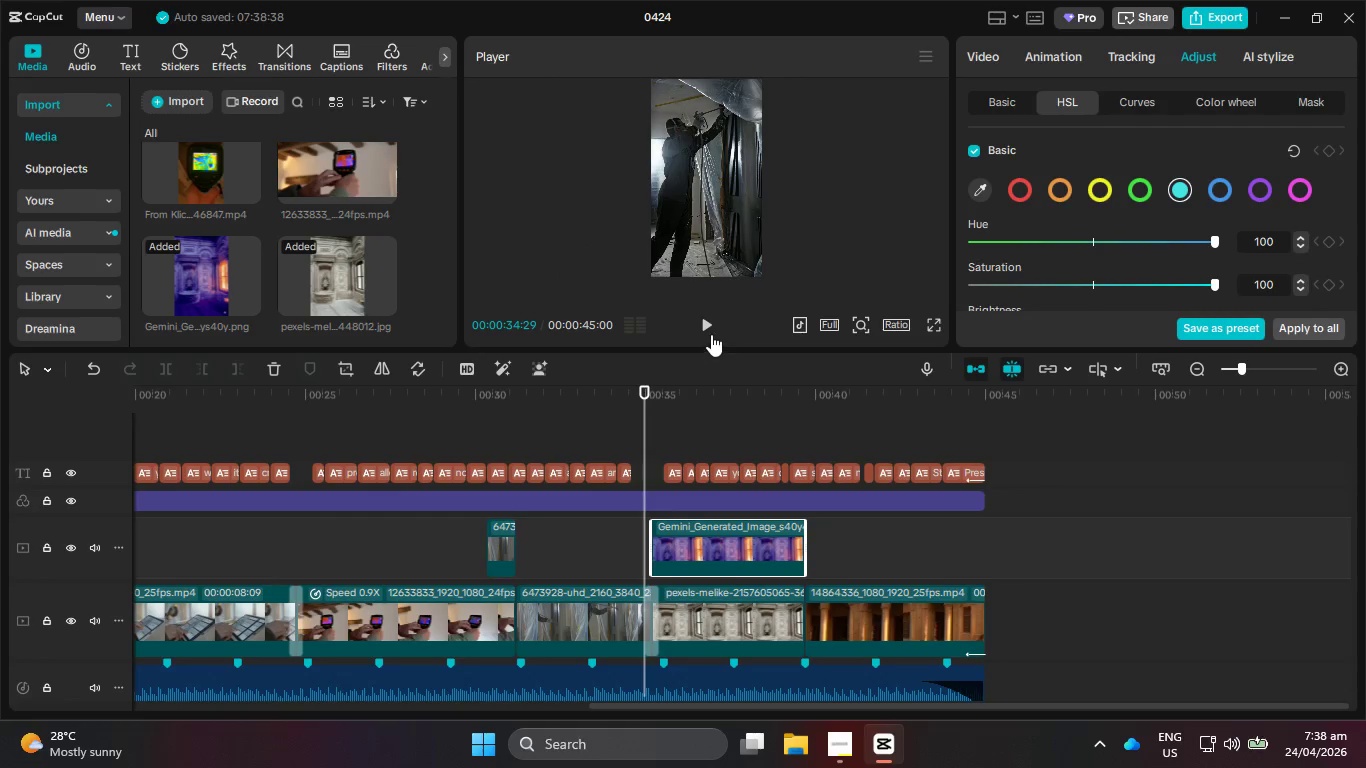 
left_click([711, 328])
 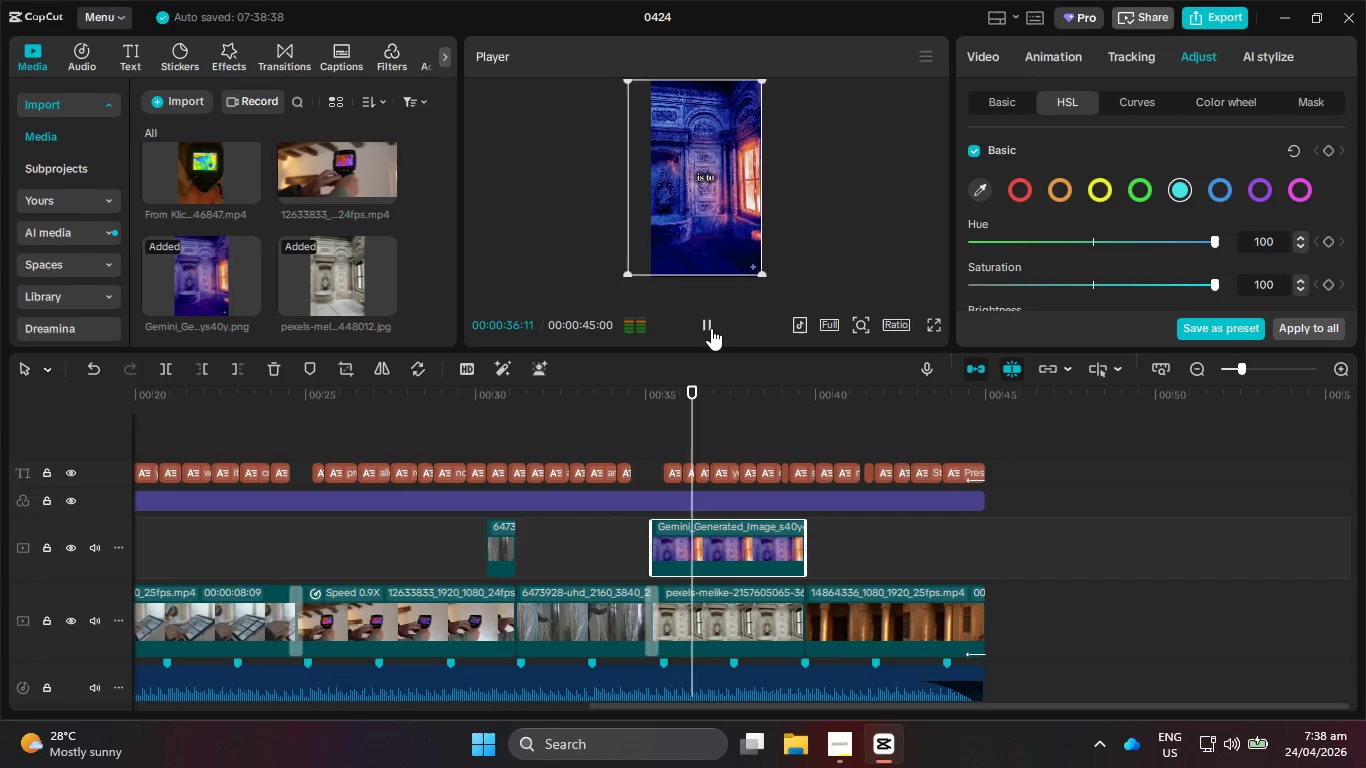 
left_click([711, 328])
 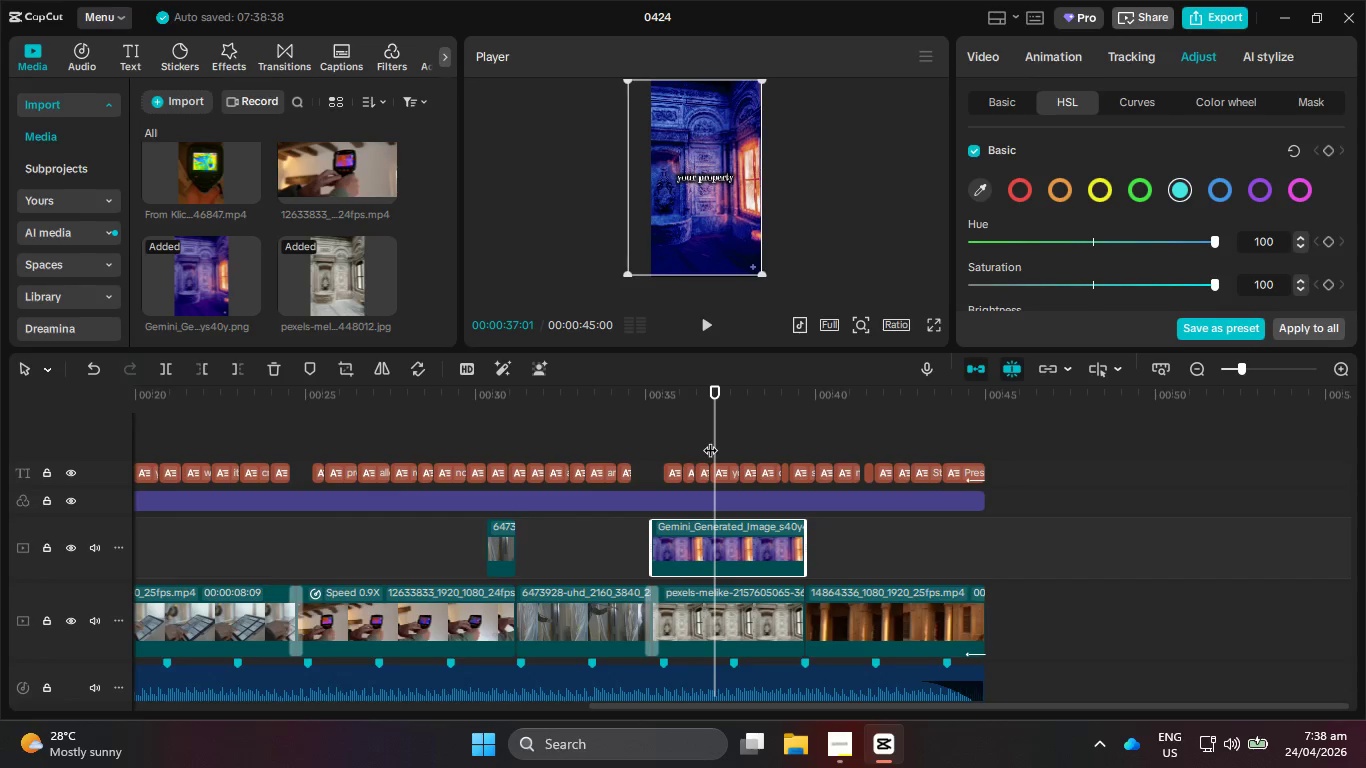 
left_click_drag(start_coordinate=[712, 441], to_coordinate=[733, 439])
 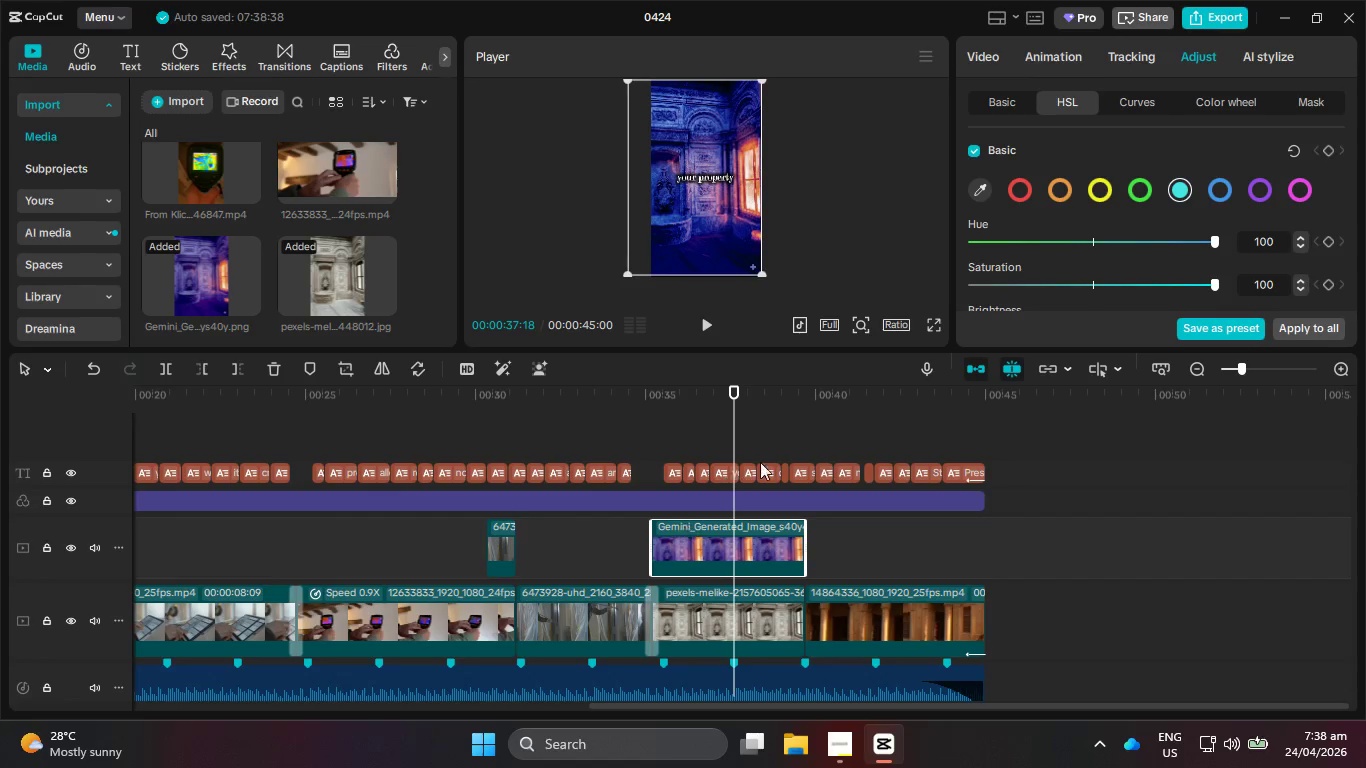 
left_click_drag(start_coordinate=[732, 422], to_coordinate=[714, 423])
 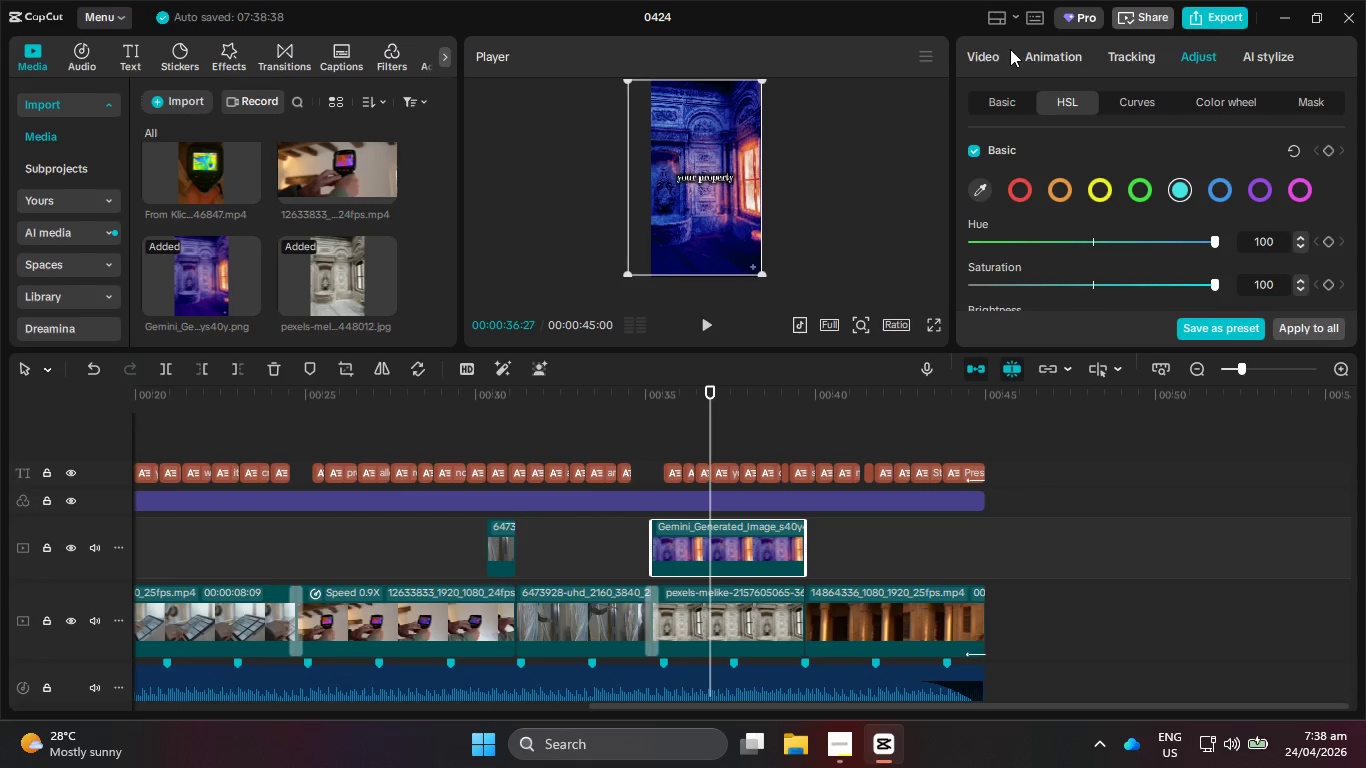 
left_click([1050, 49])
 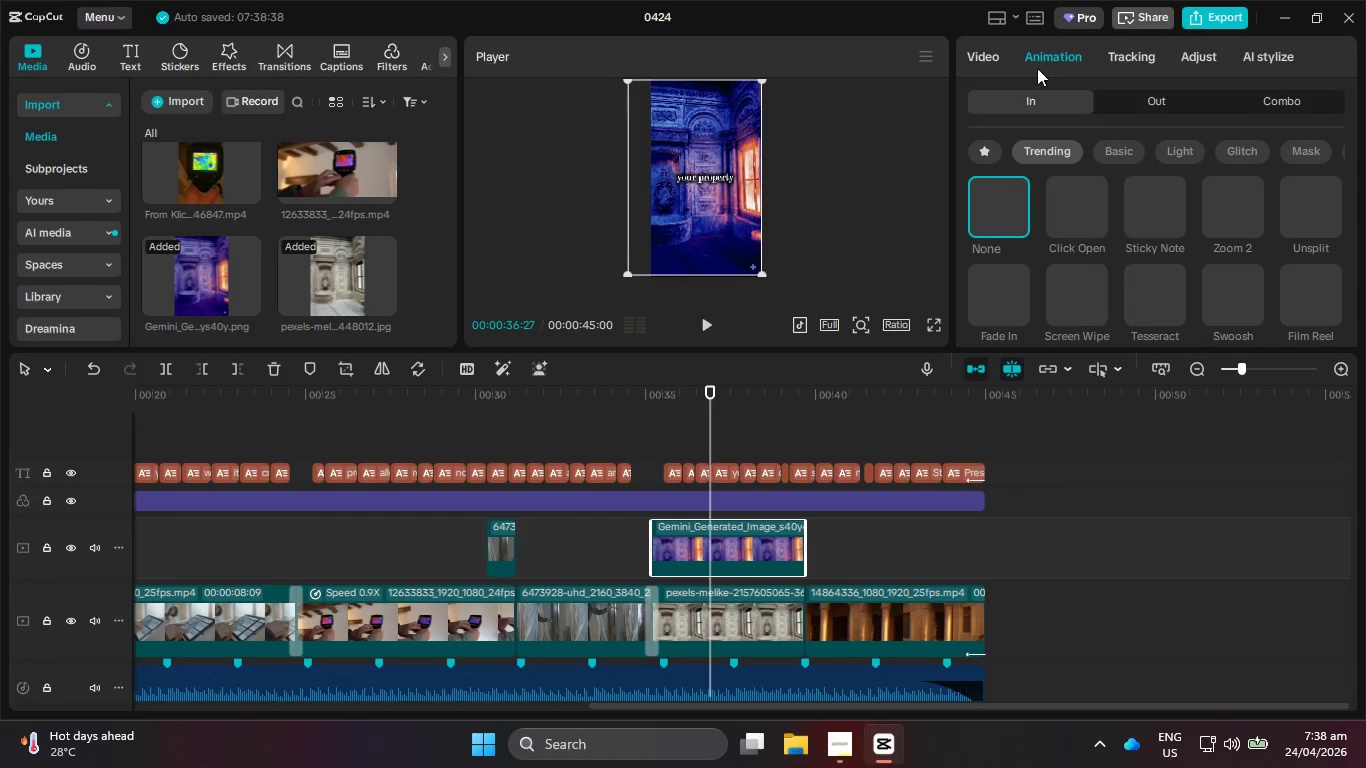 
left_click([988, 53])
 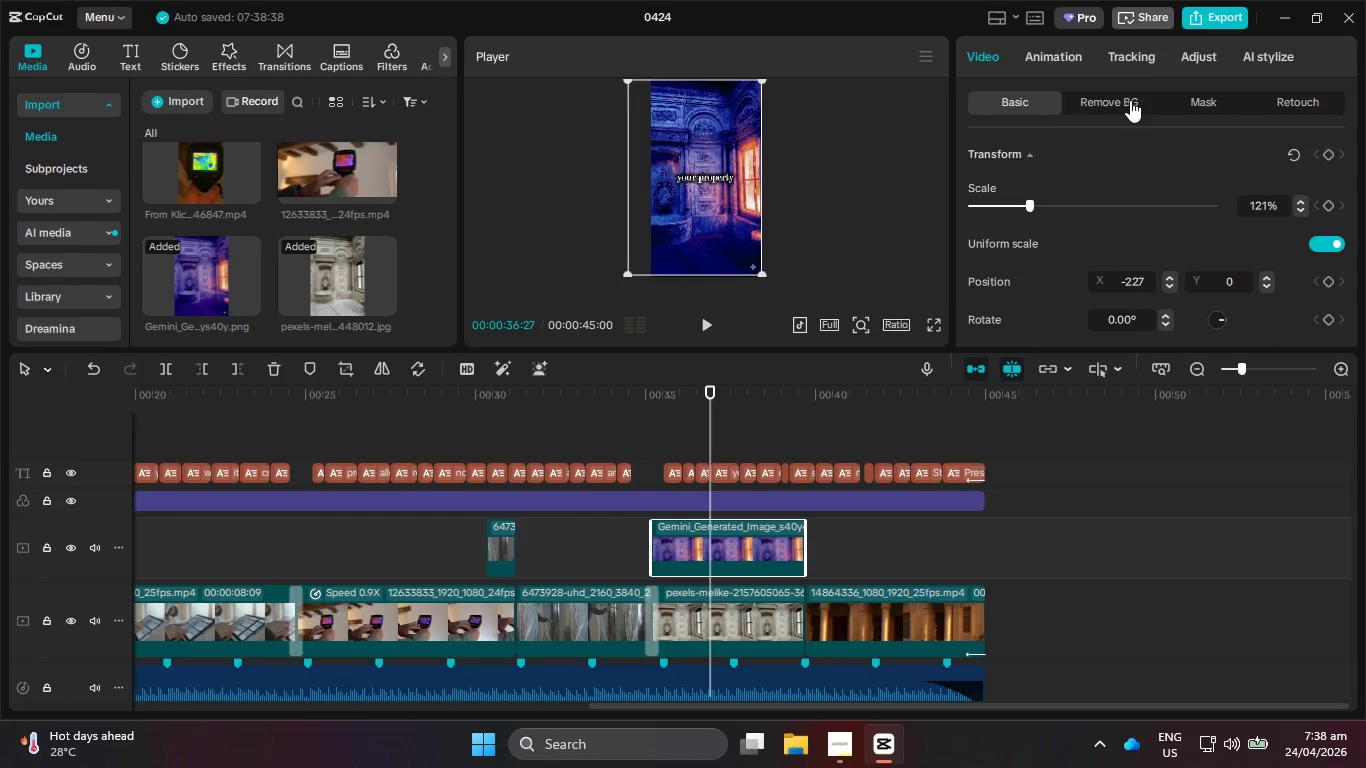 
left_click([1219, 100])
 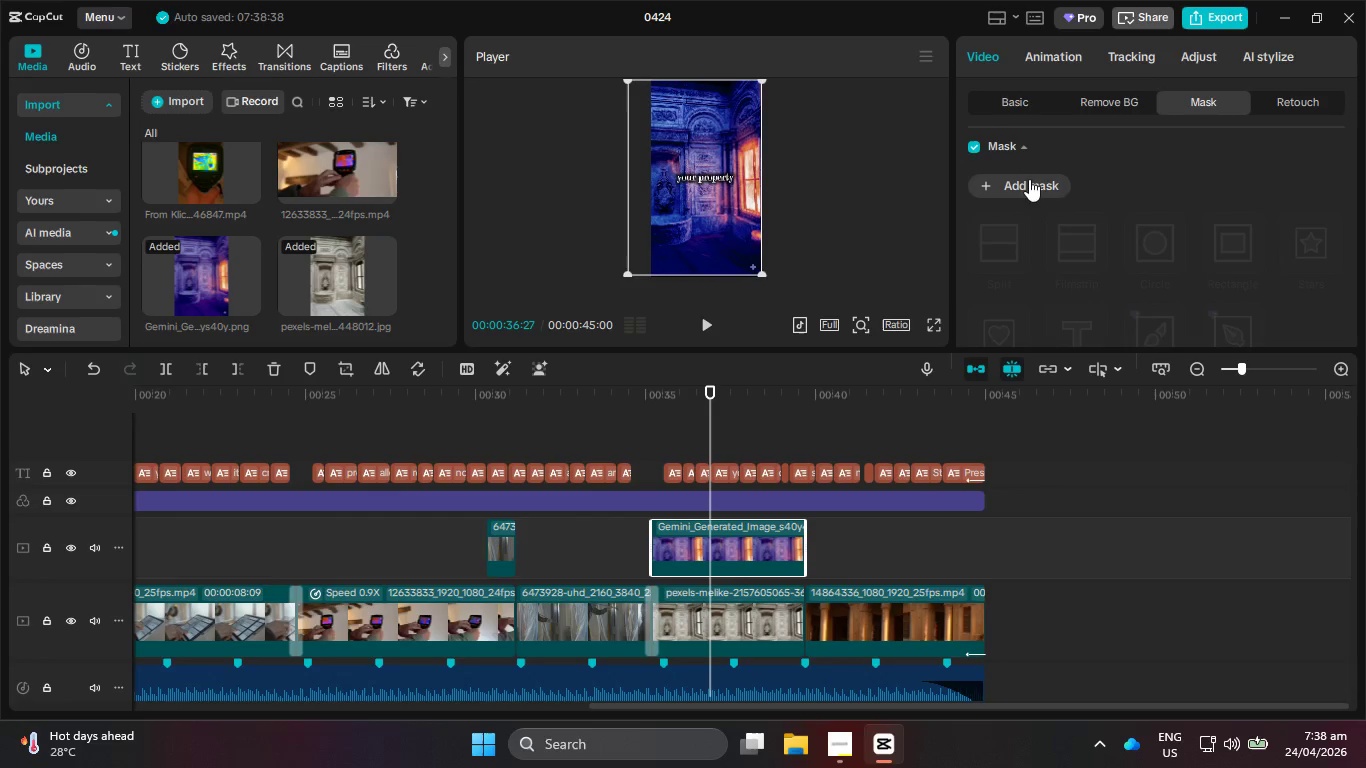 
left_click([1024, 182])
 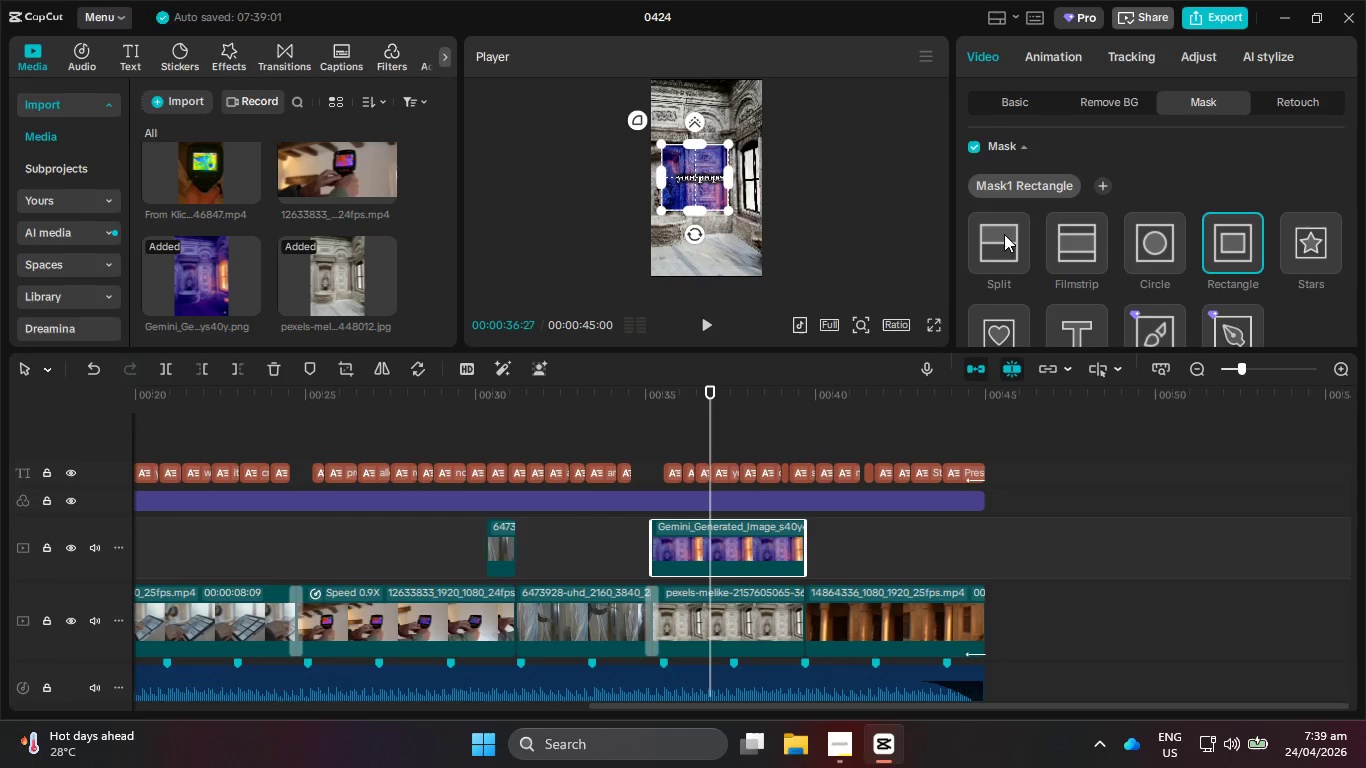 
left_click([1004, 234])
 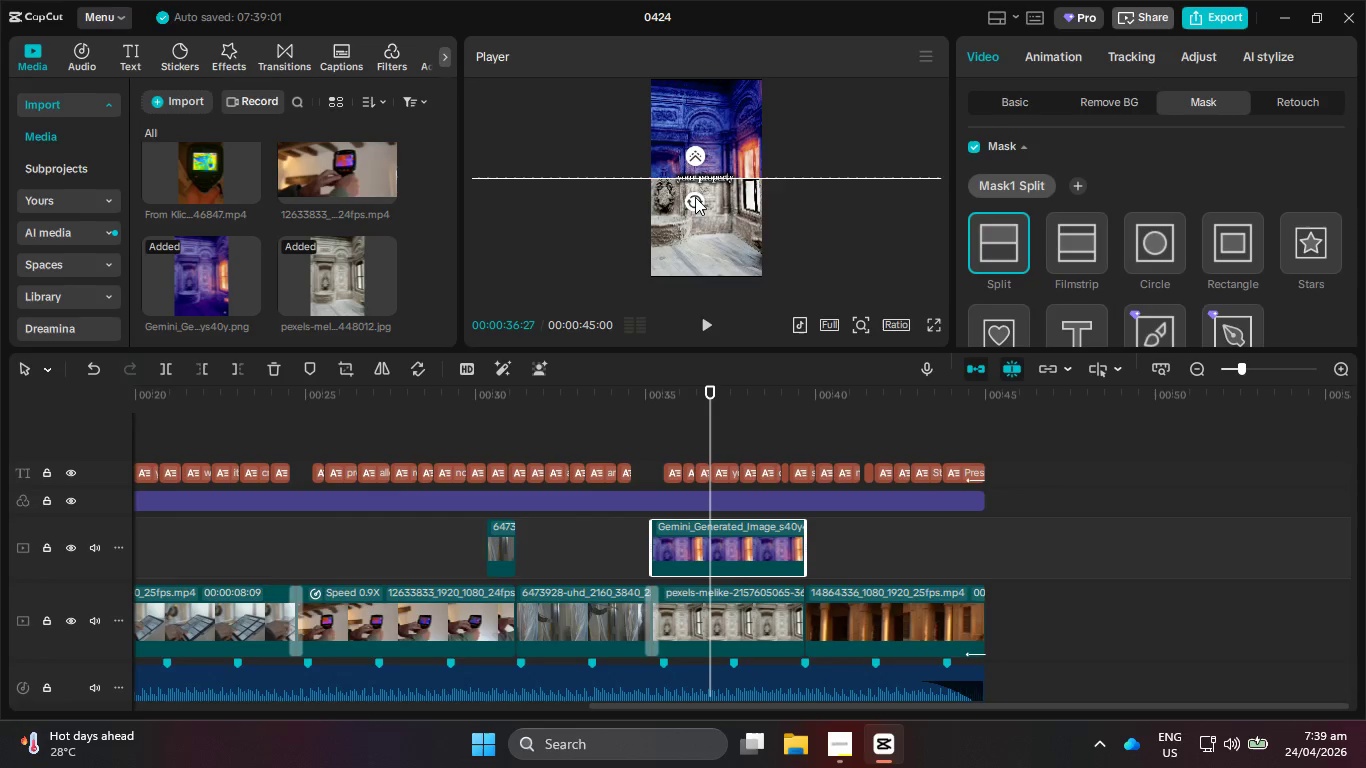 
left_click_drag(start_coordinate=[693, 198], to_coordinate=[678, 174])
 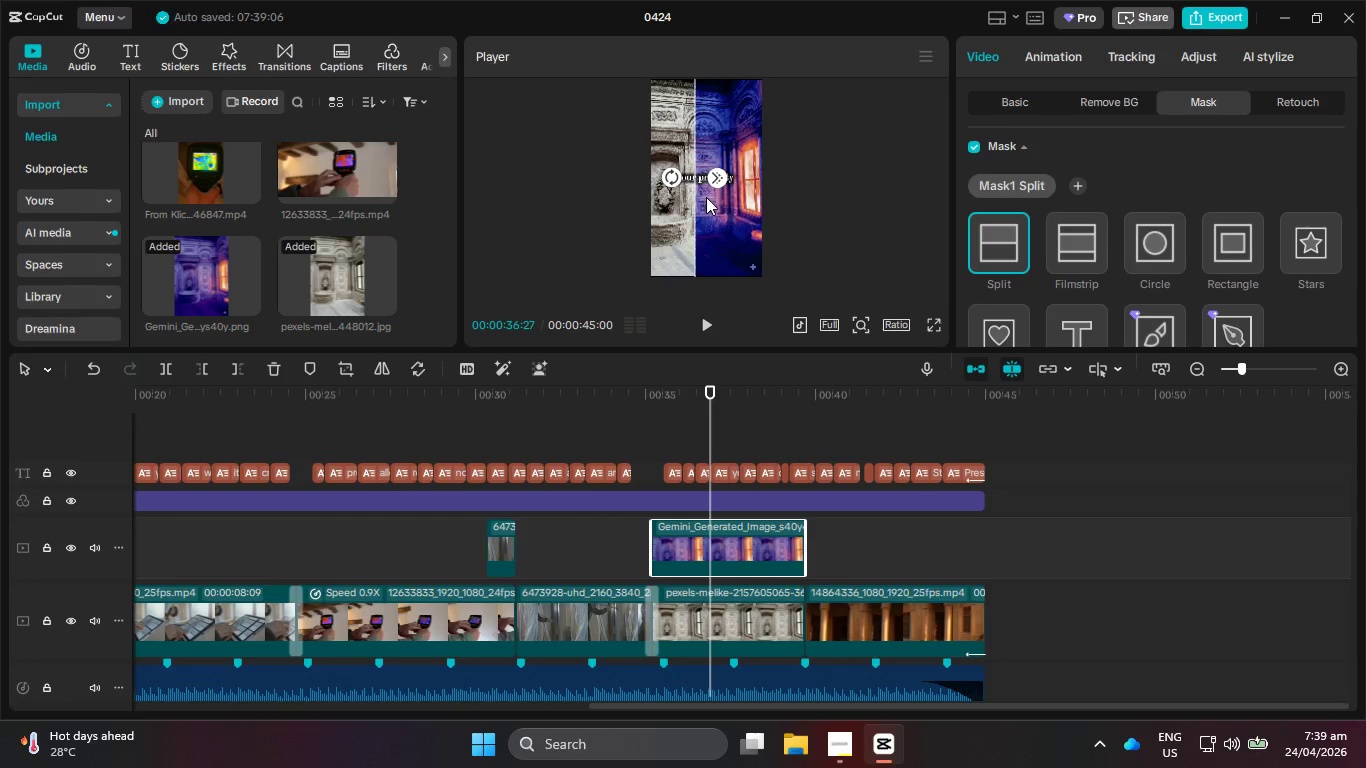 
left_click_drag(start_coordinate=[706, 197], to_coordinate=[899, 210])
 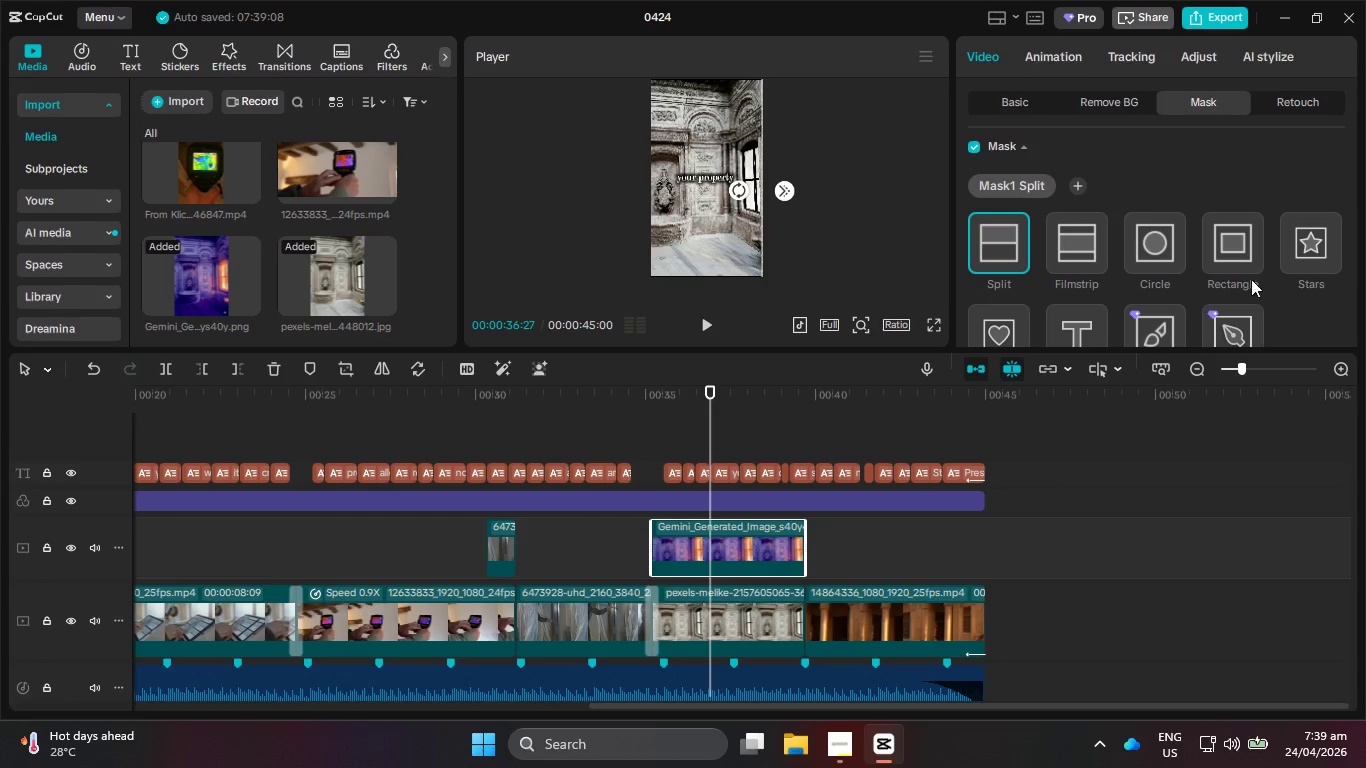 
scroll: coordinate [1261, 262], scroll_direction: down, amount: 2.0
 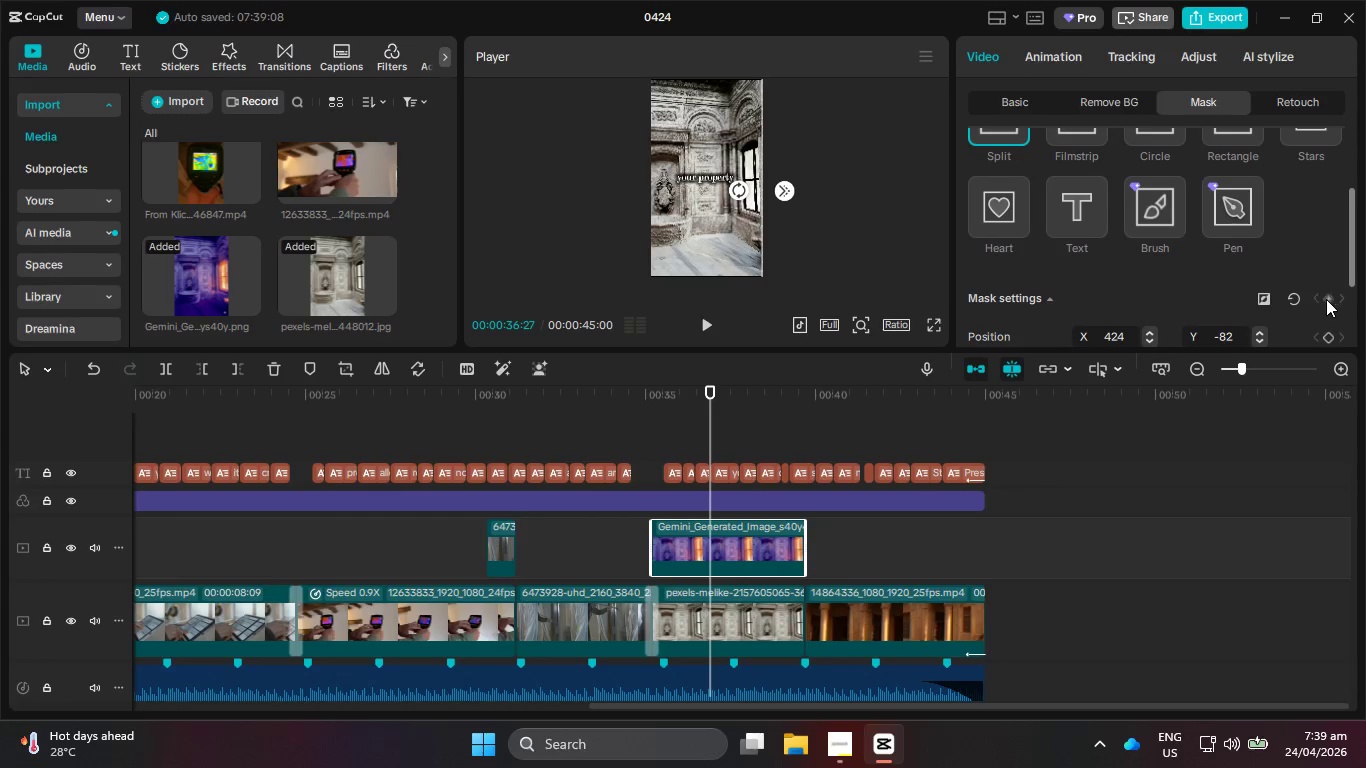 
left_click([1327, 298])
 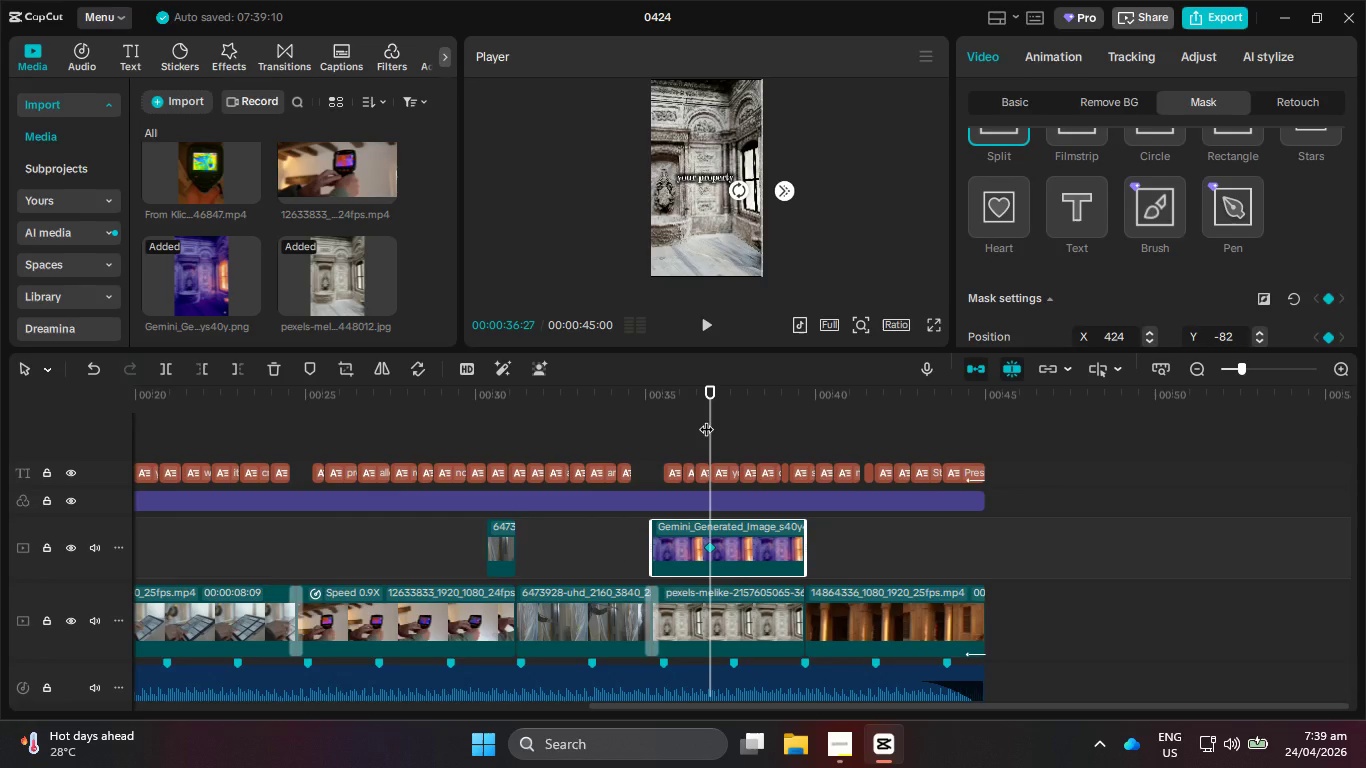 
left_click_drag(start_coordinate=[706, 419], to_coordinate=[737, 425])
 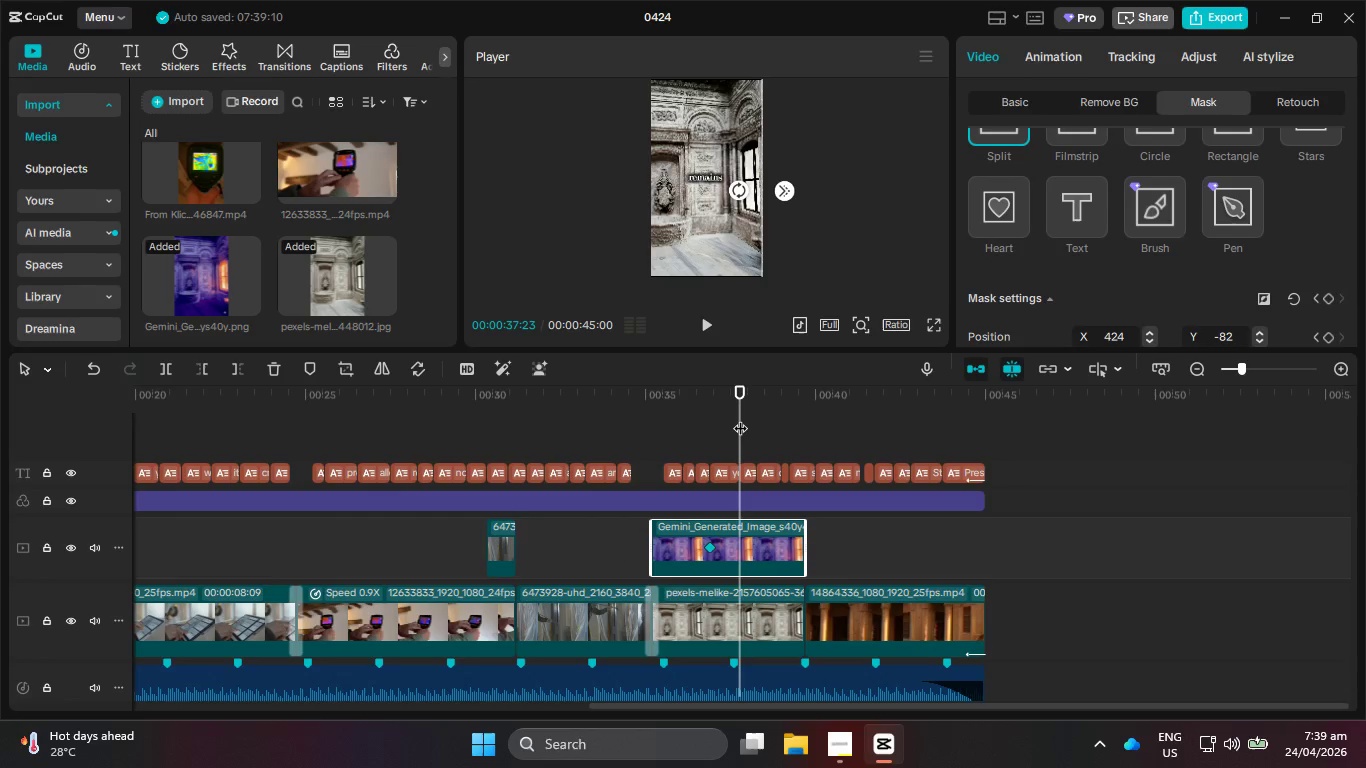 
left_click_drag(start_coordinate=[740, 418], to_coordinate=[733, 416])
 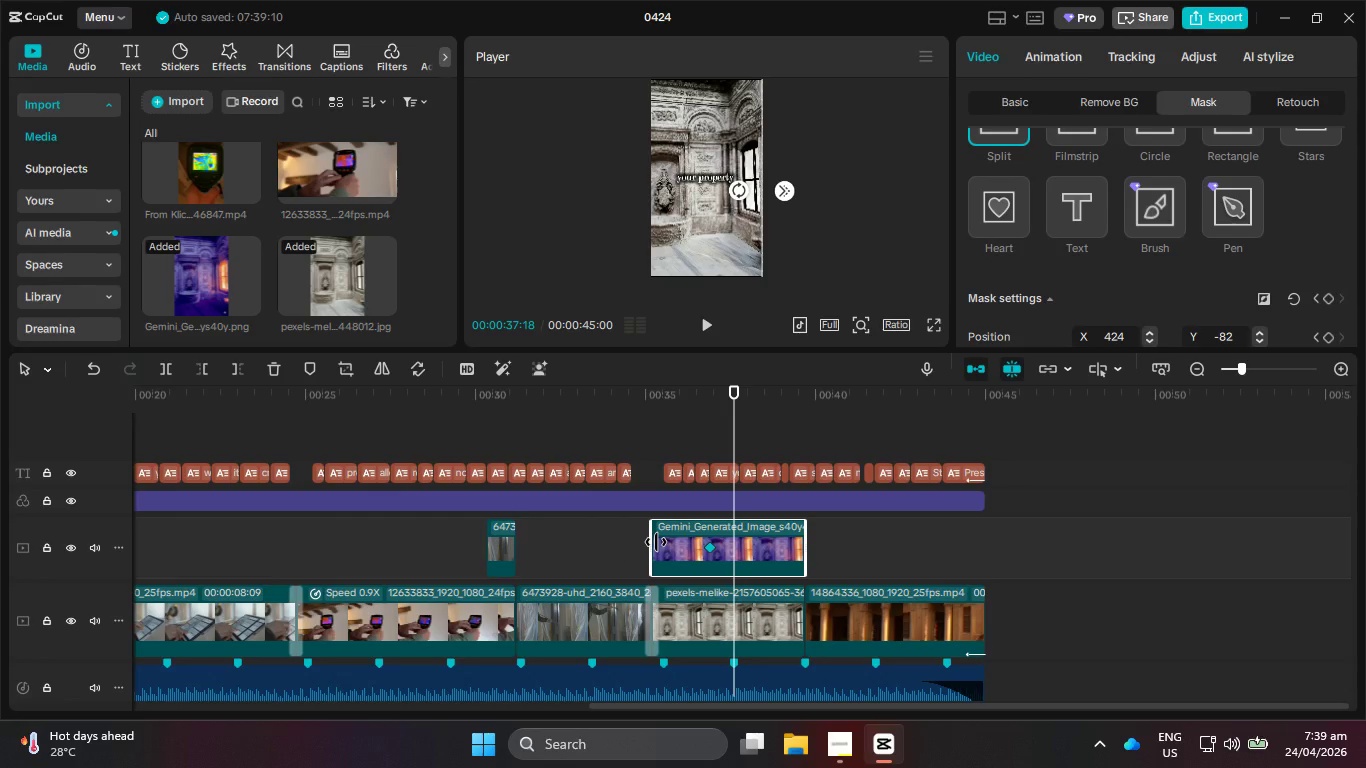 
left_click_drag(start_coordinate=[656, 542], to_coordinate=[709, 540])
 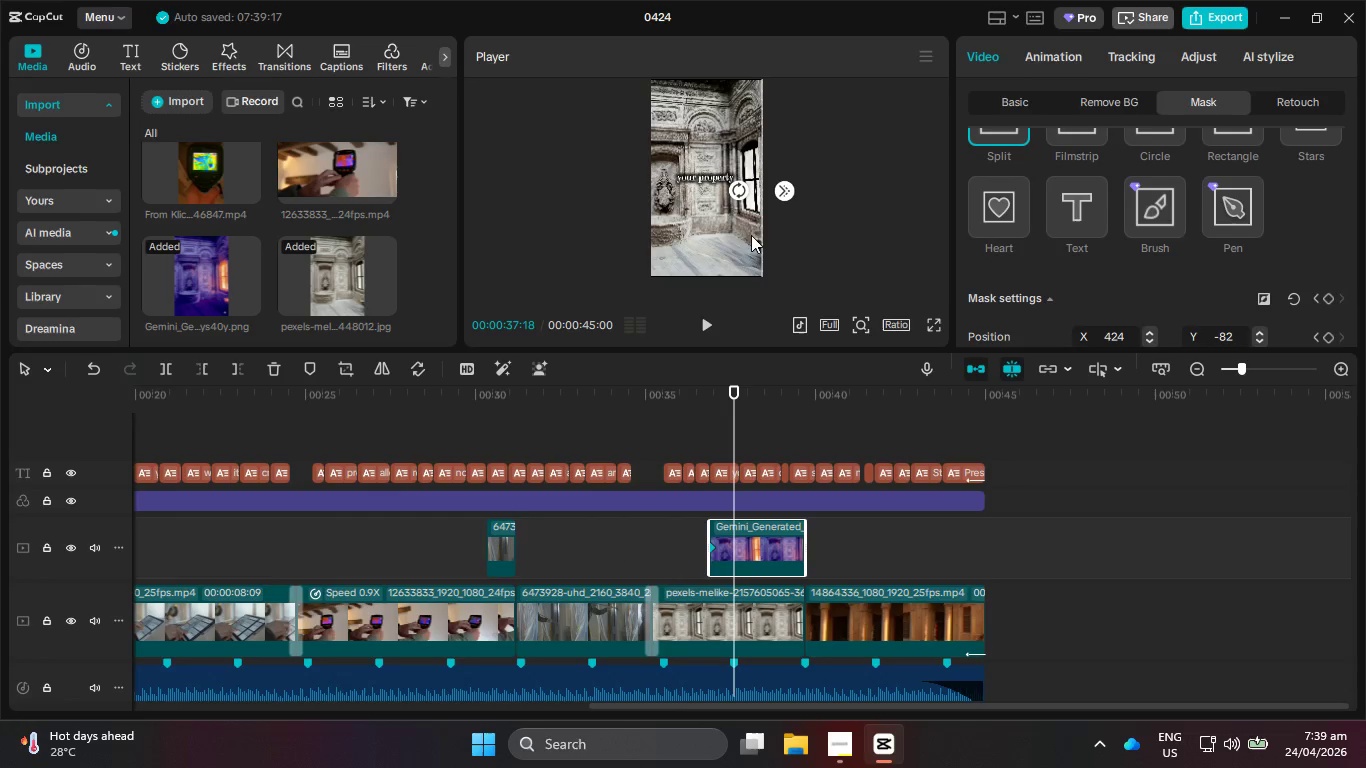 
left_click_drag(start_coordinate=[748, 235], to_coordinate=[482, 232])
 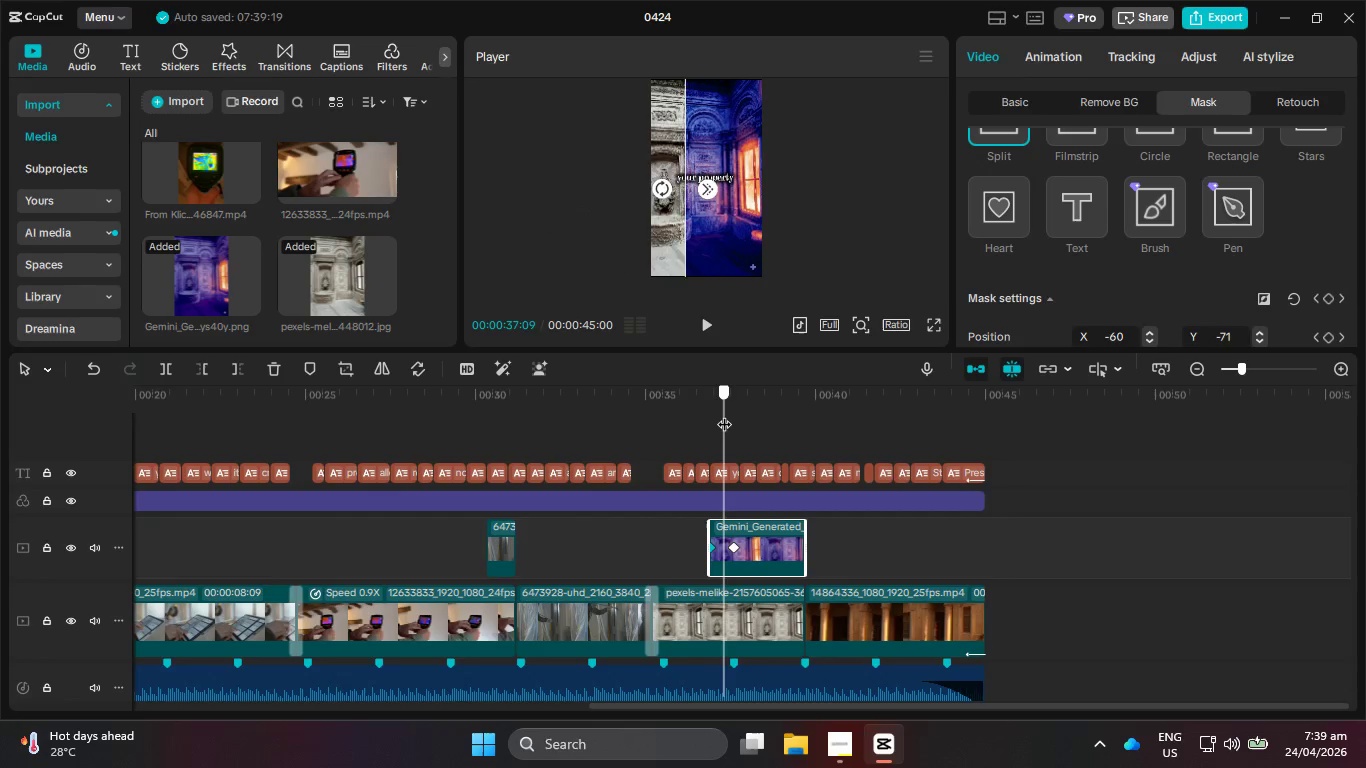 
wait(5.97)
 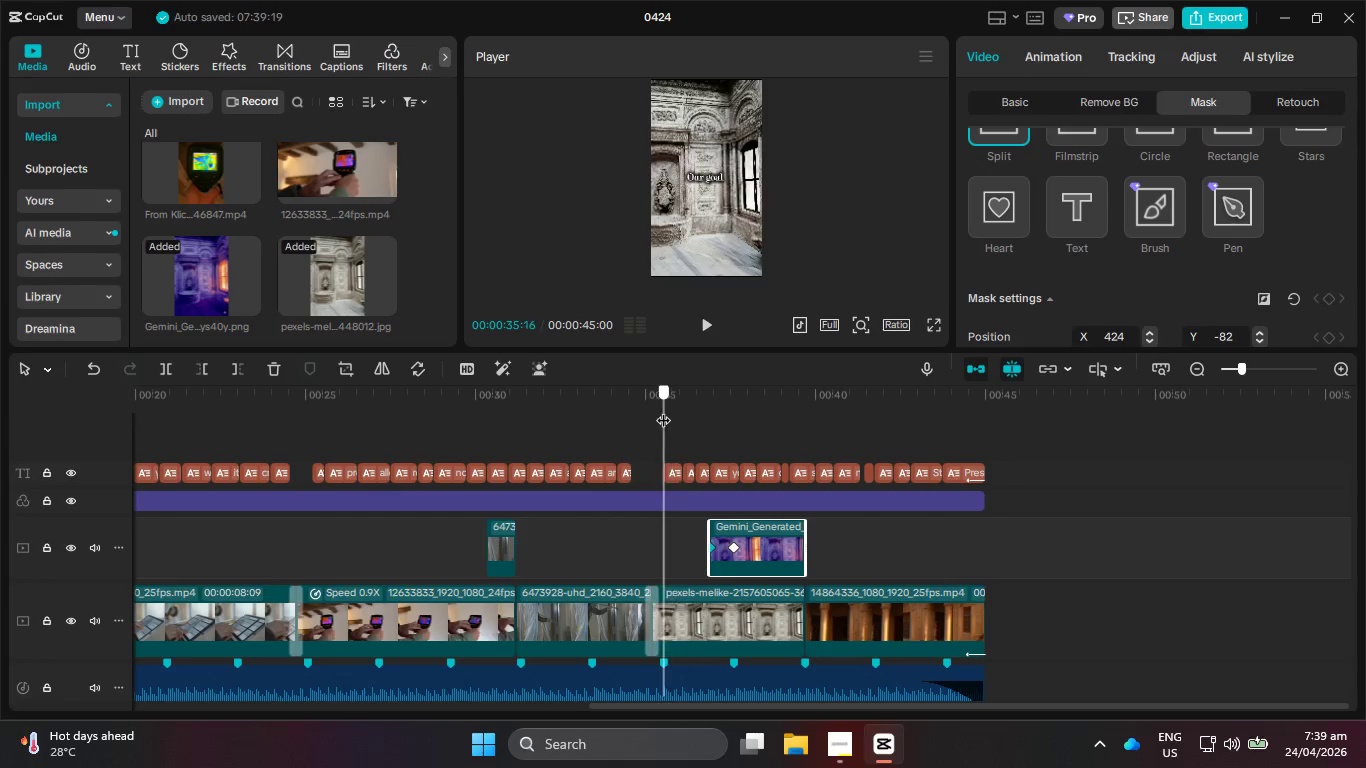 
left_click_drag(start_coordinate=[710, 251], to_coordinate=[785, 263])
 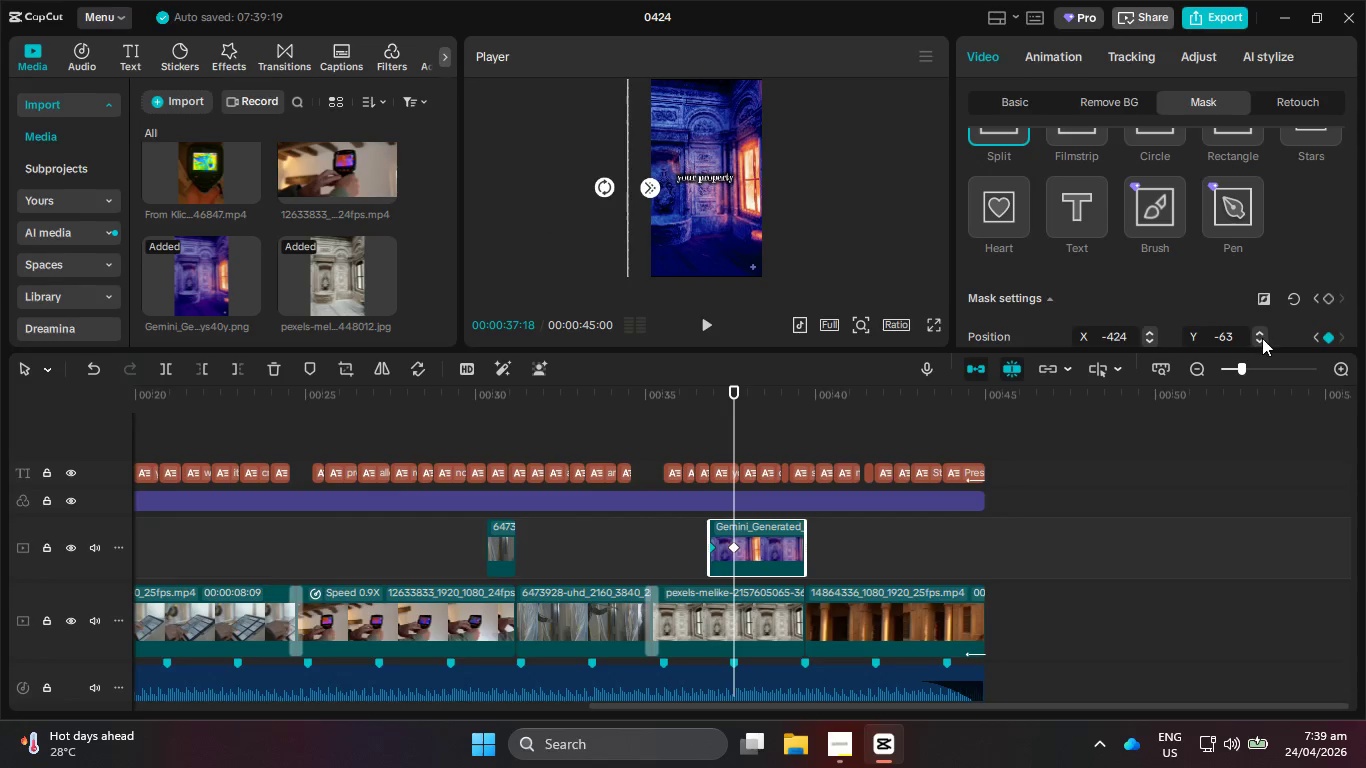 
scroll: coordinate [1180, 302], scroll_direction: down, amount: 2.0
 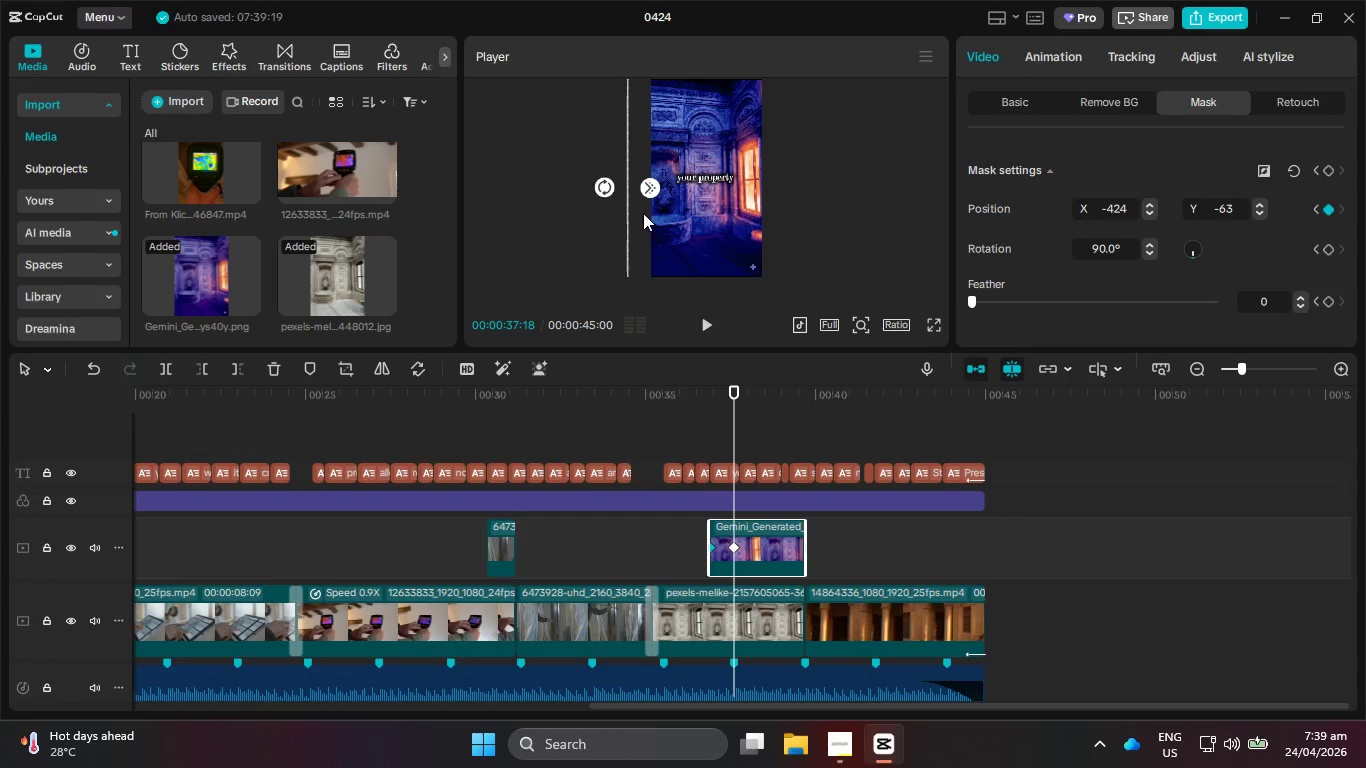 
left_click_drag(start_coordinate=[623, 208], to_coordinate=[705, 221])
 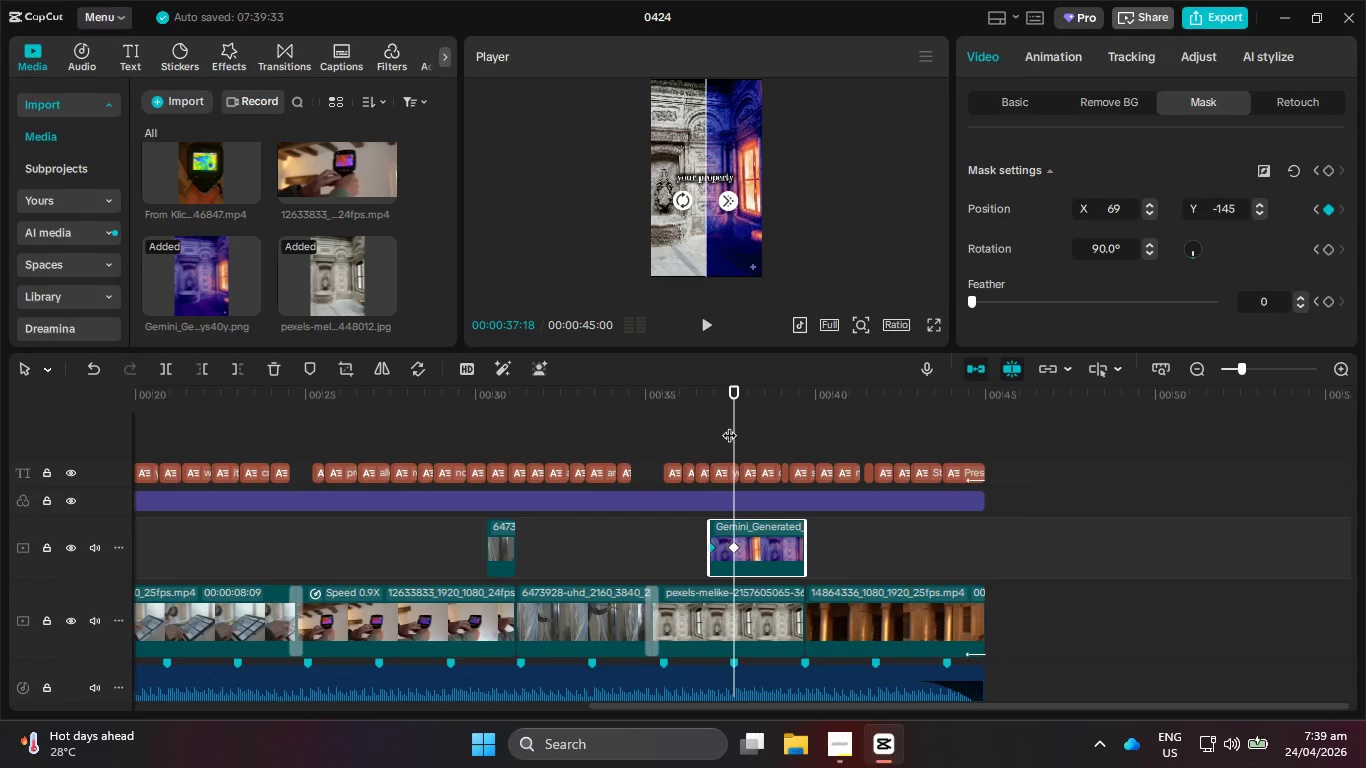 
left_click_drag(start_coordinate=[728, 424], to_coordinate=[678, 421])
 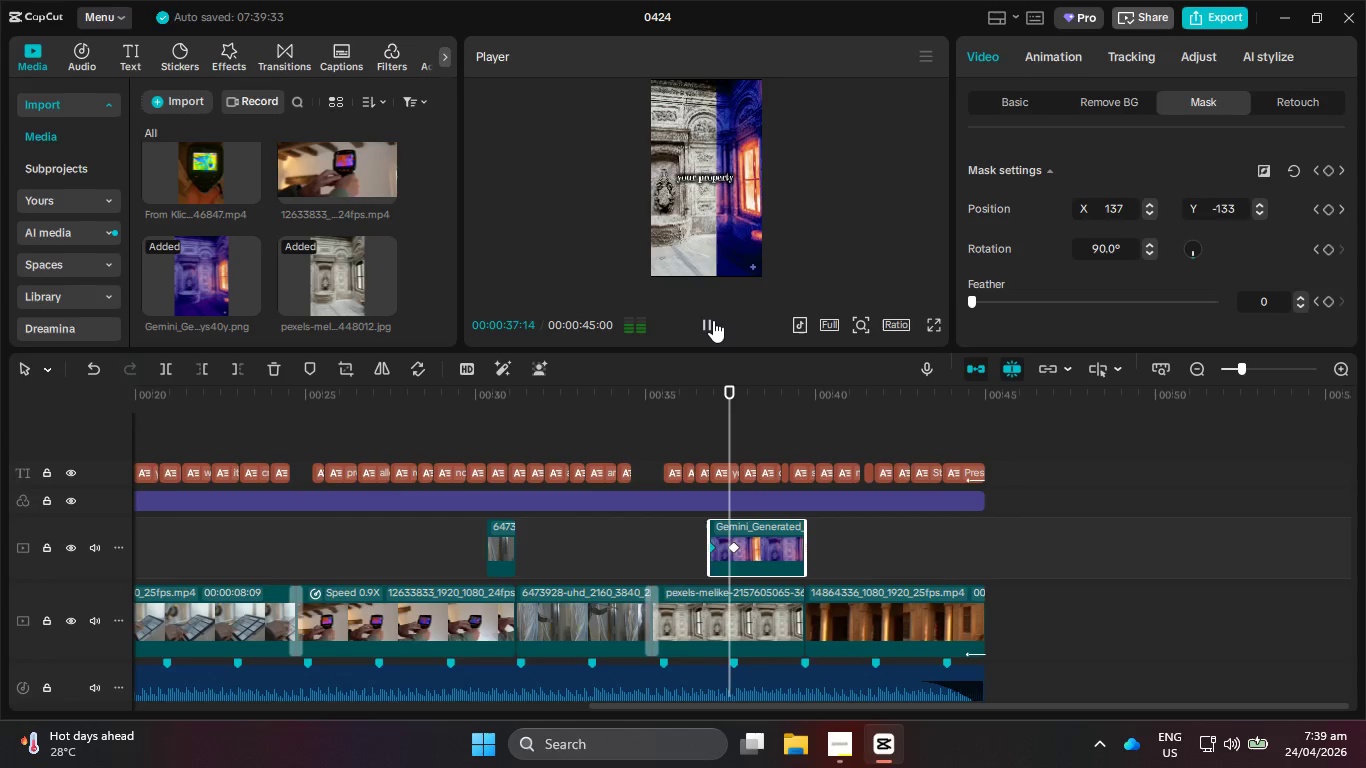 
left_click([713, 320])
 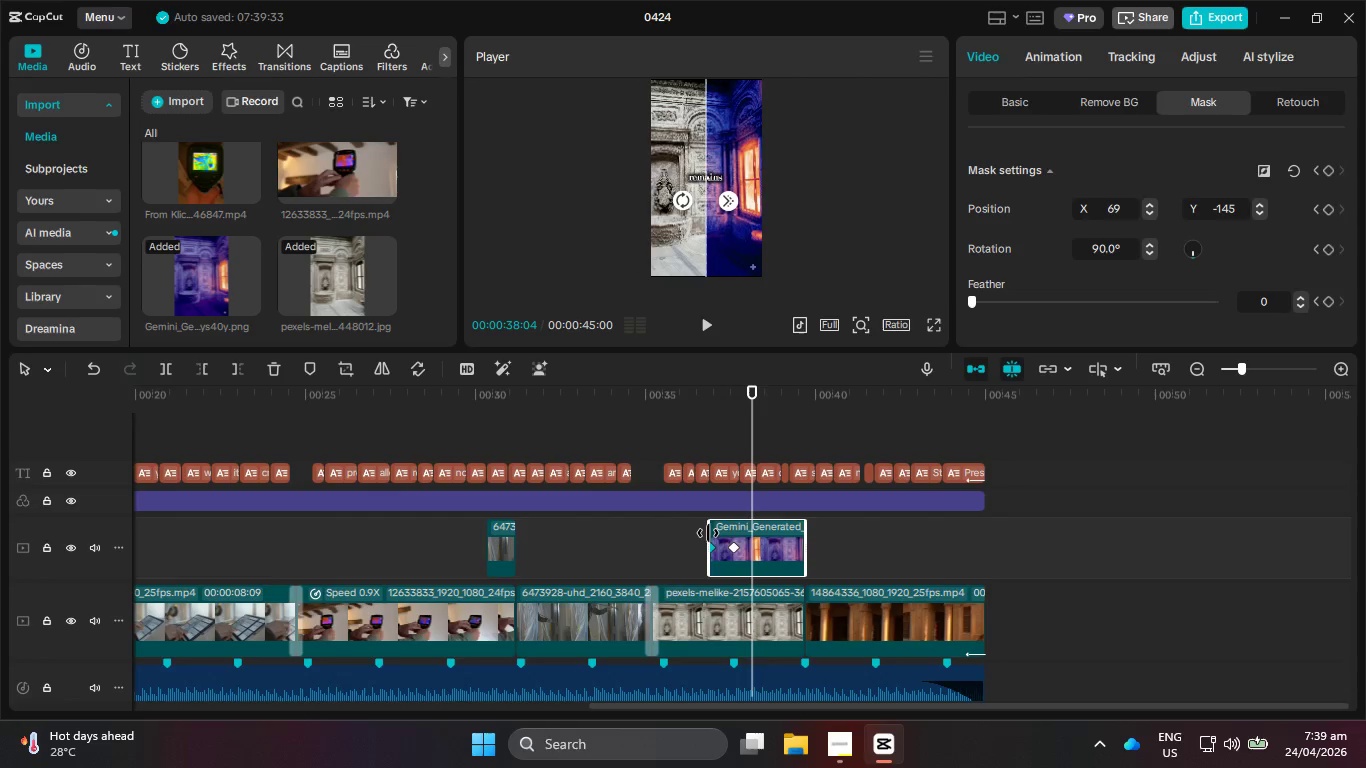 
left_click_drag(start_coordinate=[707, 534], to_coordinate=[696, 534])
 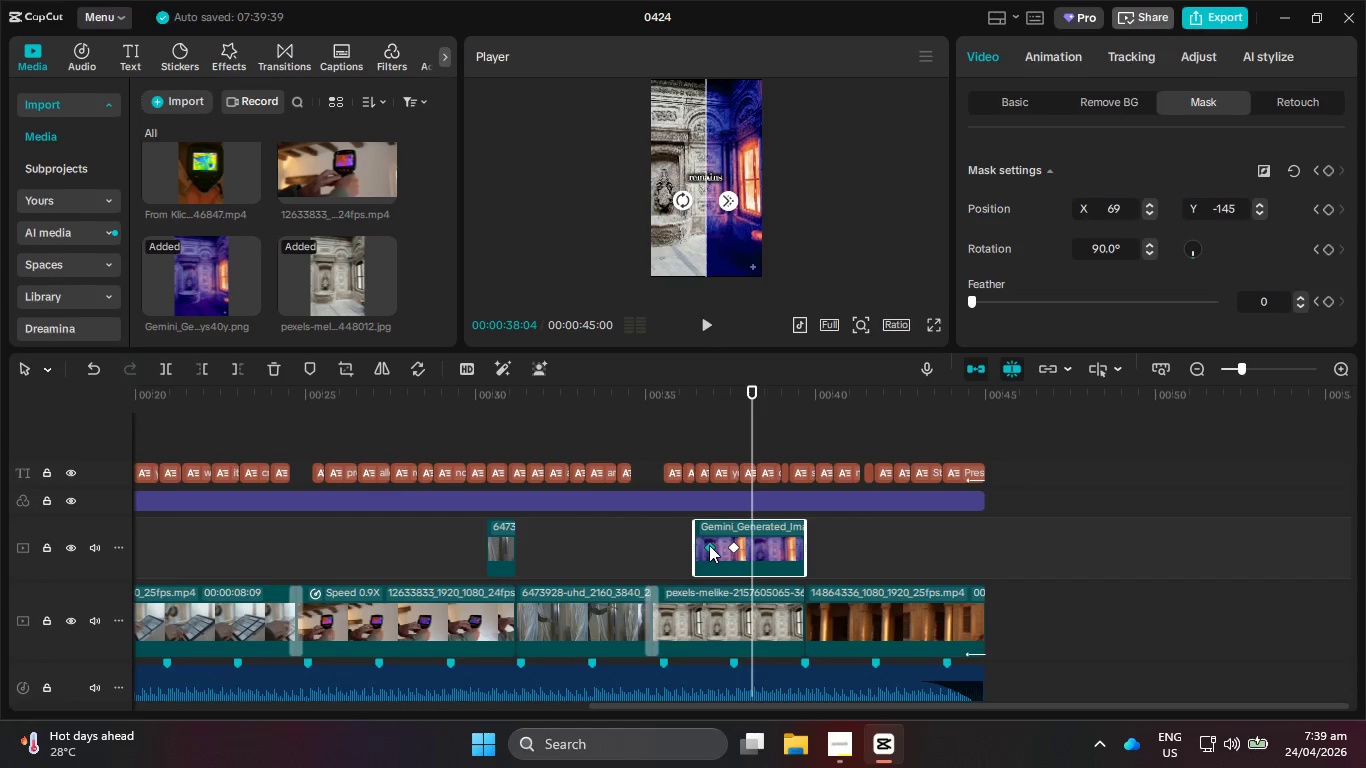 
left_click_drag(start_coordinate=[709, 545], to_coordinate=[696, 546])
 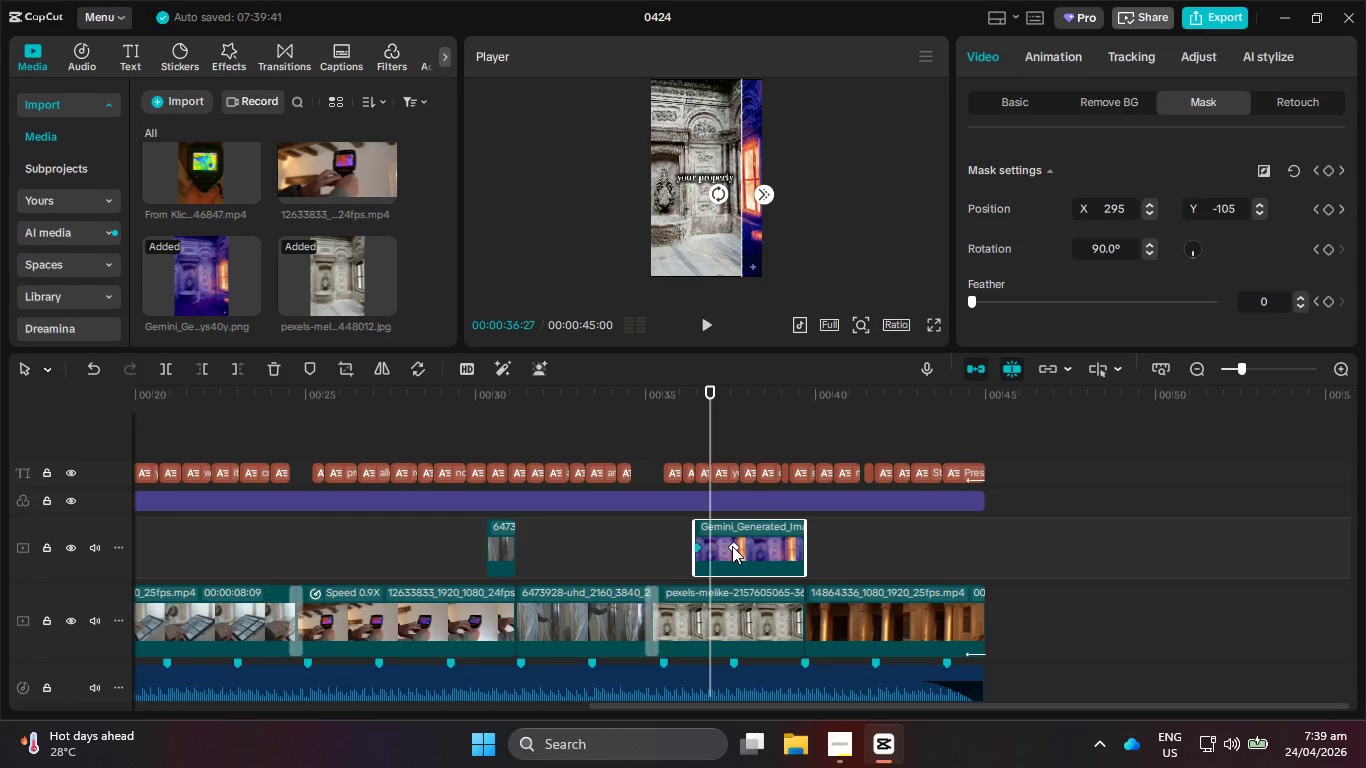 
left_click_drag(start_coordinate=[732, 546], to_coordinate=[721, 545])
 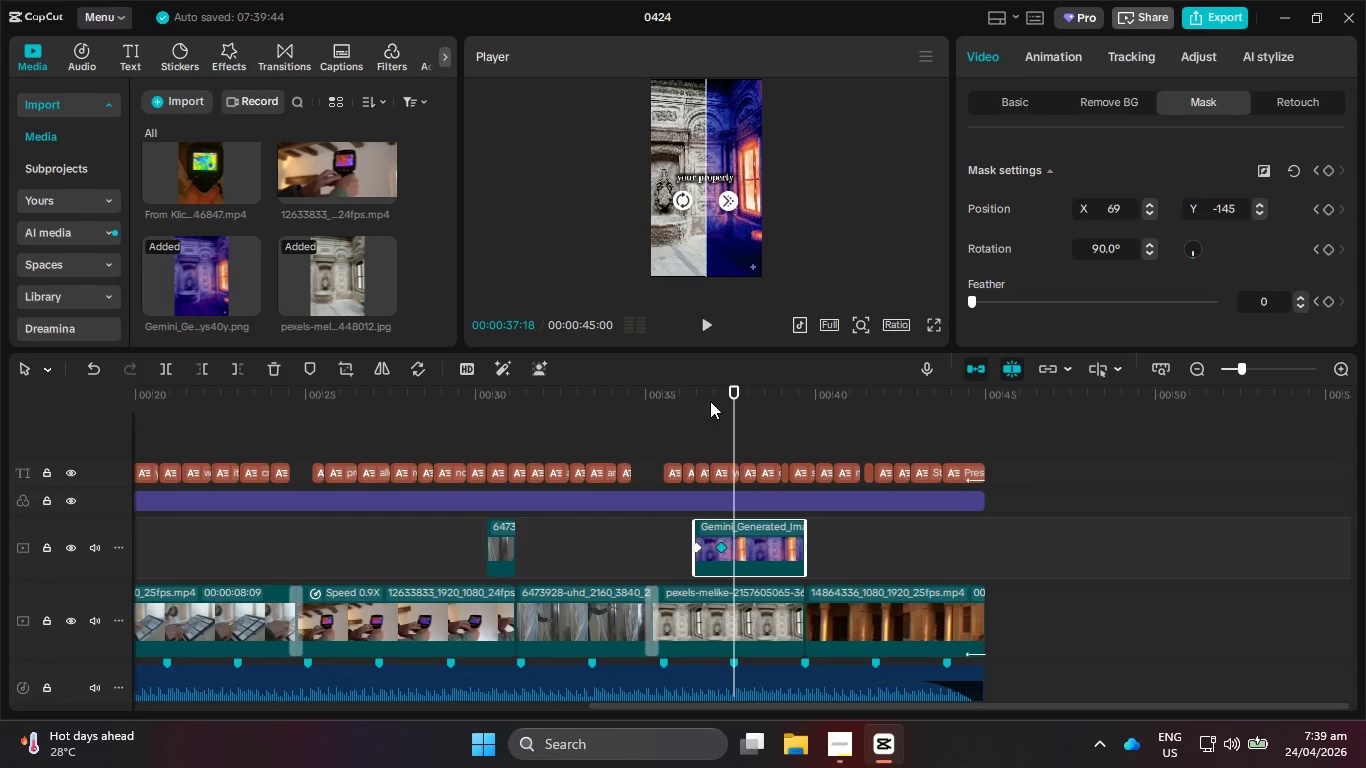 
left_click_drag(start_coordinate=[710, 398], to_coordinate=[645, 411])
 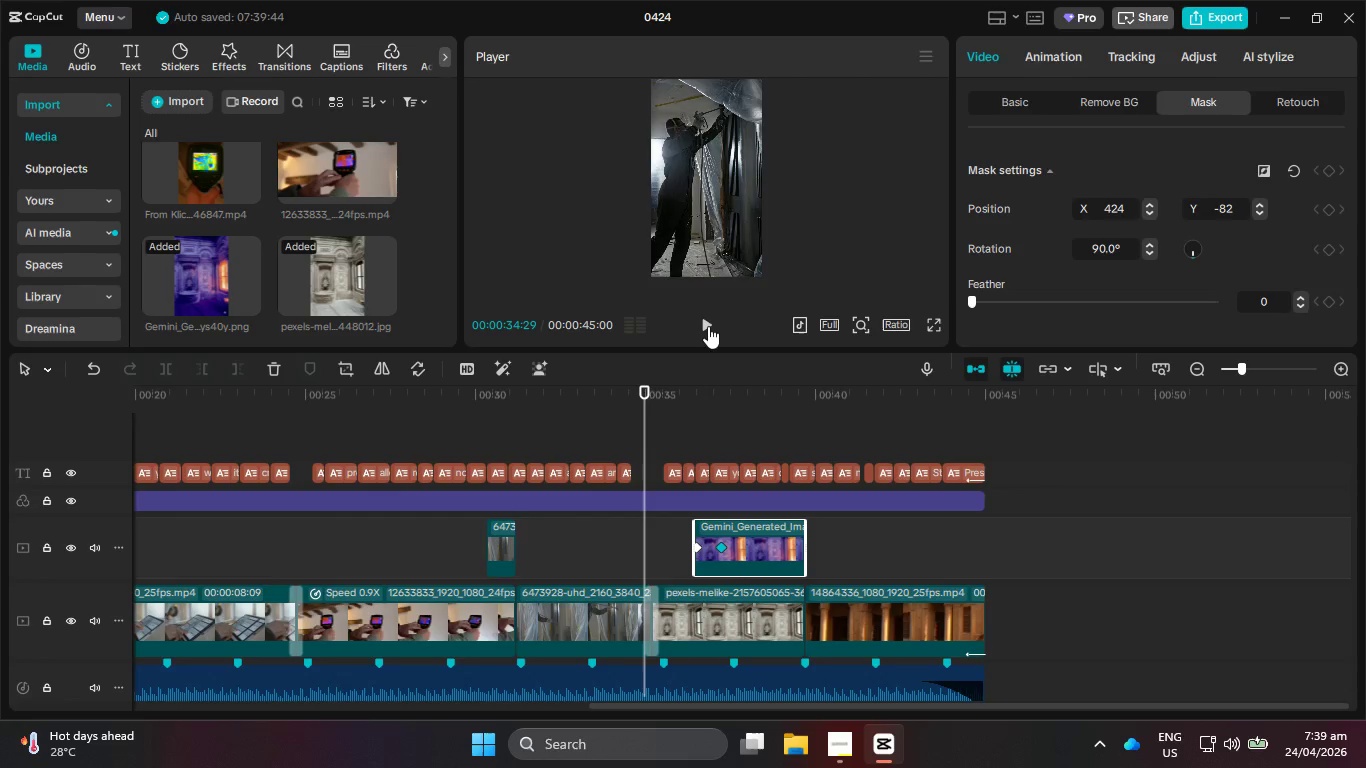 
left_click([708, 326])
 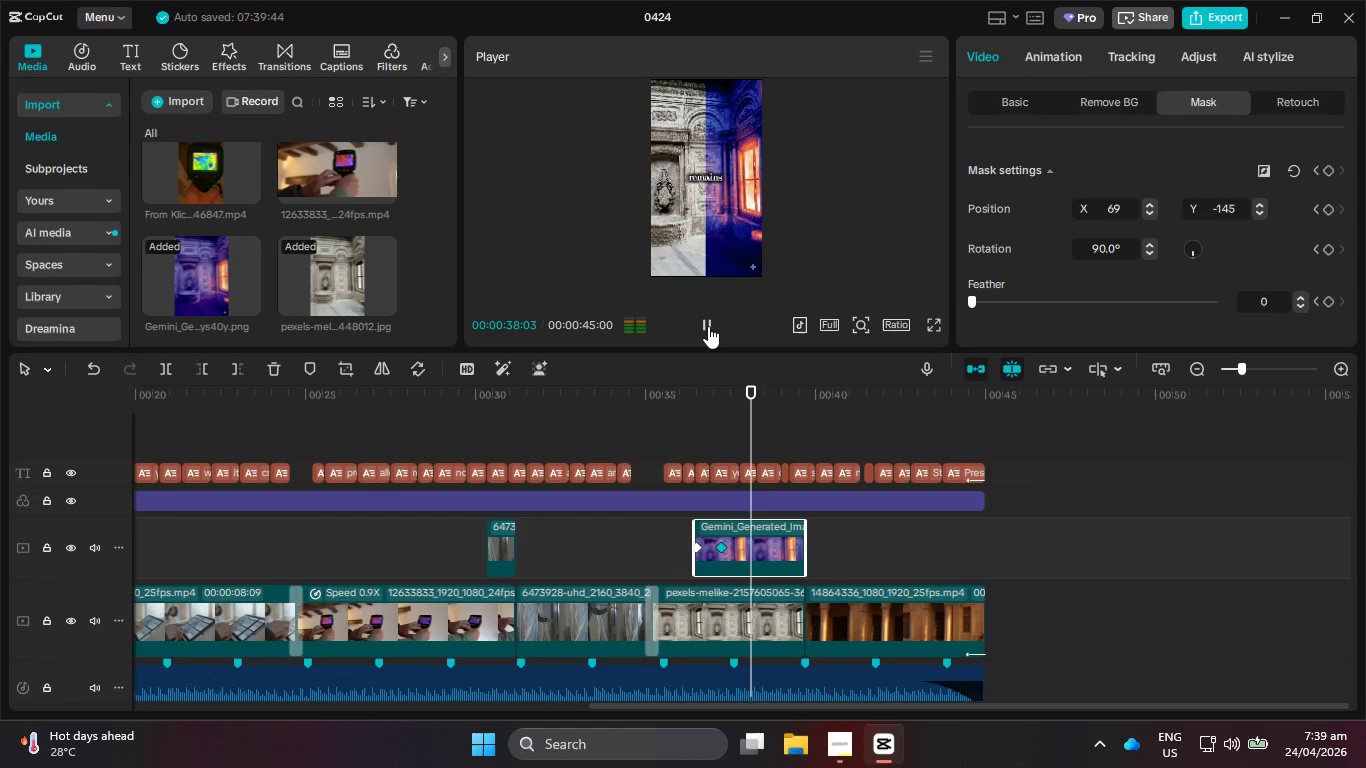 
left_click([708, 326])
 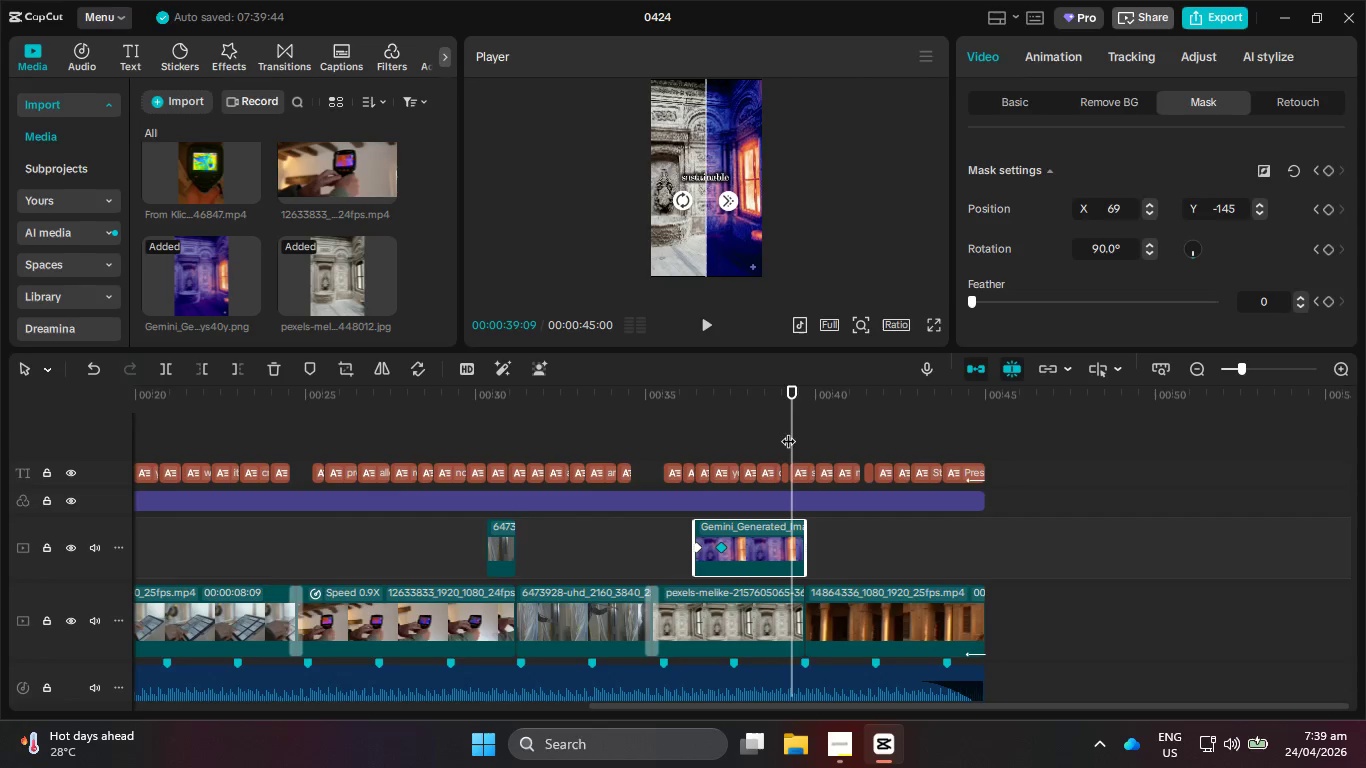 
left_click_drag(start_coordinate=[791, 431], to_coordinate=[768, 429])
 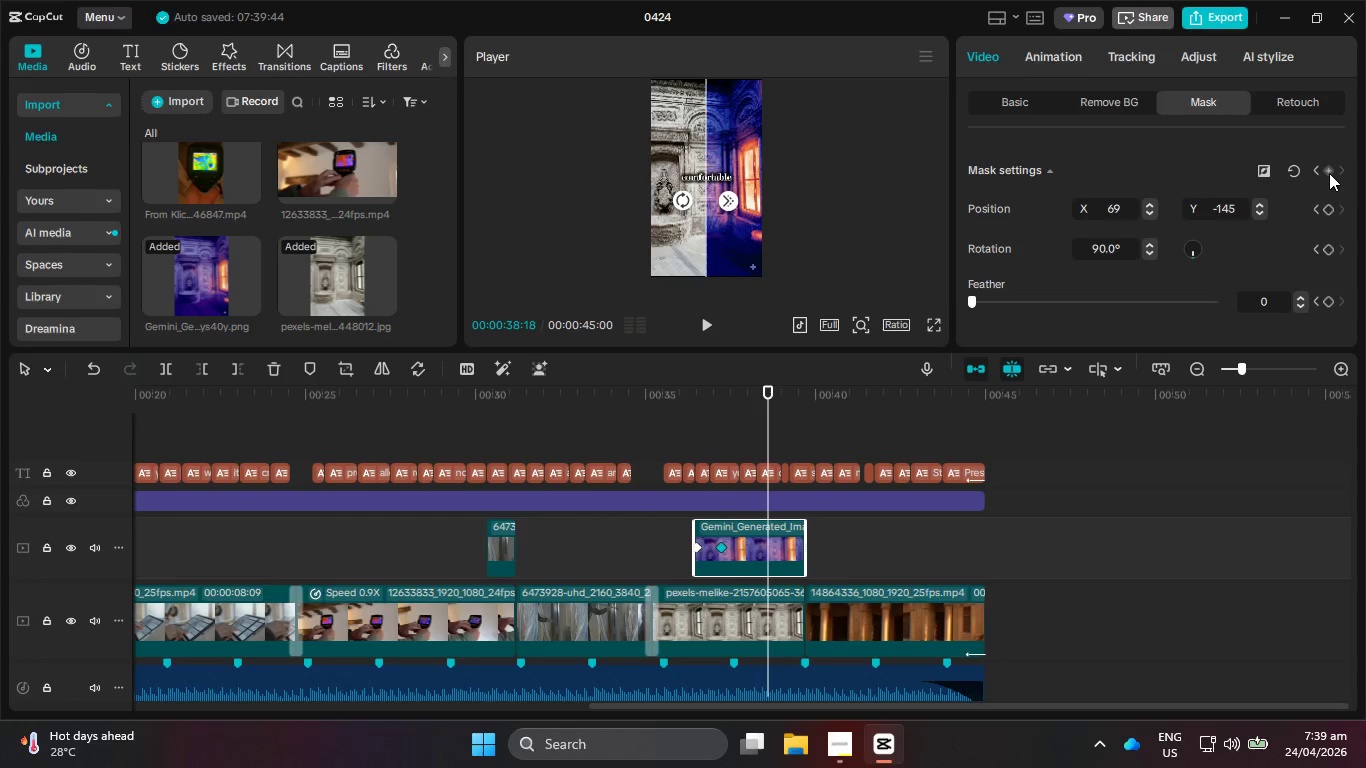 
left_click([1329, 173])
 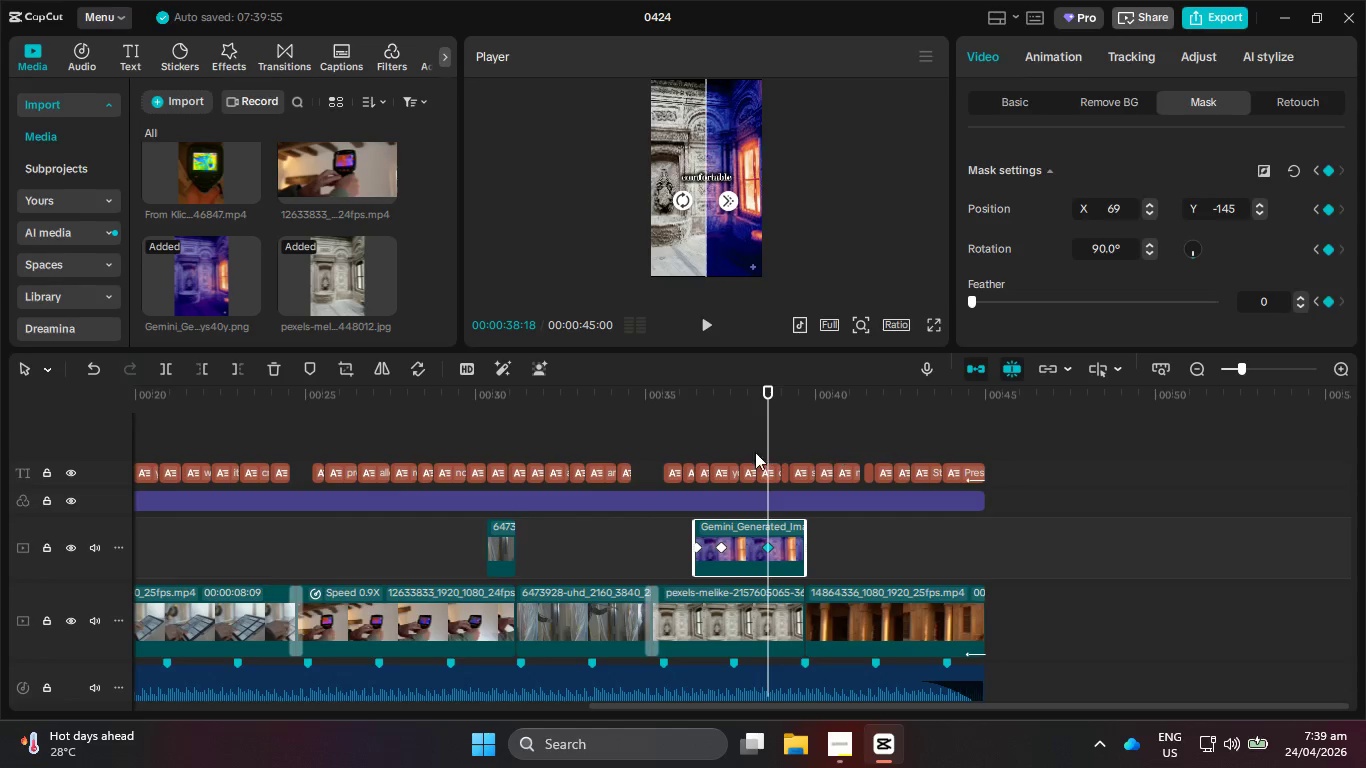 
left_click_drag(start_coordinate=[770, 430], to_coordinate=[794, 432])
 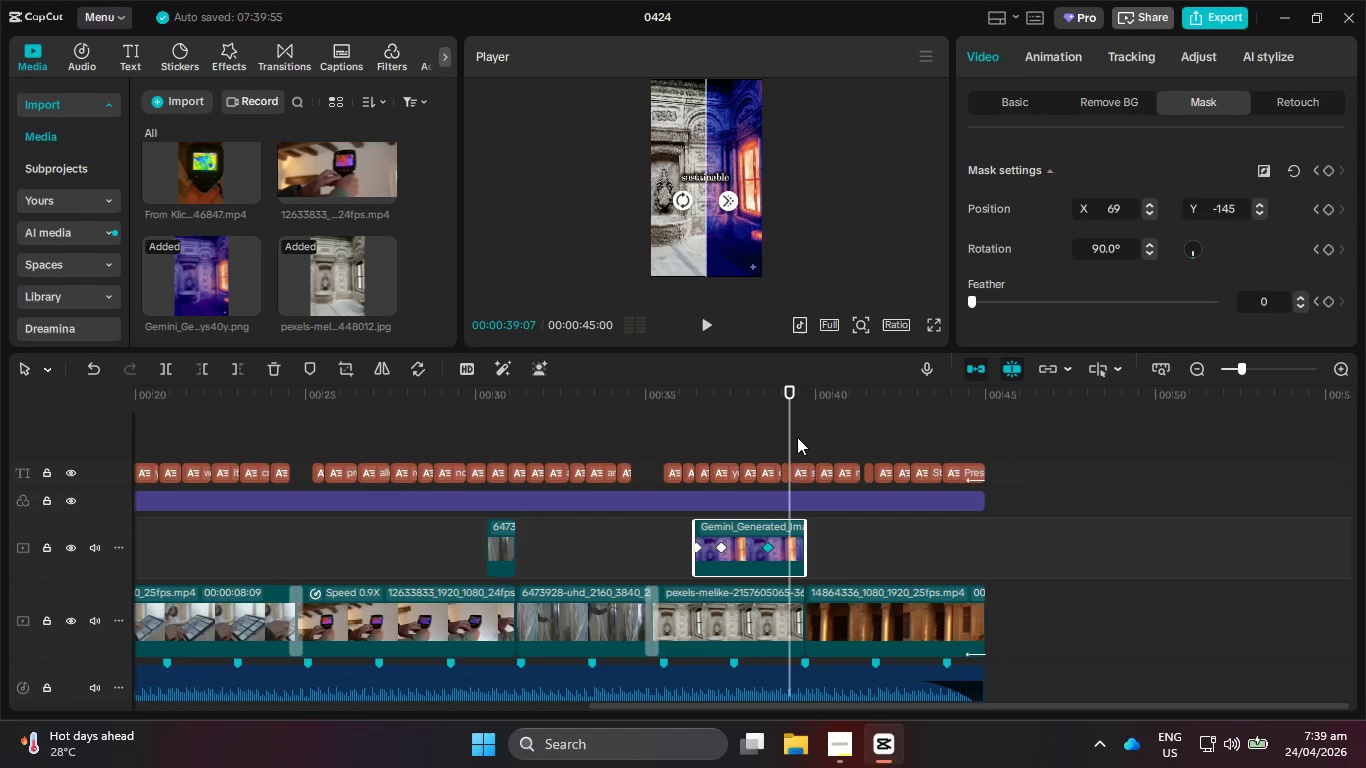 
hold_key(key=ArrowRight, duration=0.67)
 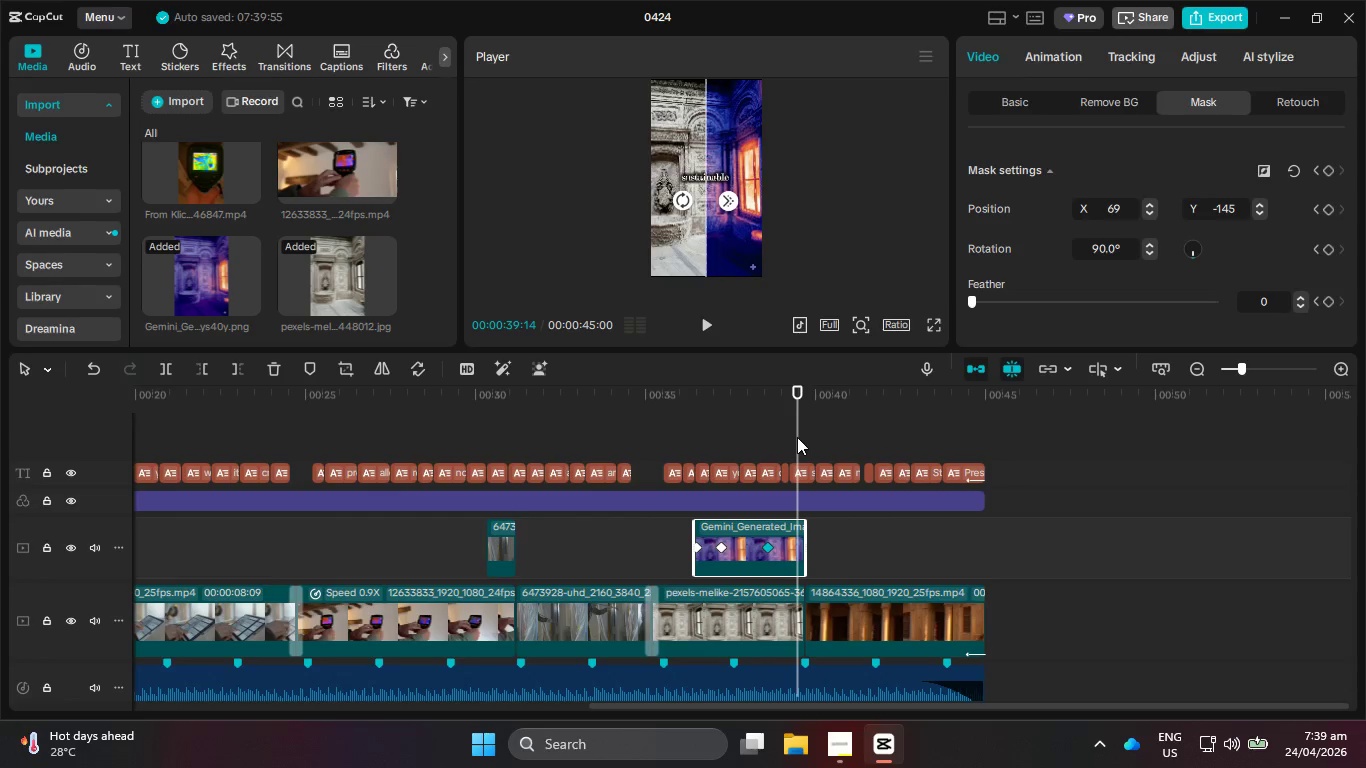 
left_click([797, 437])
 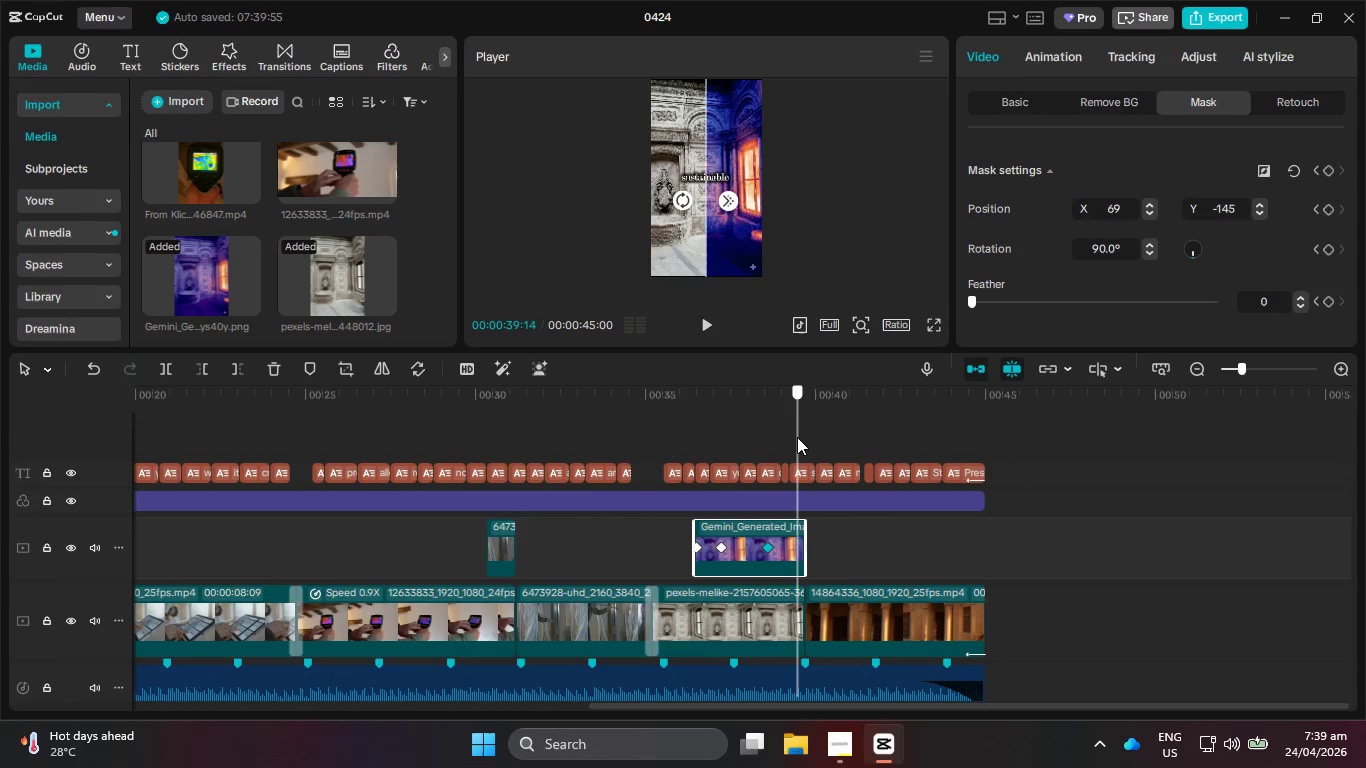 
key(ArrowRight)
 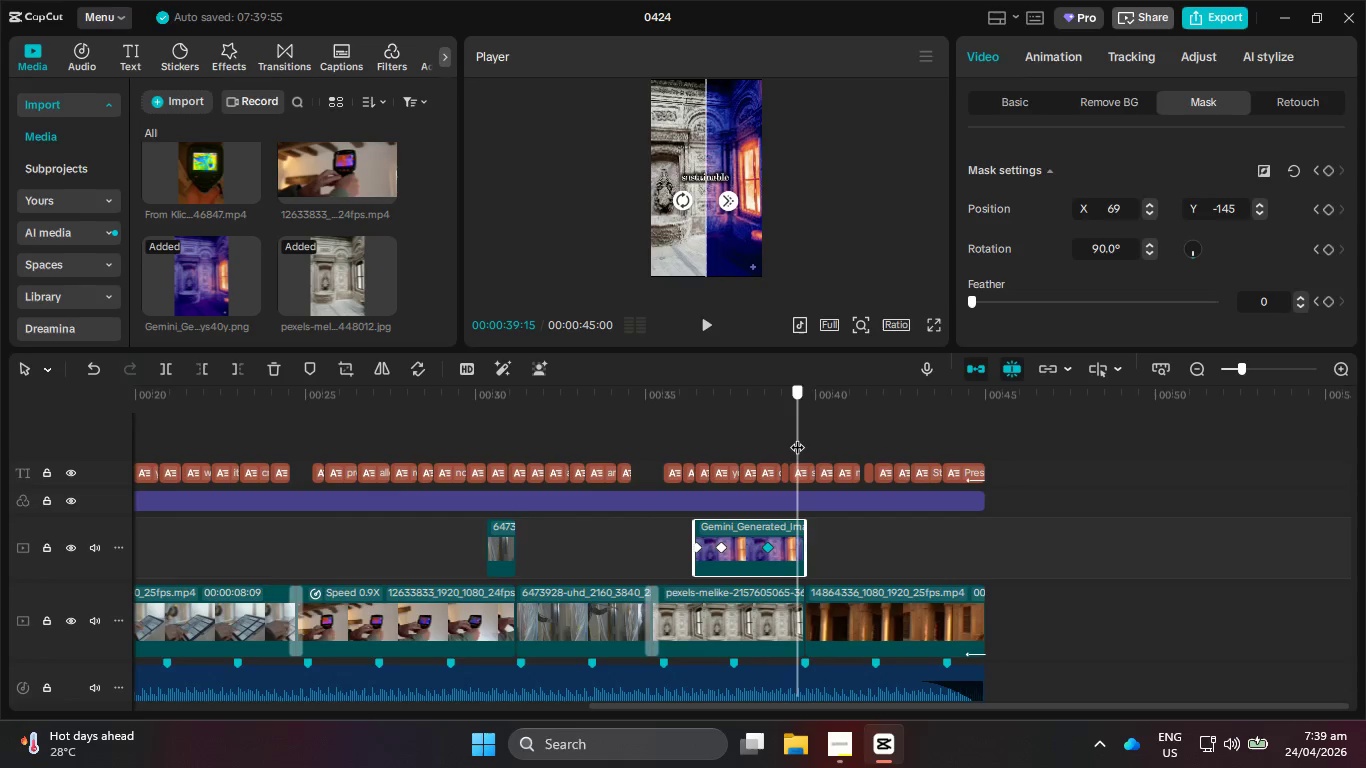 
key(ArrowRight)
 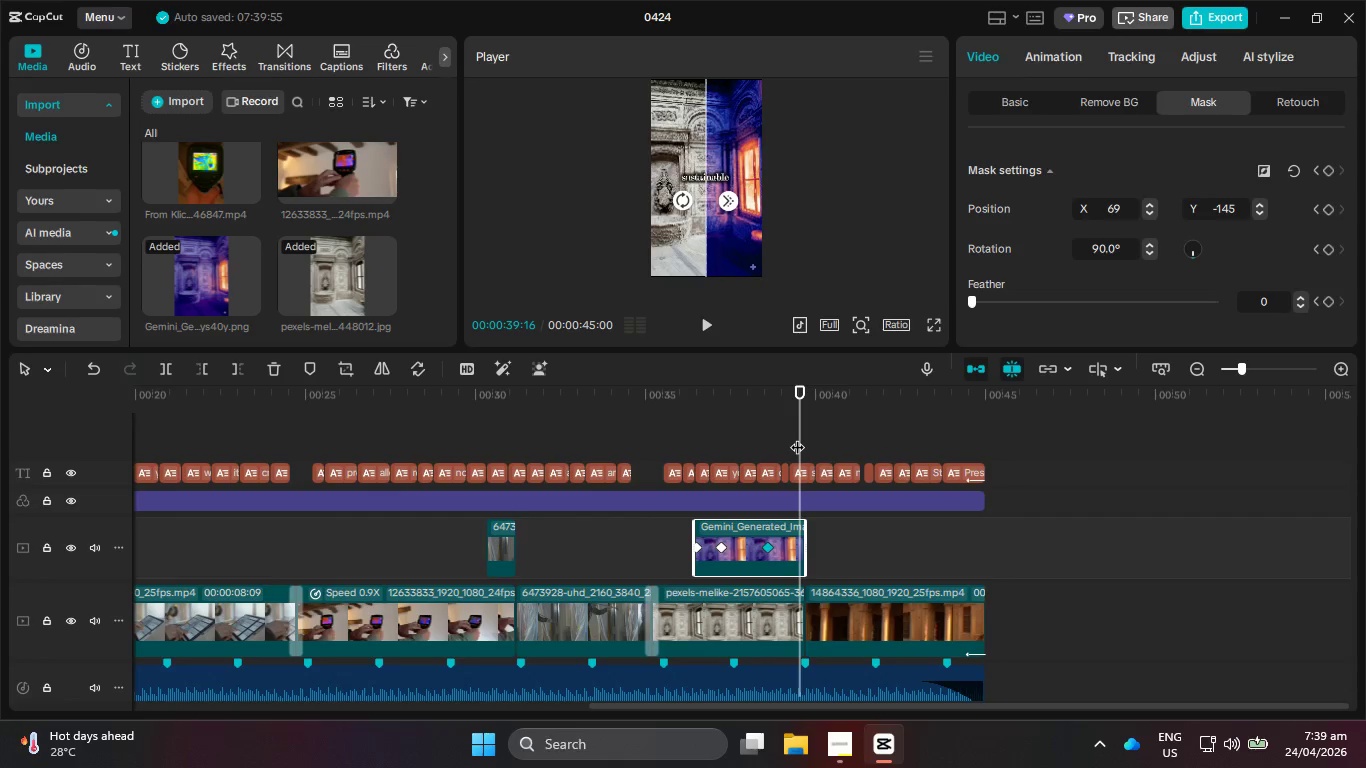 
key(ArrowRight)
 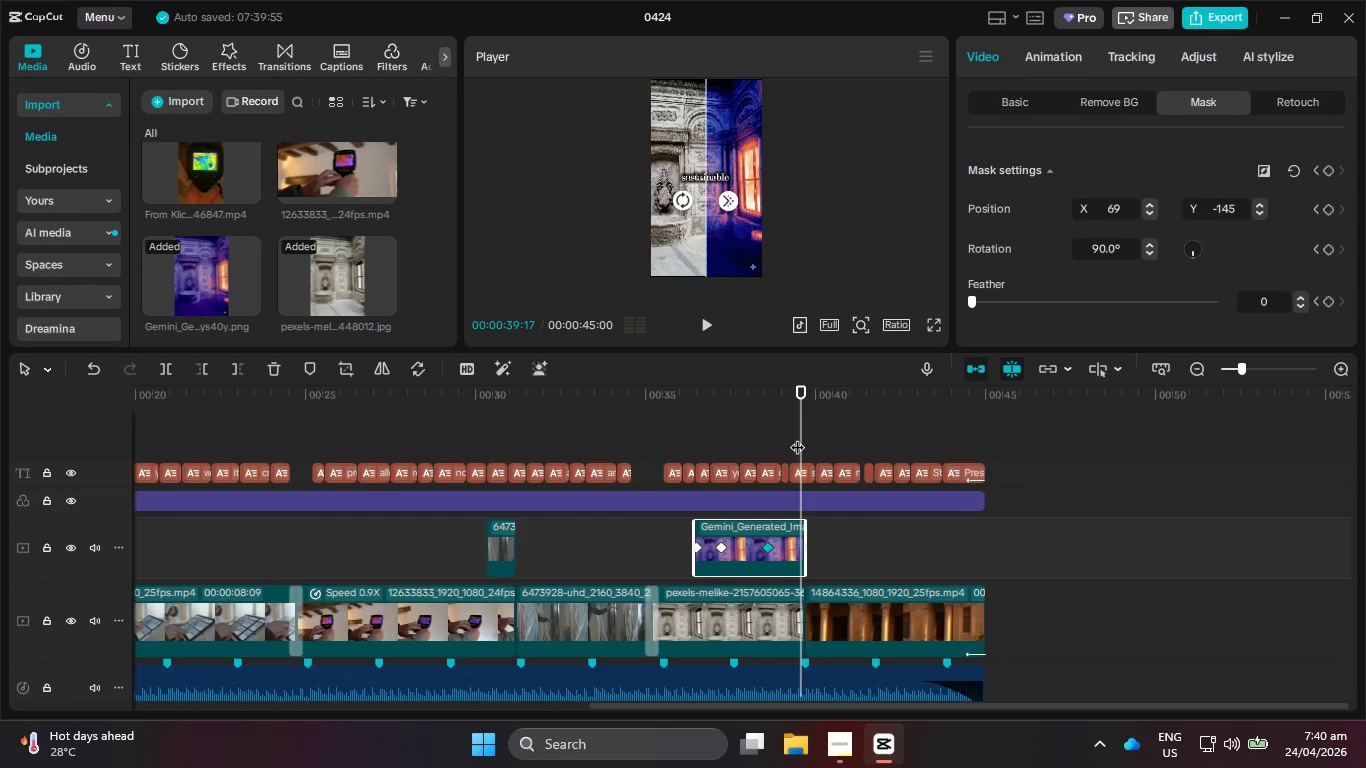 
key(ArrowRight)
 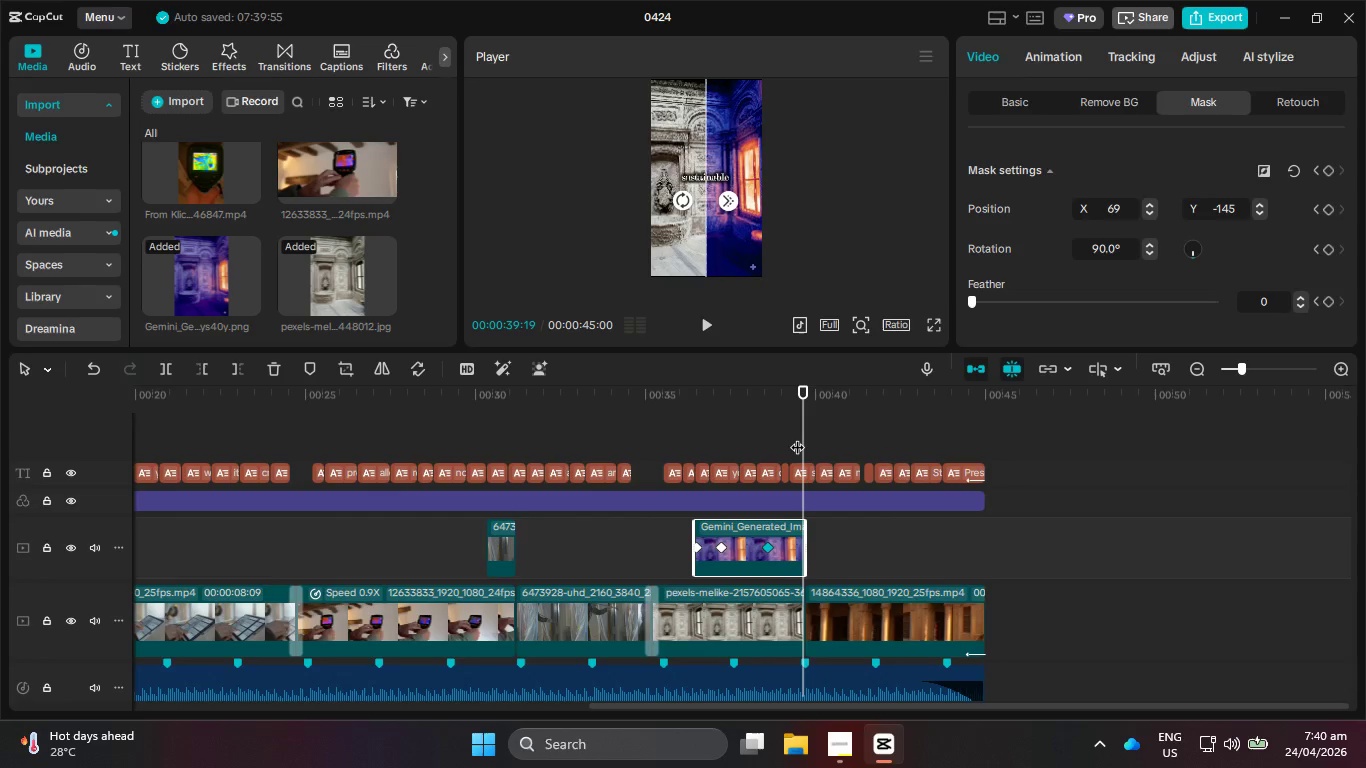 
key(ArrowRight)
 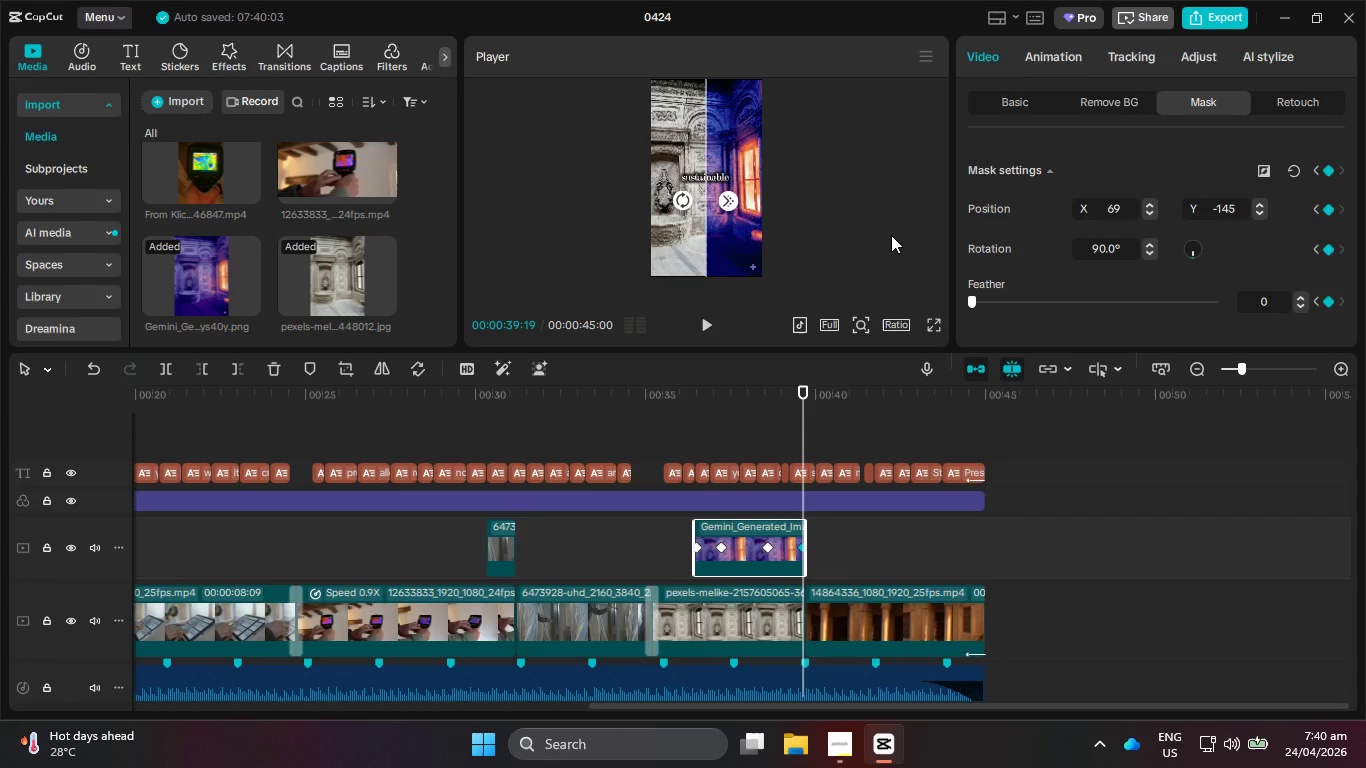 
left_click_drag(start_coordinate=[727, 249], to_coordinate=[604, 243])
 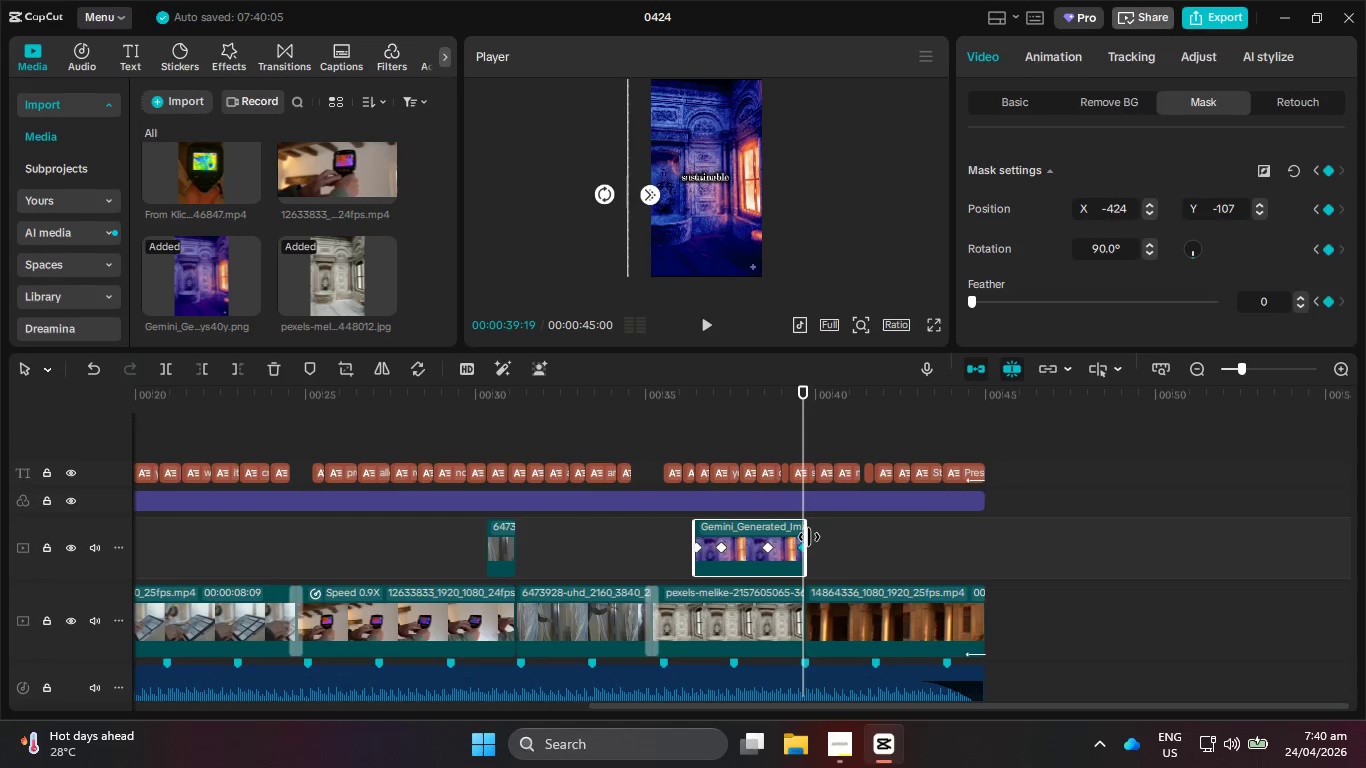 
left_click_drag(start_coordinate=[809, 536], to_coordinate=[803, 536])
 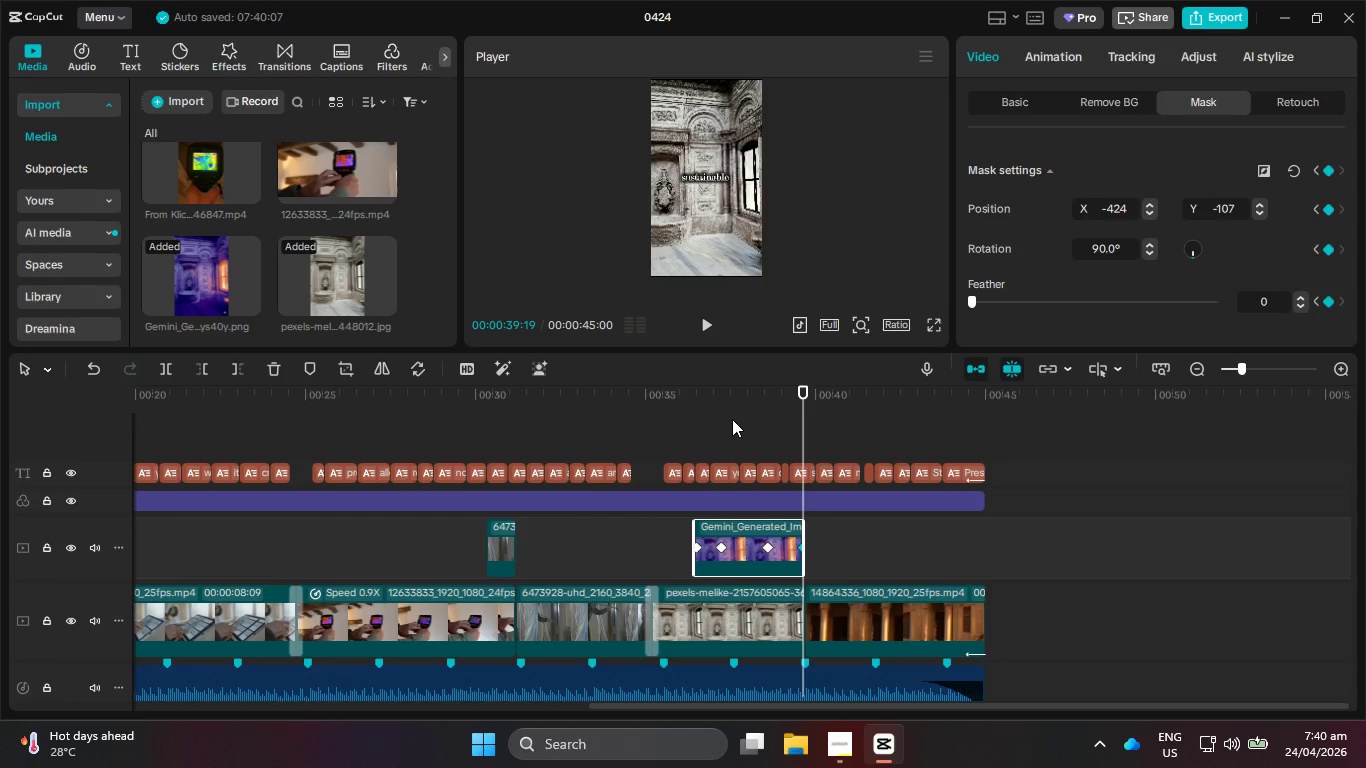 
left_click_drag(start_coordinate=[729, 415], to_coordinate=[676, 405])
 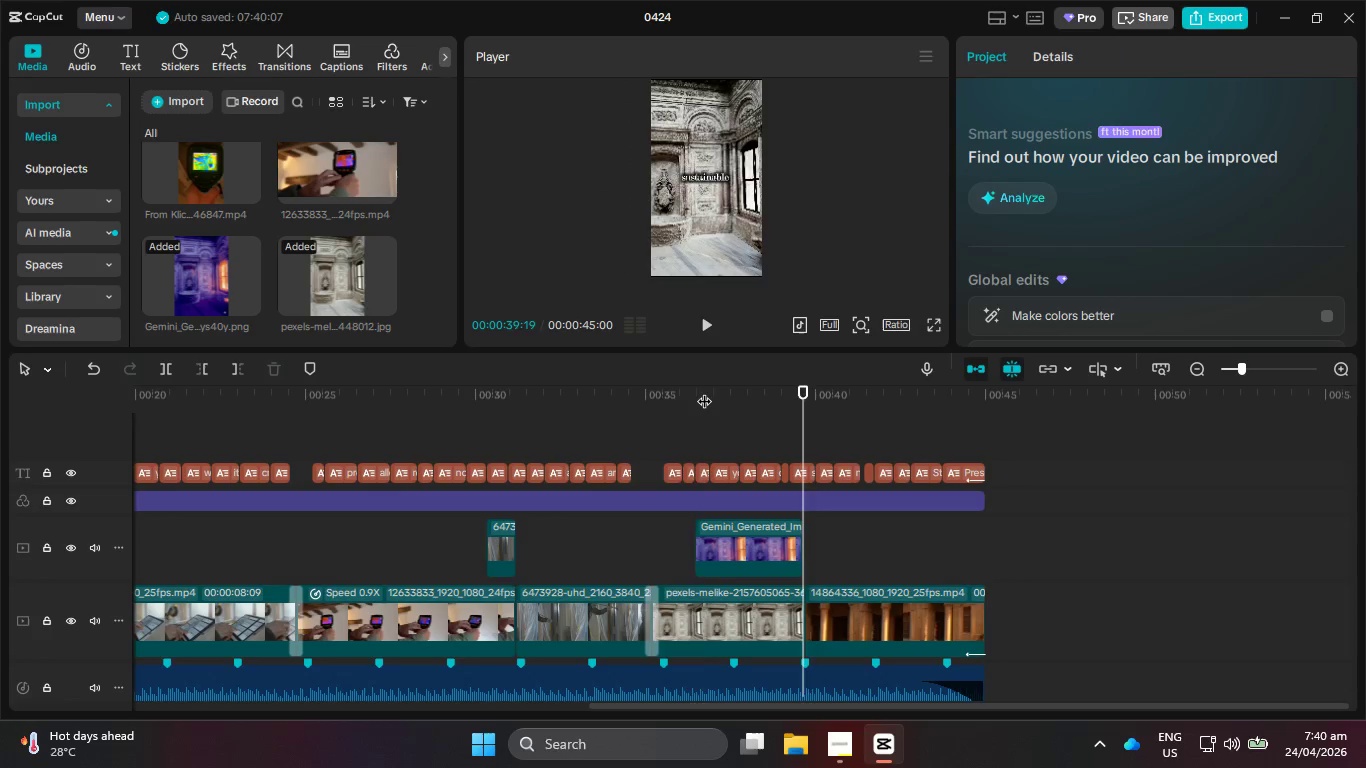 
left_click_drag(start_coordinate=[709, 393], to_coordinate=[670, 388])
 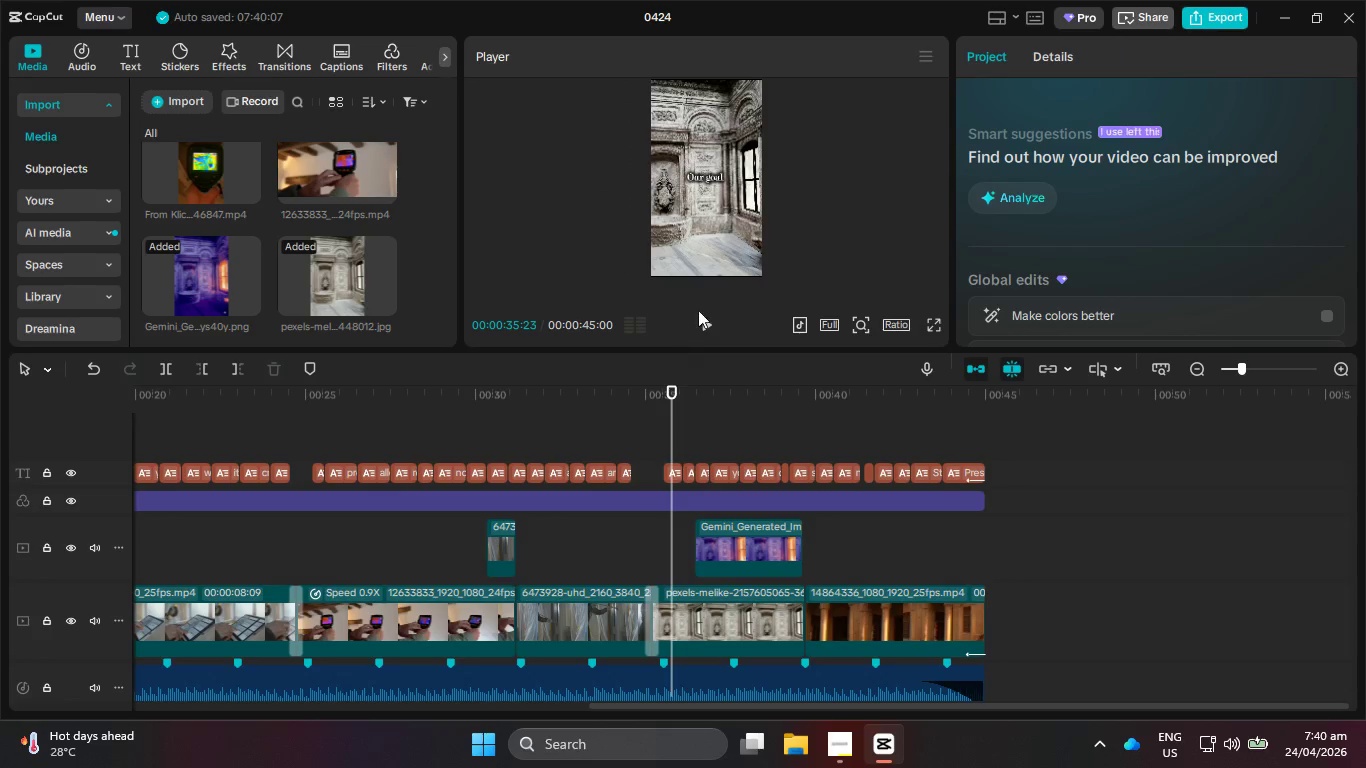 
left_click([706, 324])
 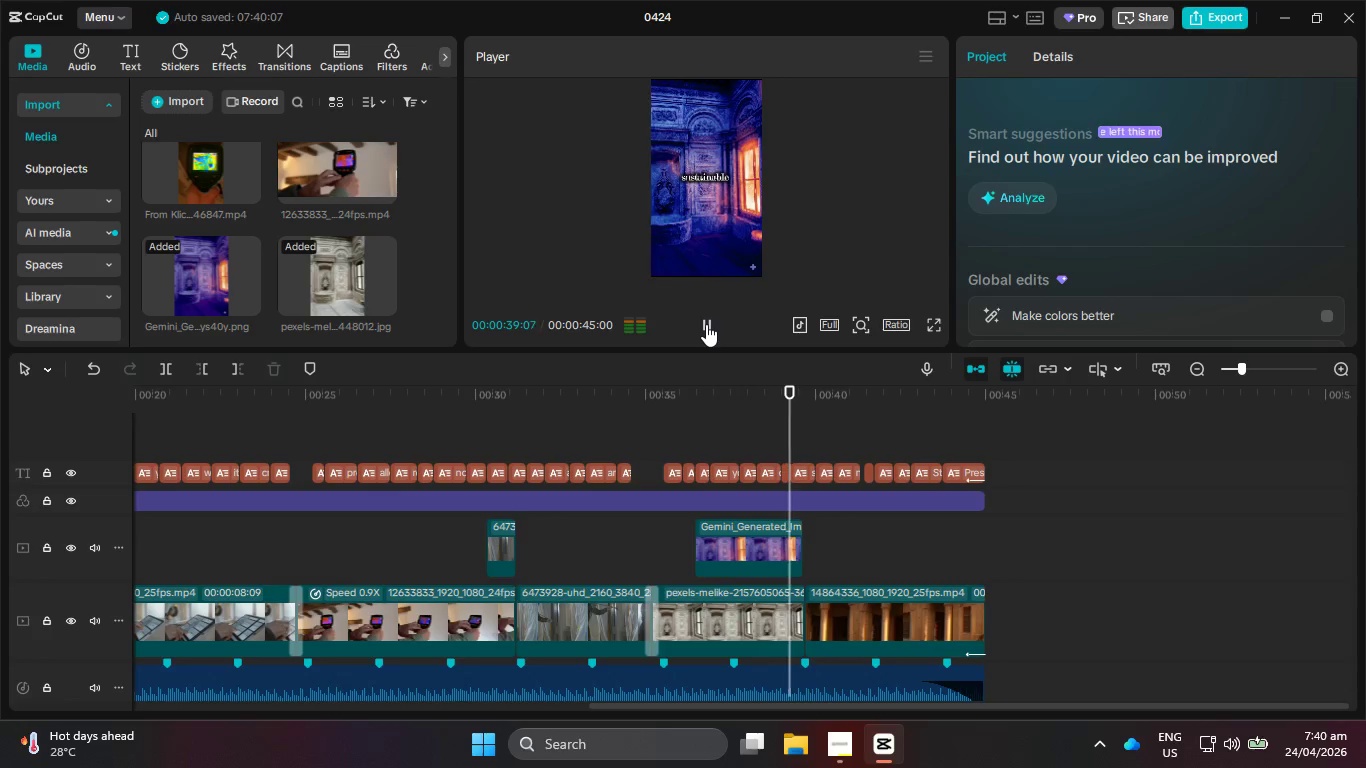 
left_click([706, 324])
 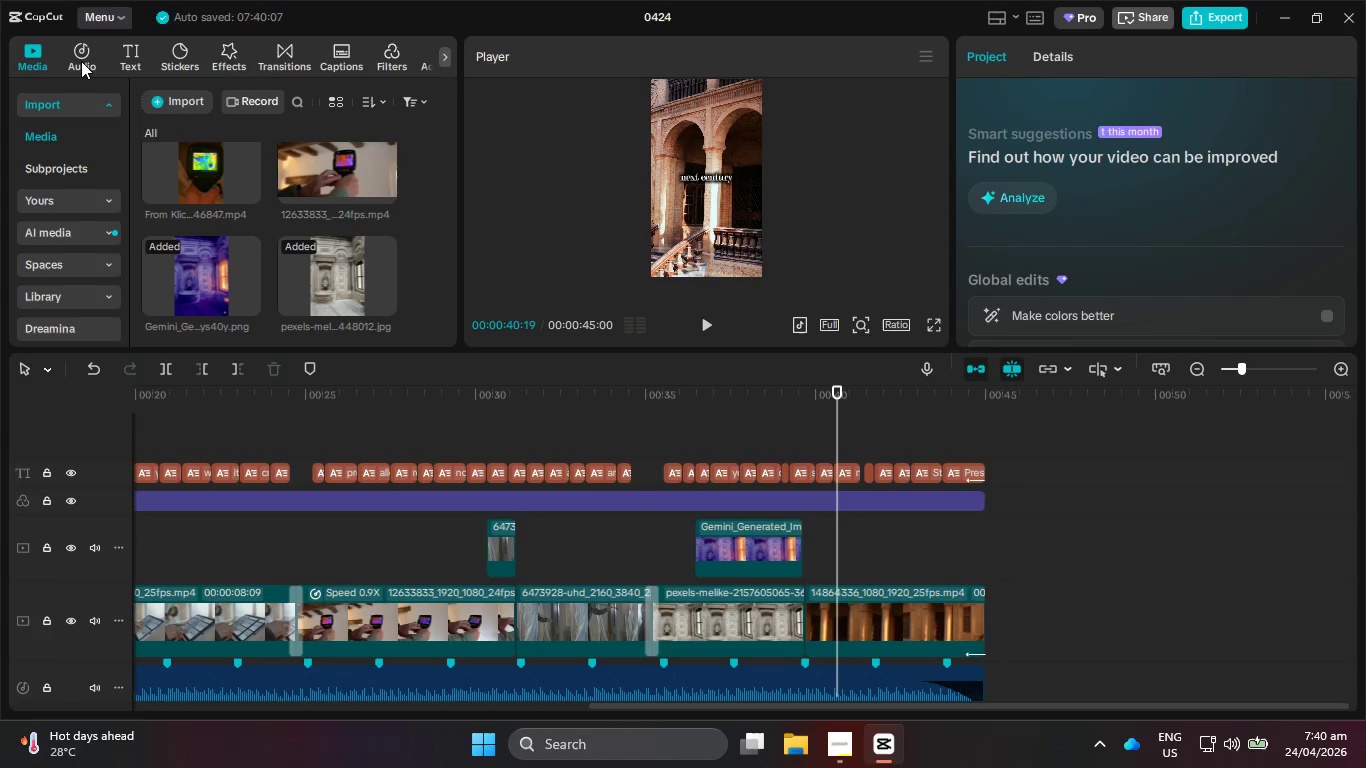 
left_click([81, 61])
 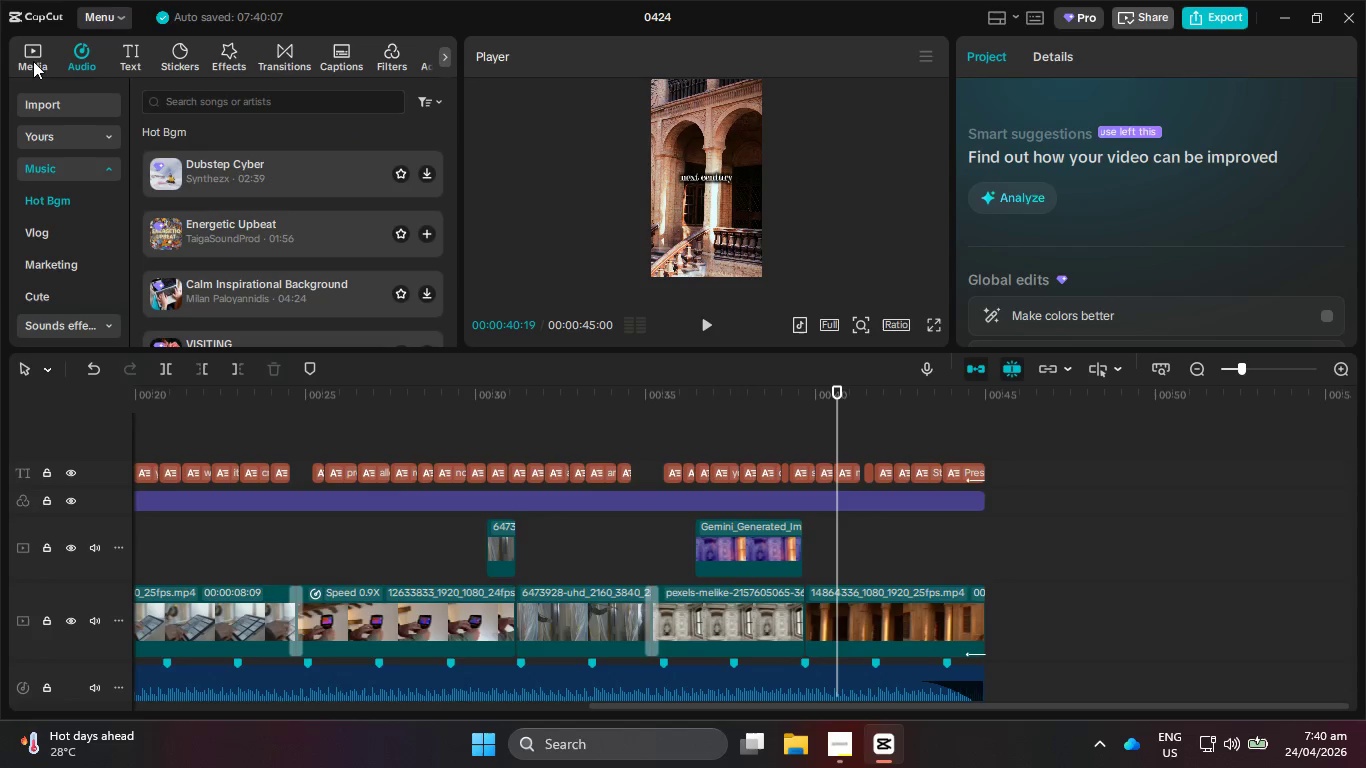 
left_click([283, 73])
 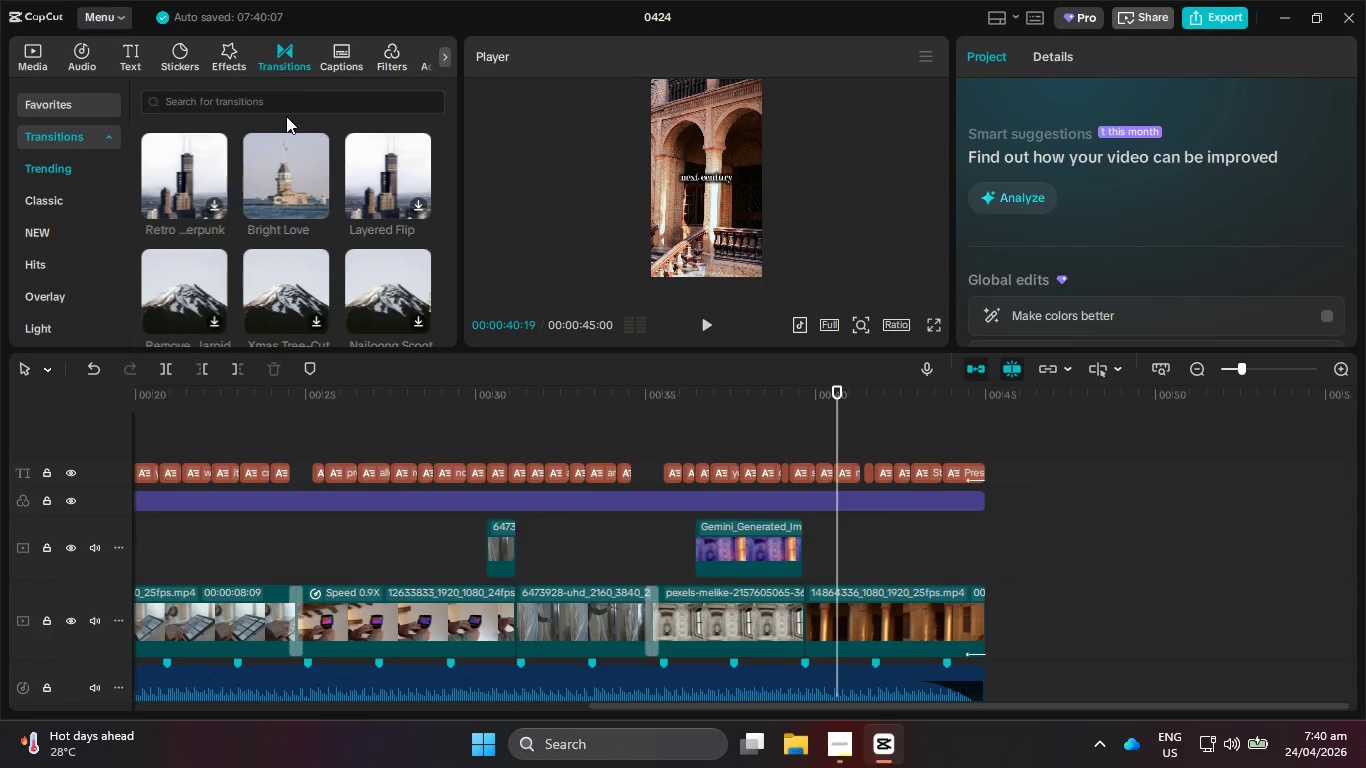 
left_click([288, 100])
 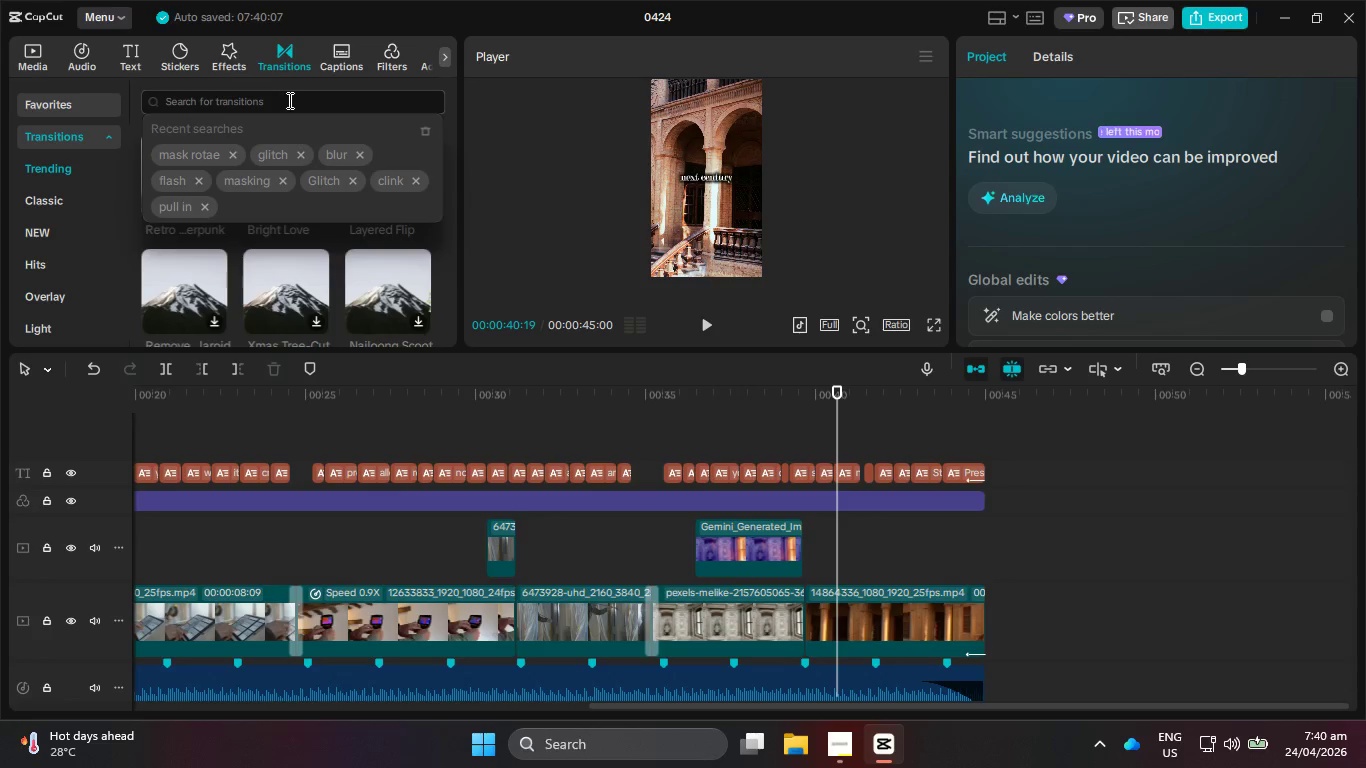 
key(P)
 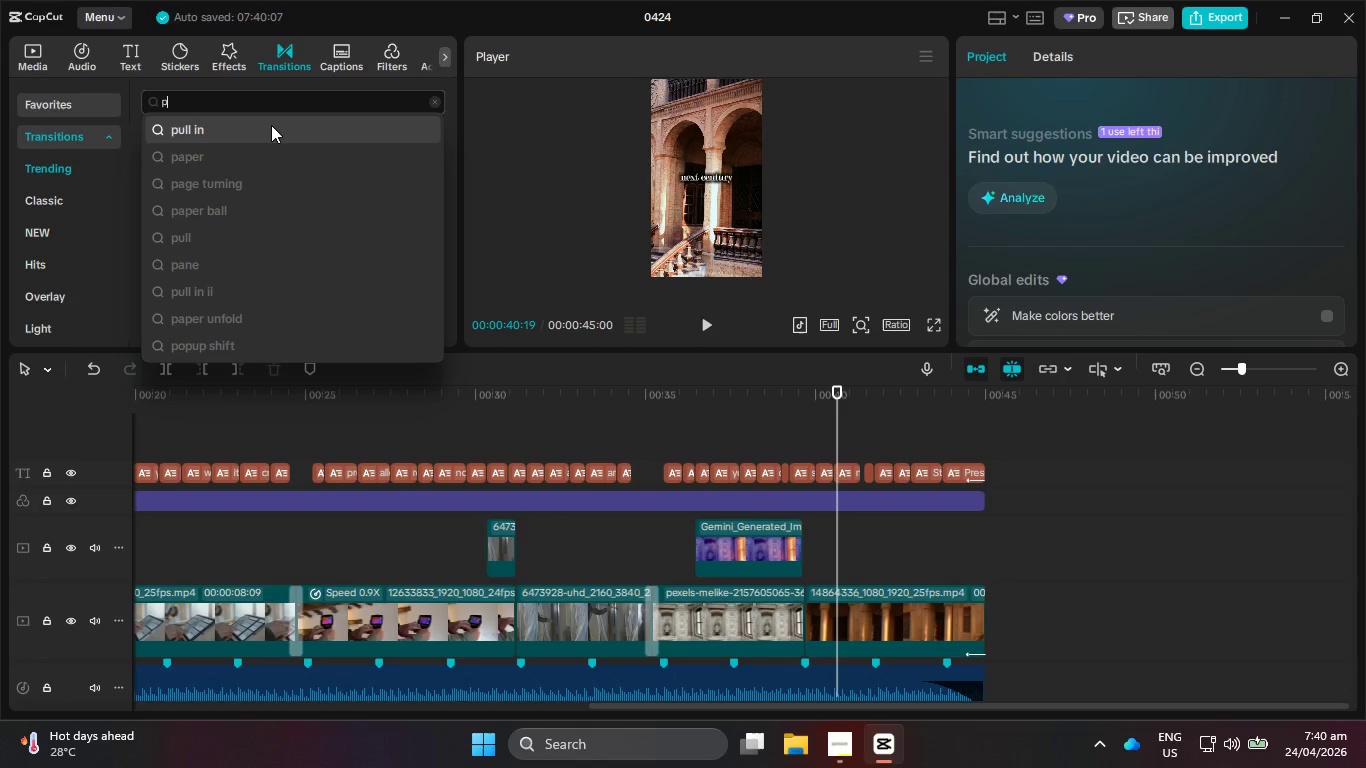 
left_click([270, 133])
 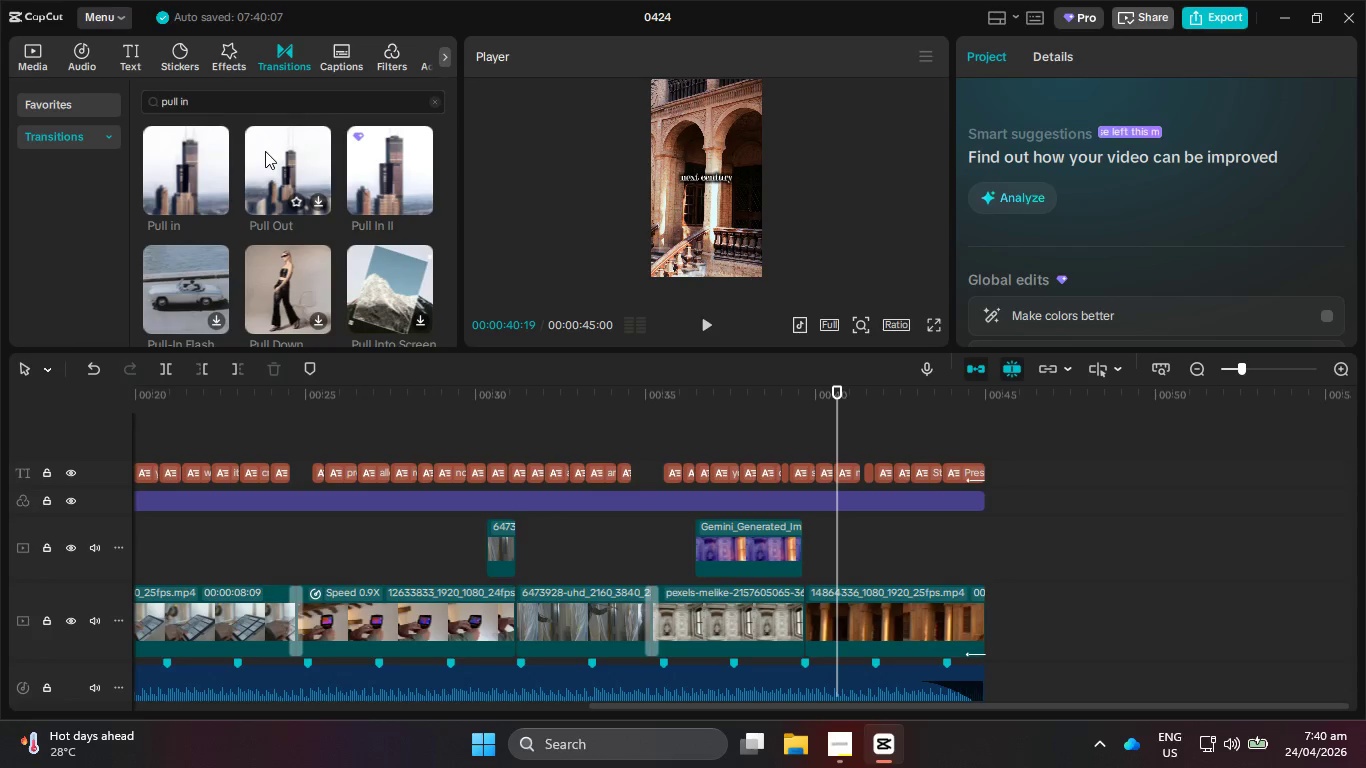 
left_click_drag(start_coordinate=[175, 157], to_coordinate=[798, 614])
 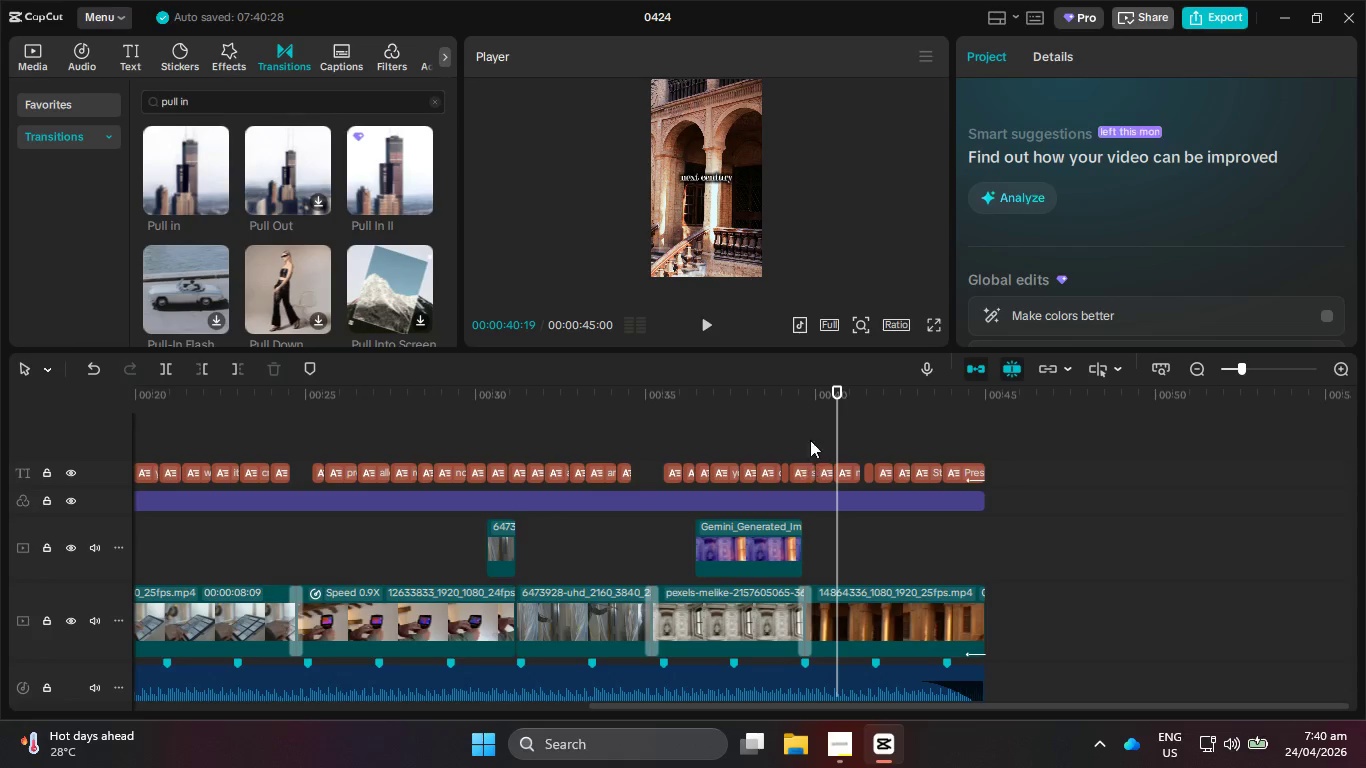 
left_click_drag(start_coordinate=[808, 418], to_coordinate=[781, 413])
 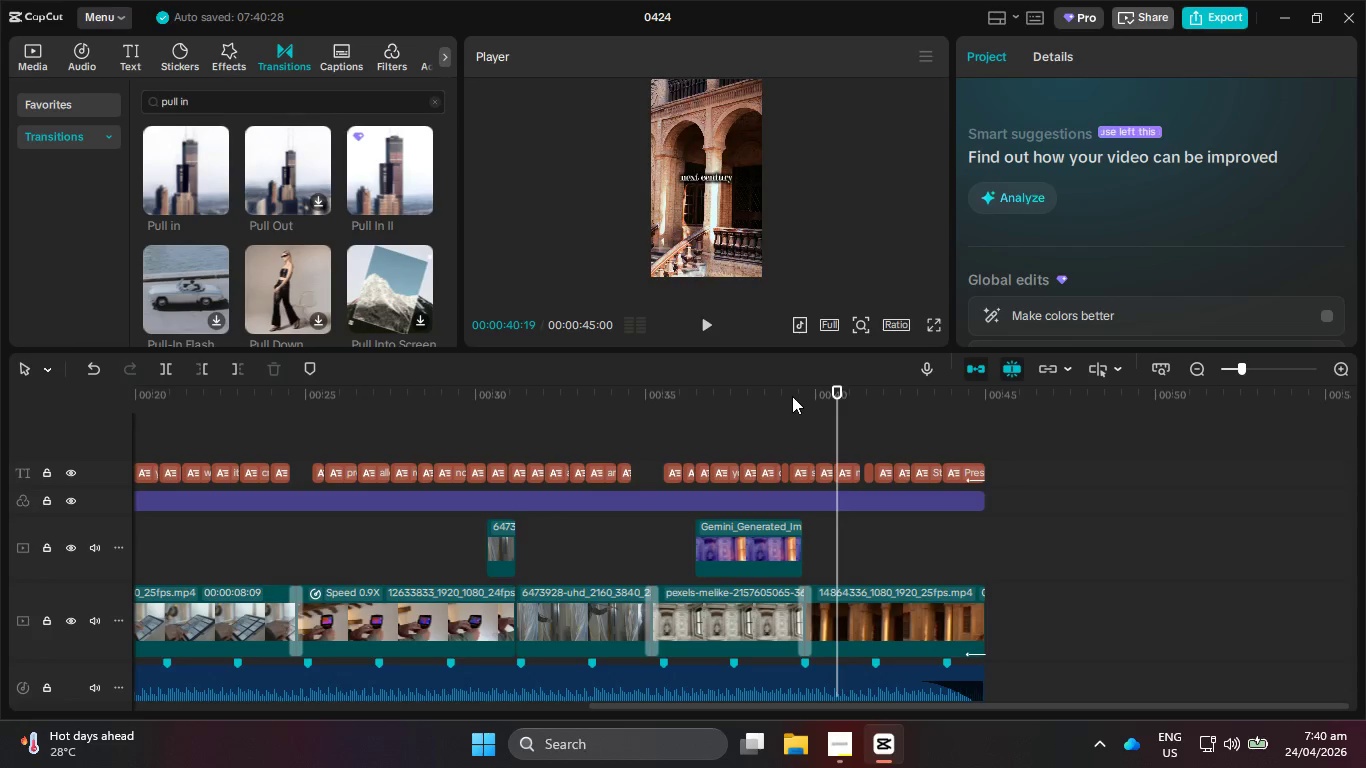 
left_click_drag(start_coordinate=[792, 398], to_coordinate=[777, 394])
 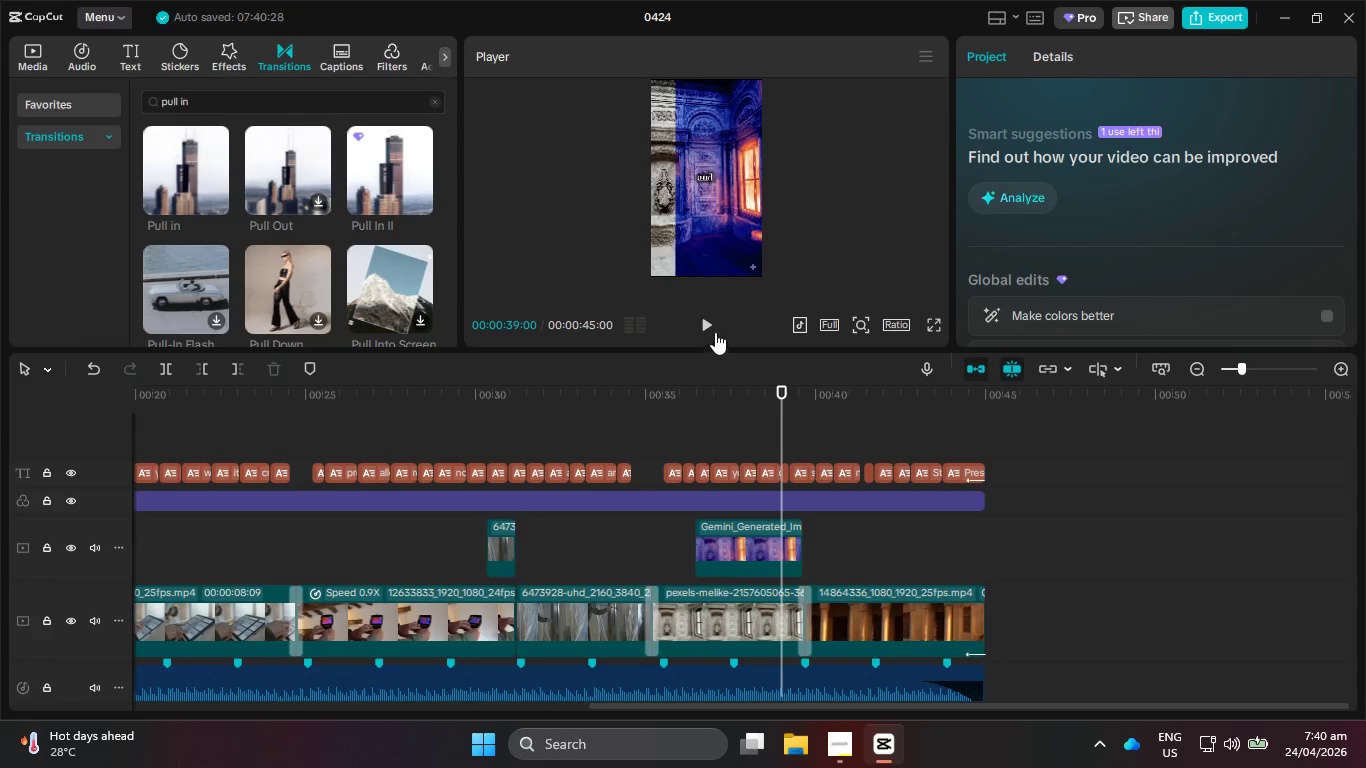 
left_click([708, 322])
 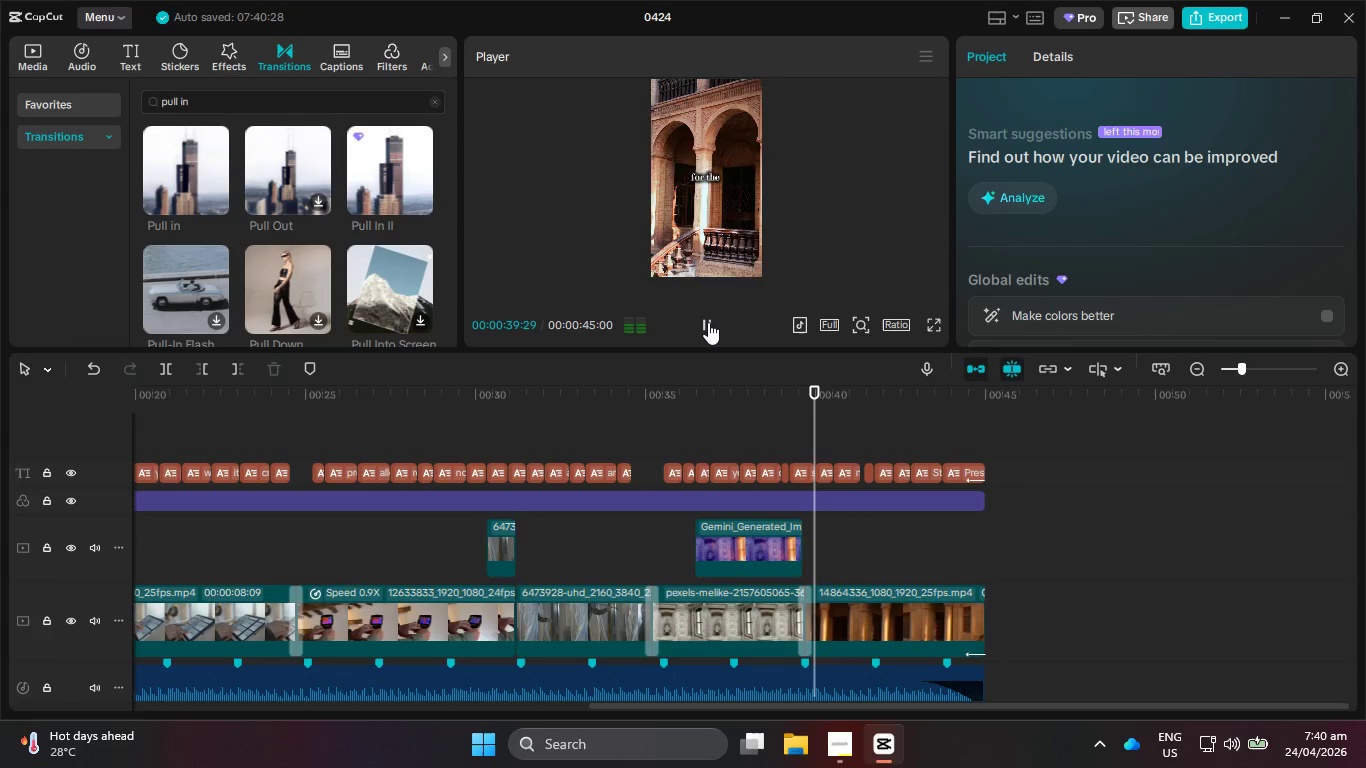 
left_click([708, 322])
 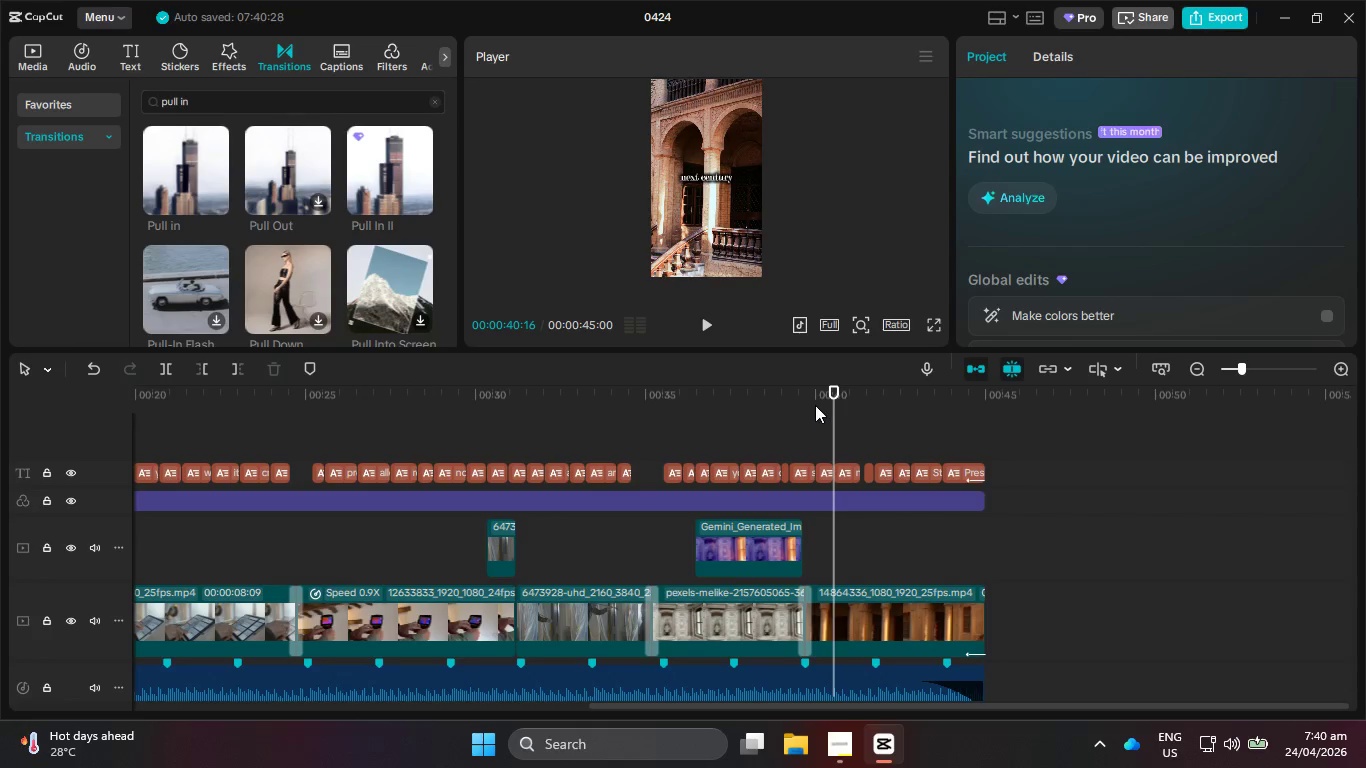 
left_click_drag(start_coordinate=[812, 403], to_coordinate=[785, 405])
 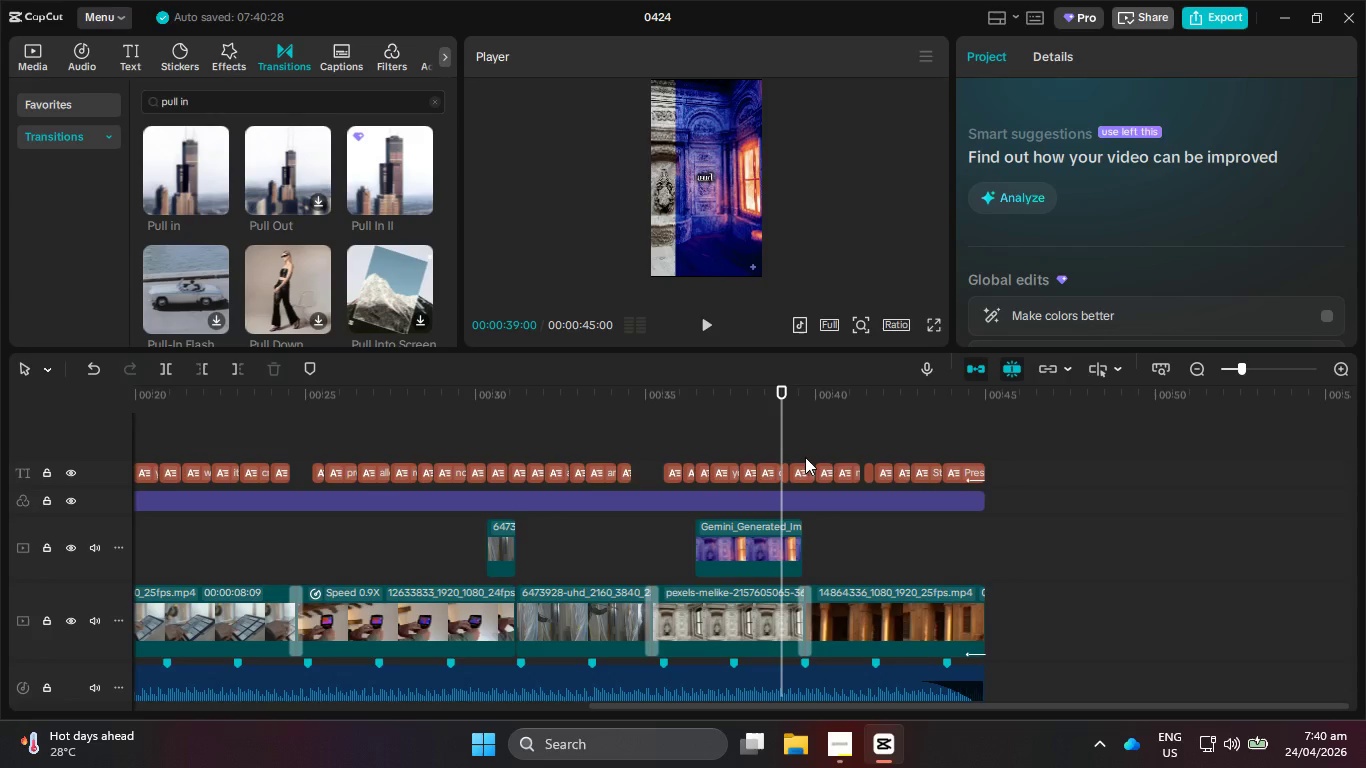 
hold_key(key=ControlLeft, duration=1.0)
scroll: coordinate [841, 493], scroll_direction: up, amount: 15.0
 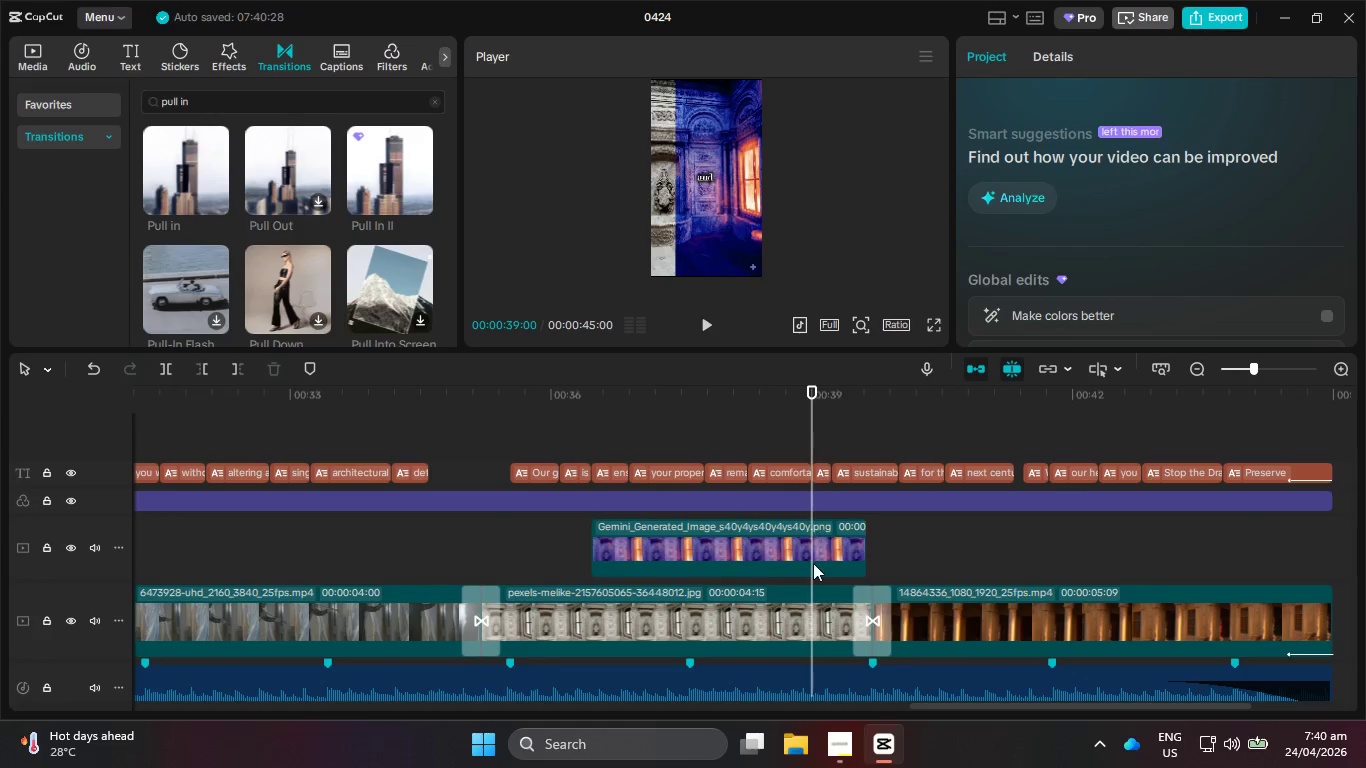 
left_click([824, 535])
 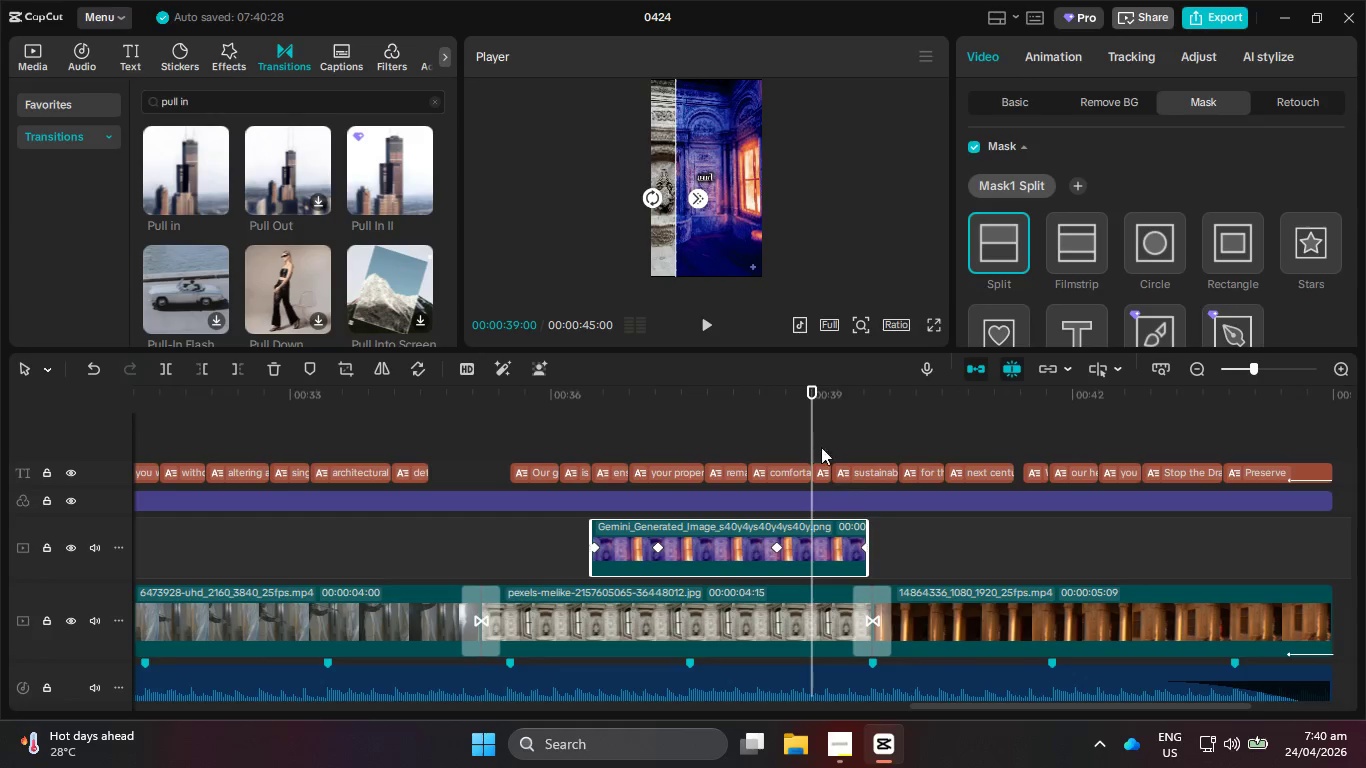 
left_click_drag(start_coordinate=[816, 414], to_coordinate=[830, 411])
 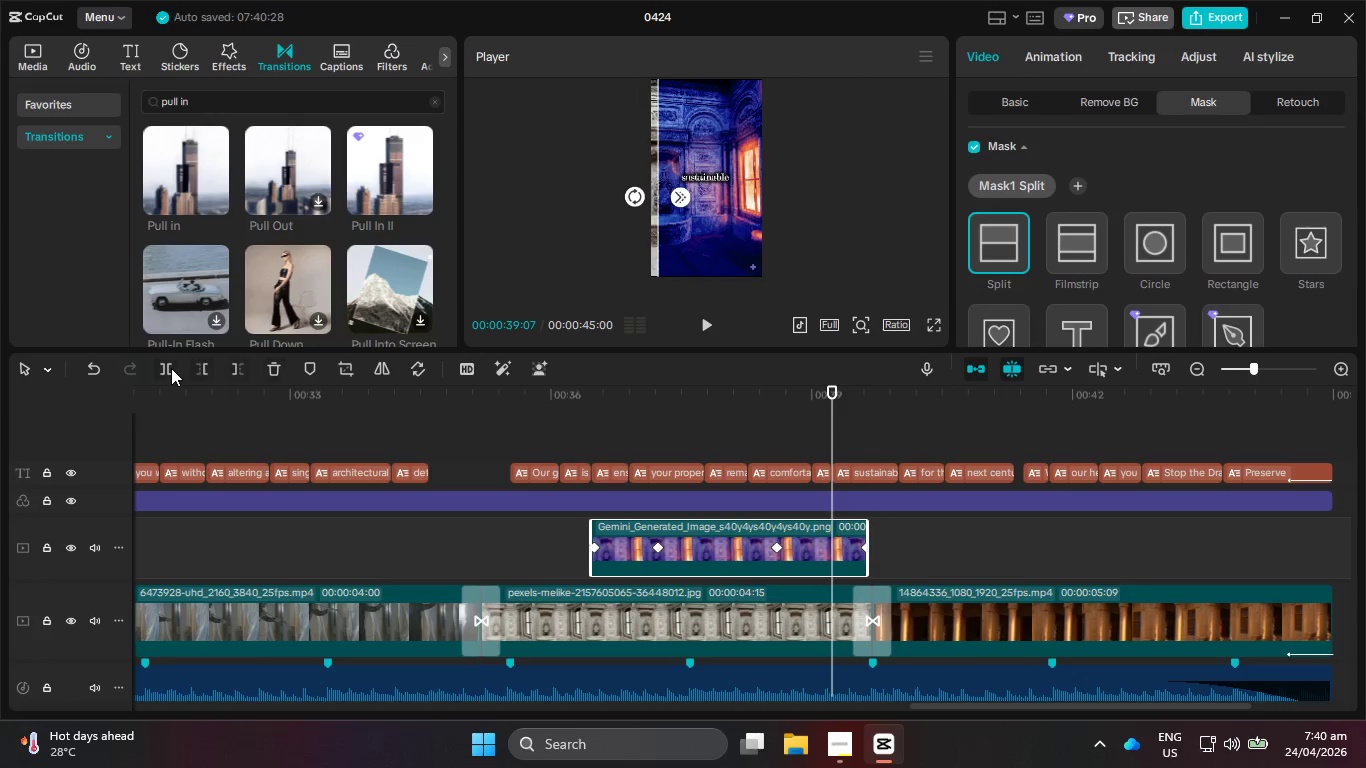 
left_click([171, 368])
 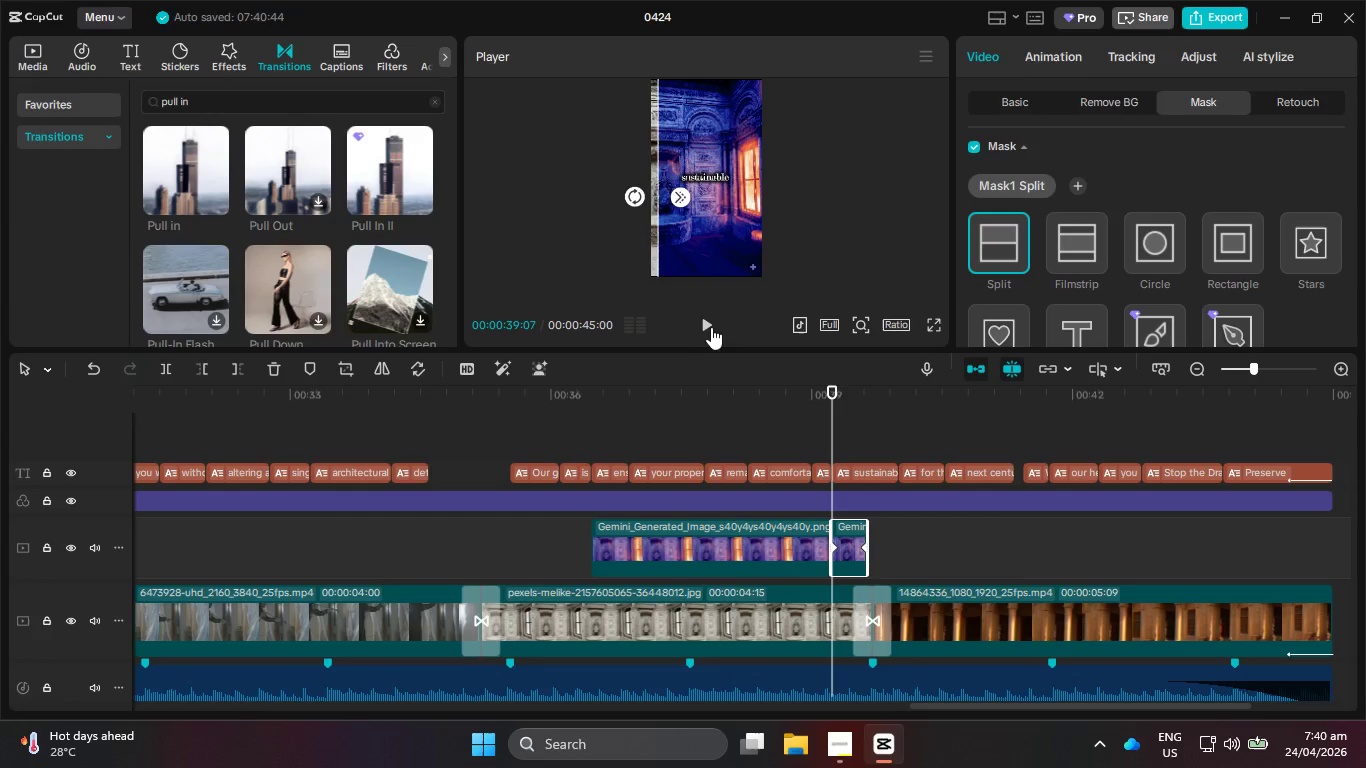 
double_click([705, 324])
 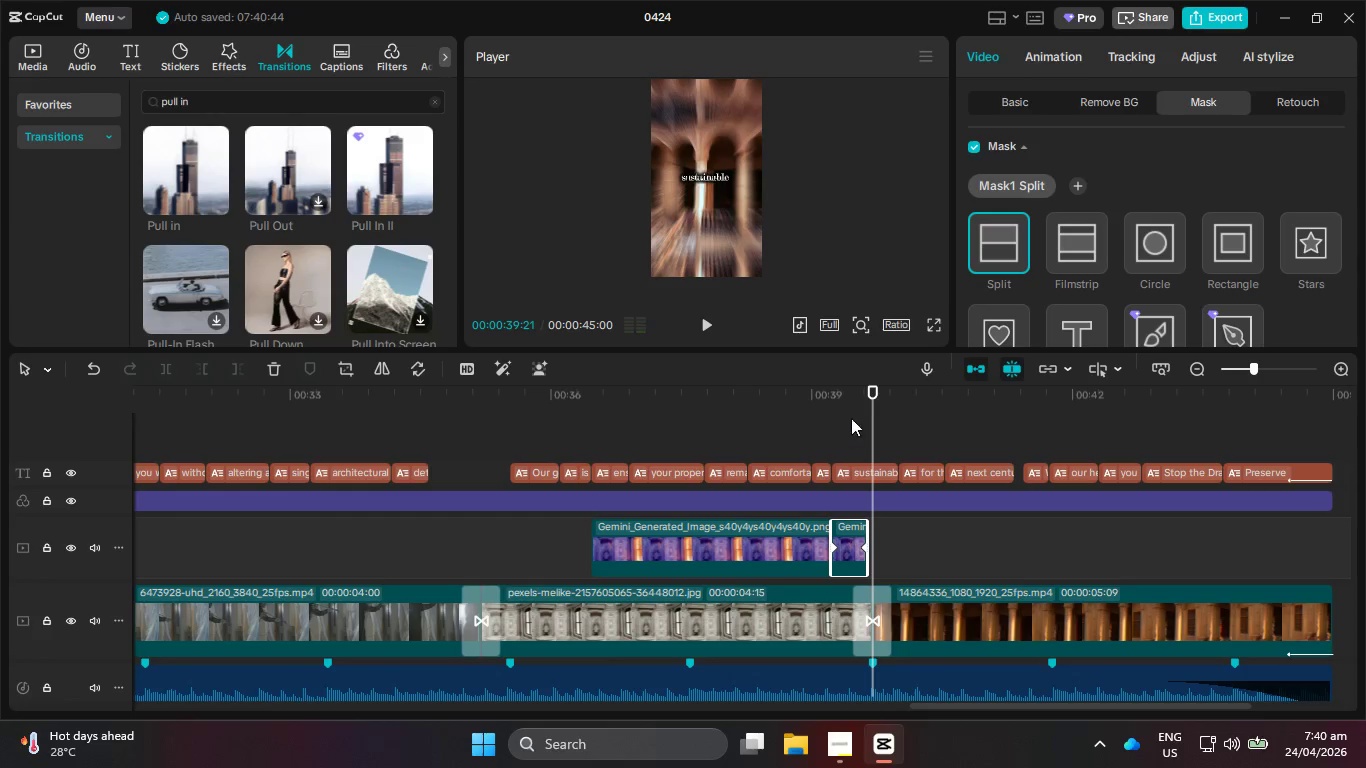 
left_click_drag(start_coordinate=[847, 414], to_coordinate=[805, 412])
 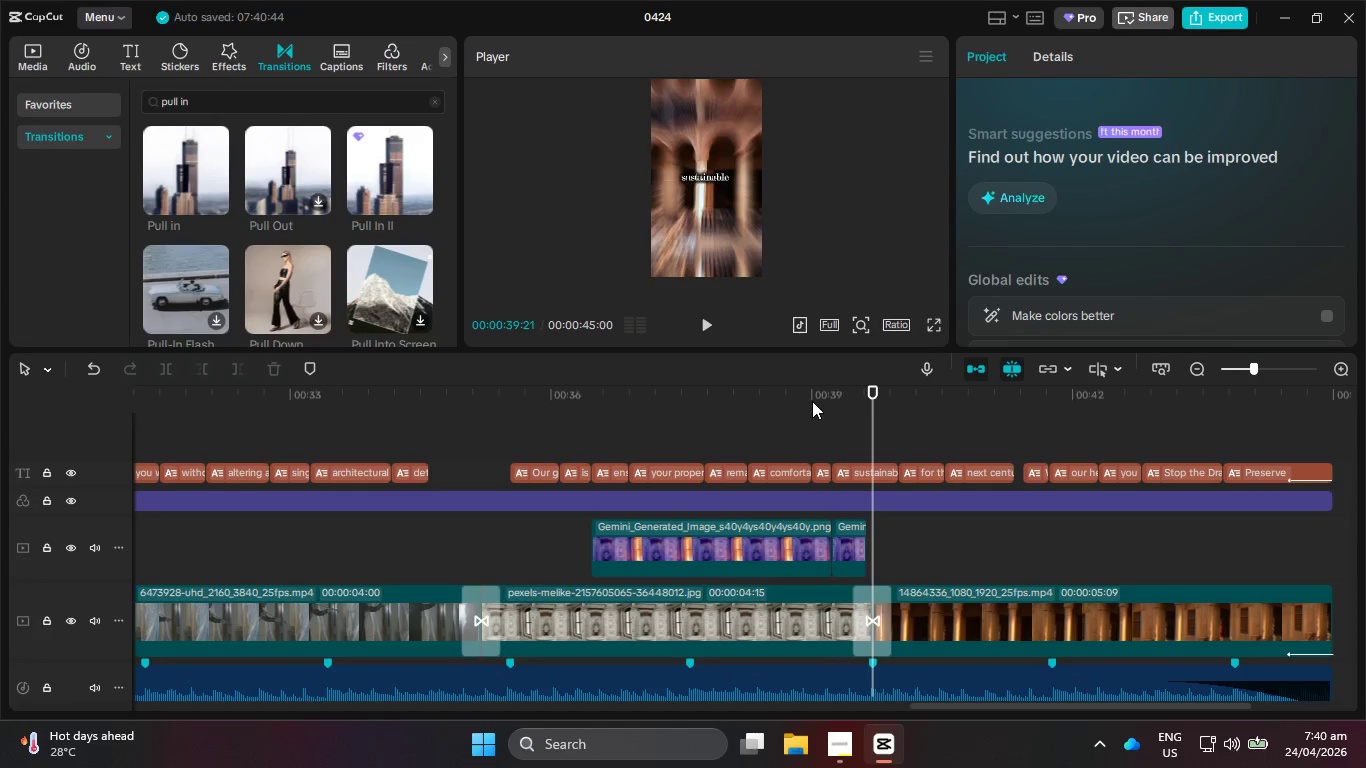 
left_click_drag(start_coordinate=[815, 404], to_coordinate=[792, 398])
 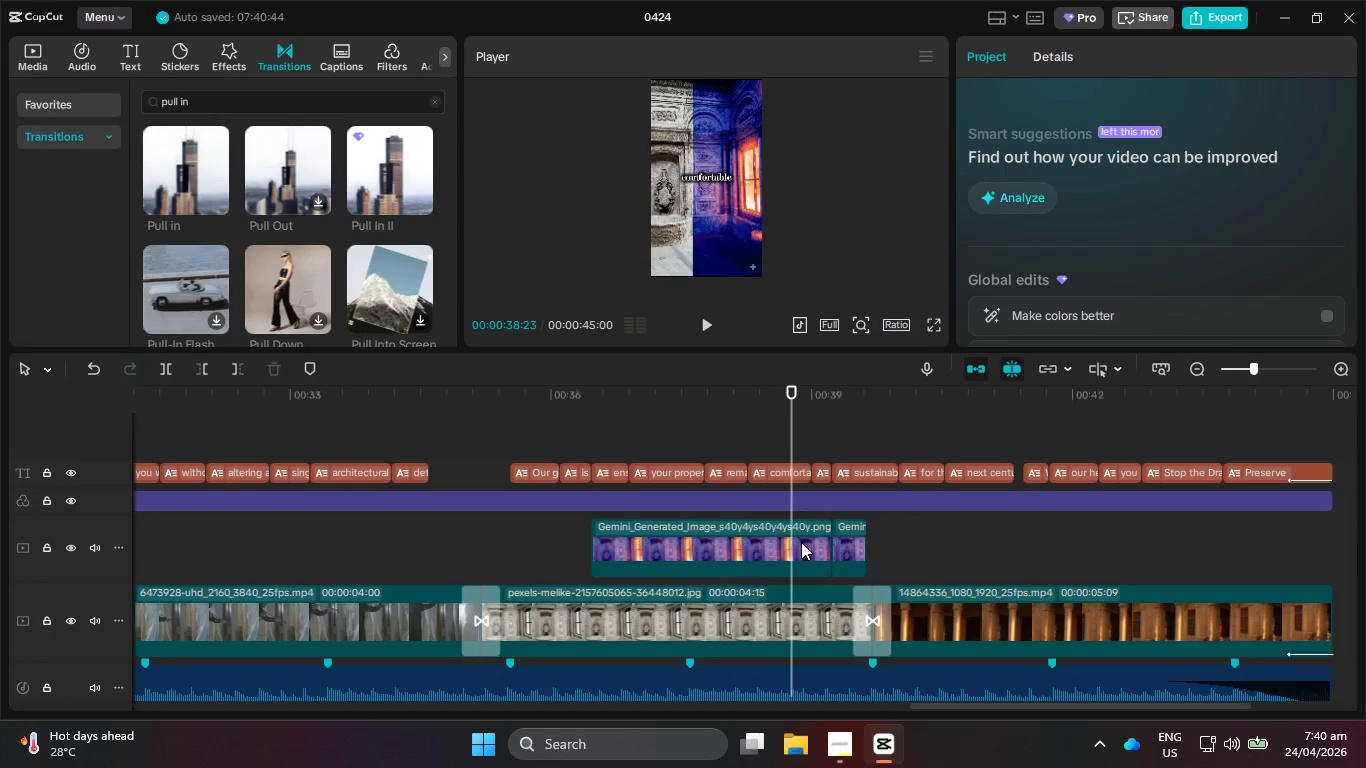 
left_click([801, 543])
 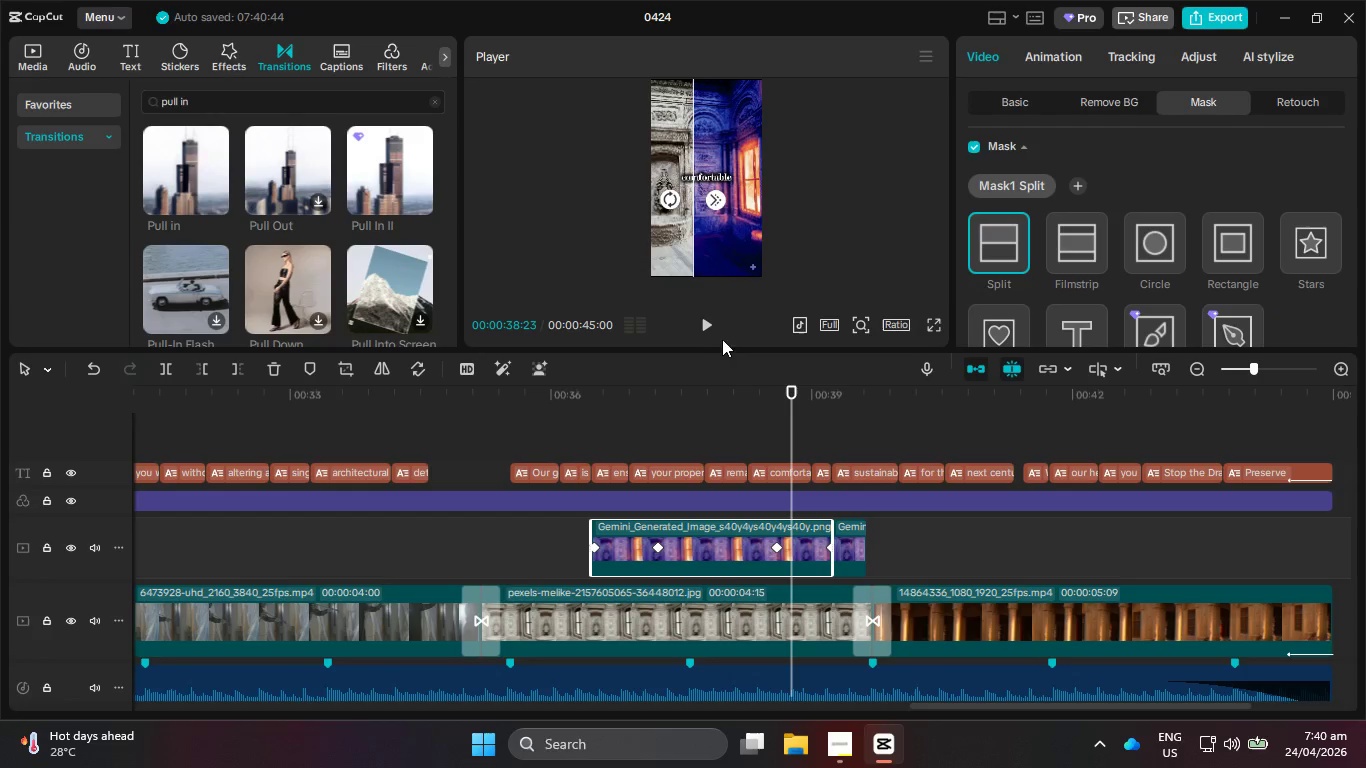 
left_click([711, 320])
 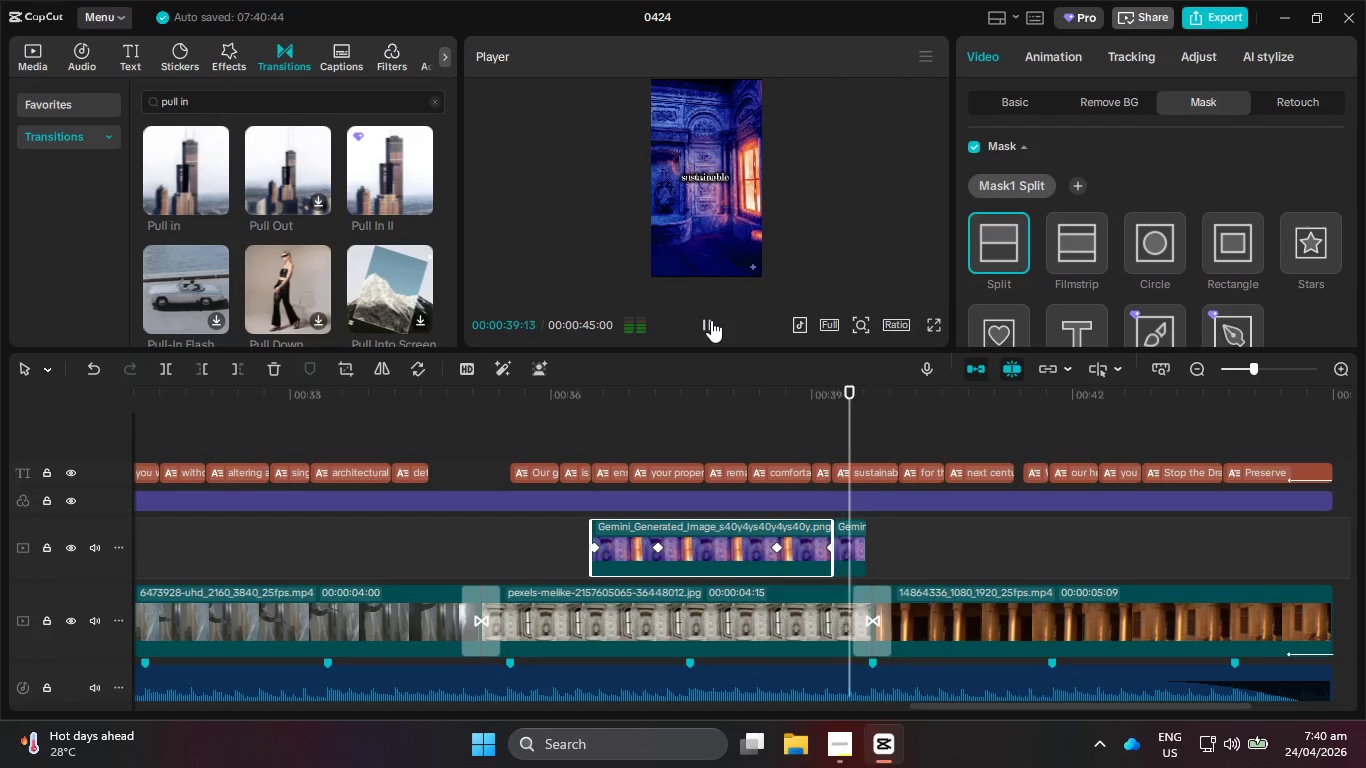 
left_click([711, 320])
 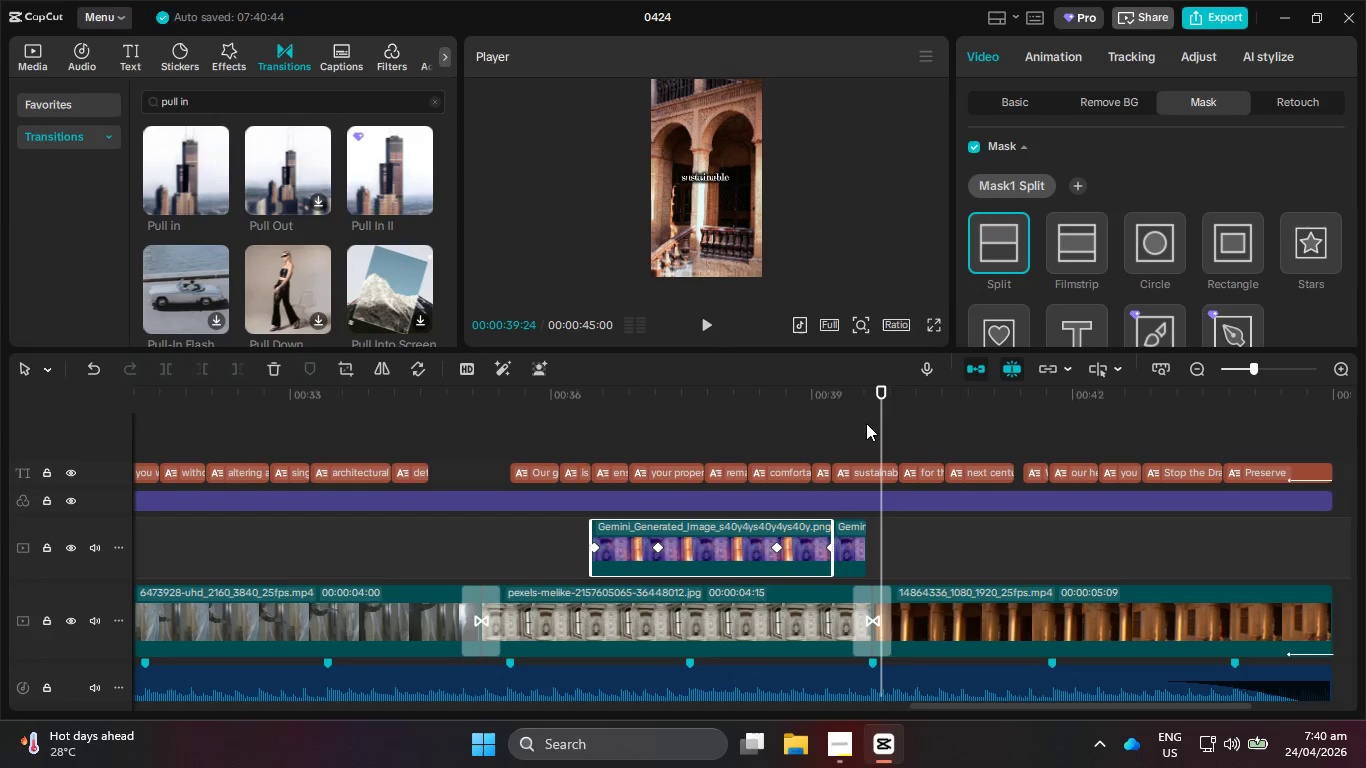 
left_click_drag(start_coordinate=[878, 431], to_coordinate=[818, 422])
 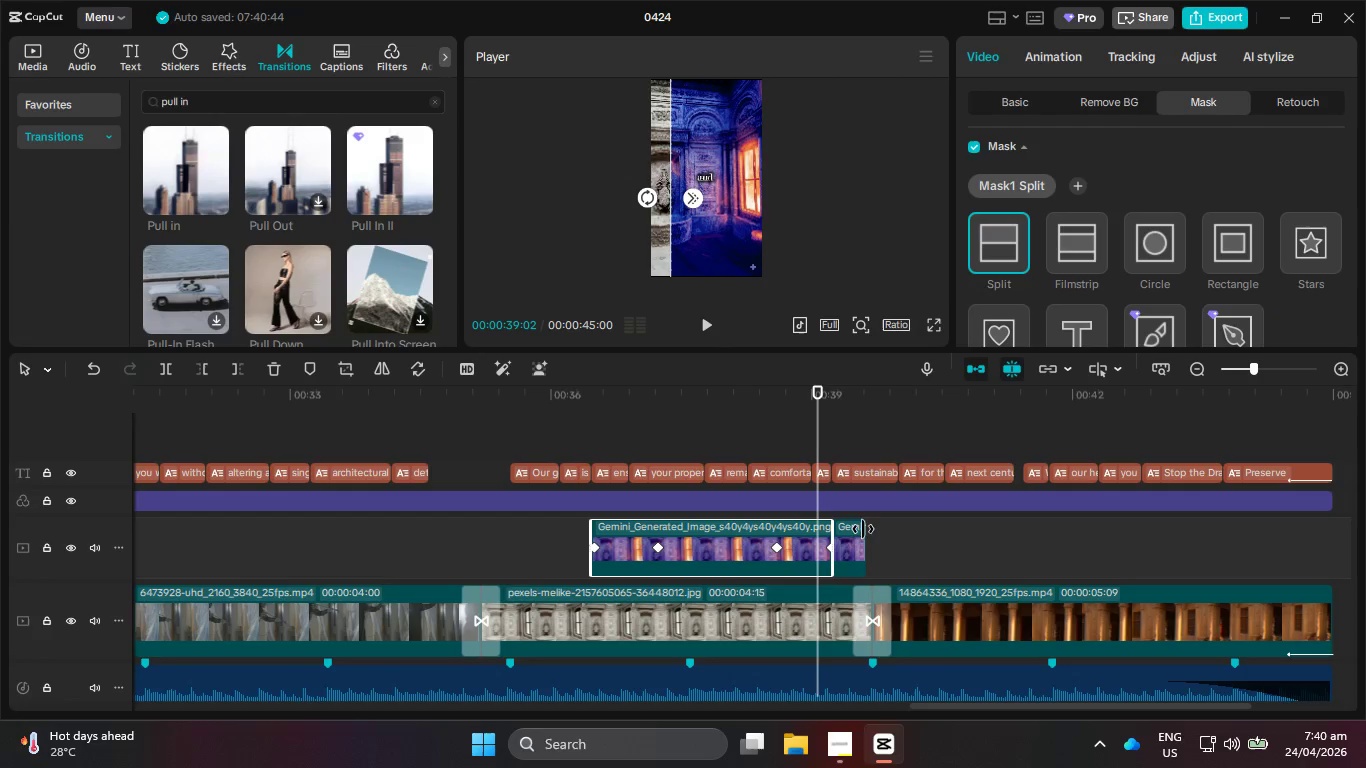 
left_click([855, 534])
 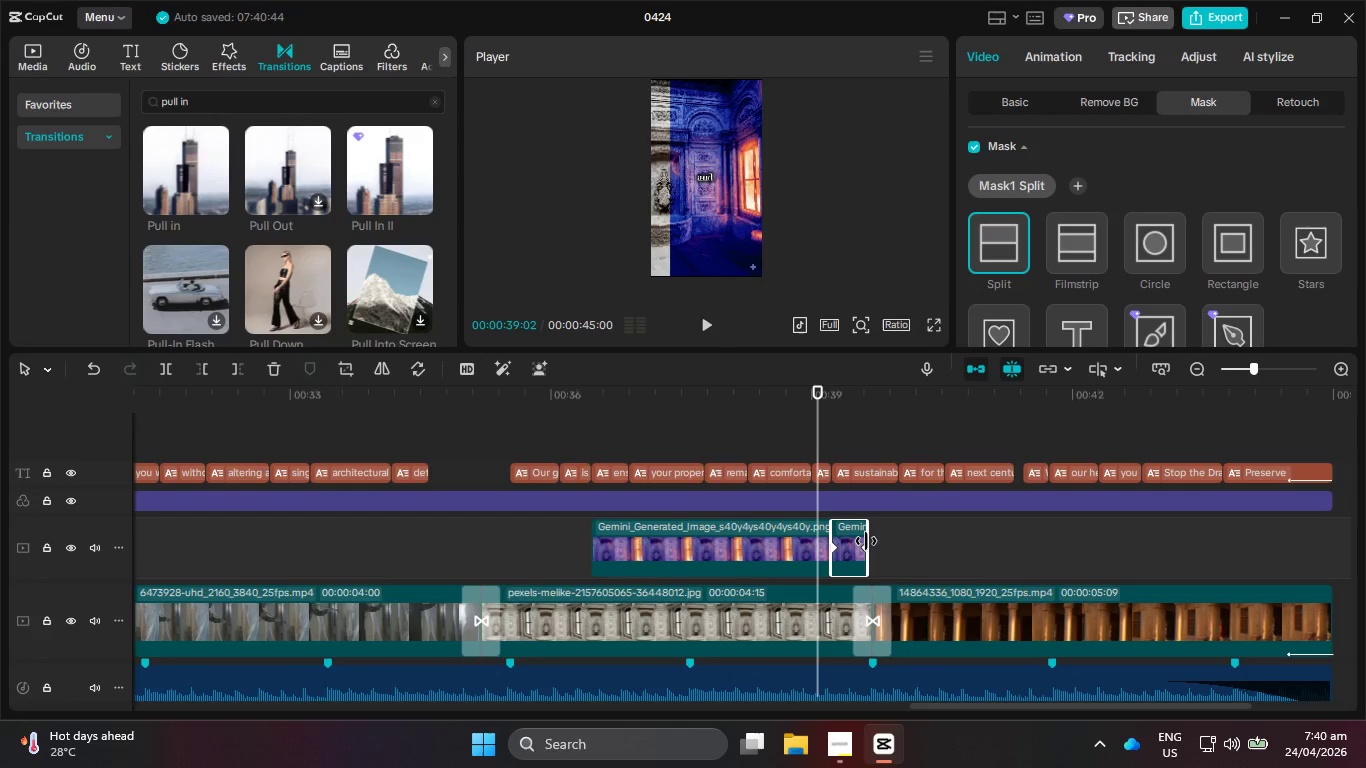 
left_click_drag(start_coordinate=[866, 541], to_coordinate=[848, 535])
 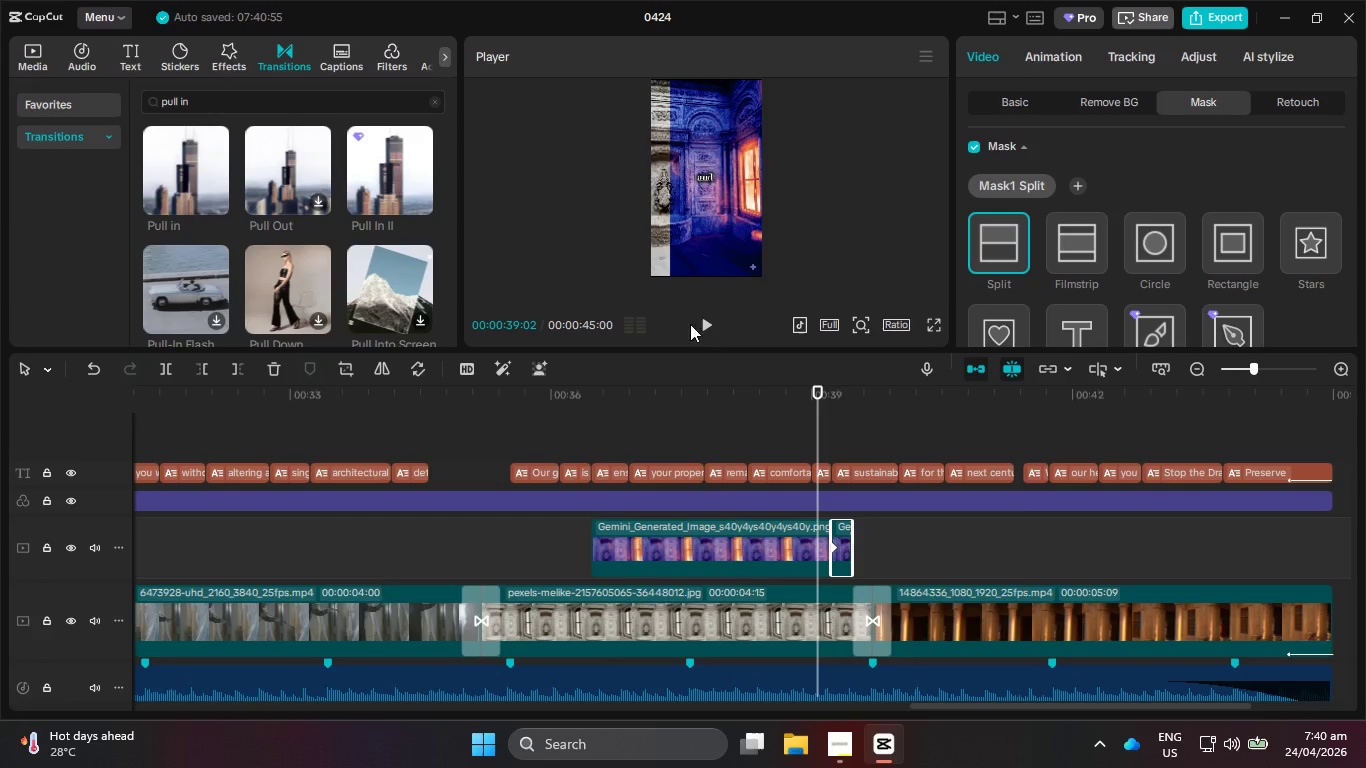 
left_click([704, 329])
 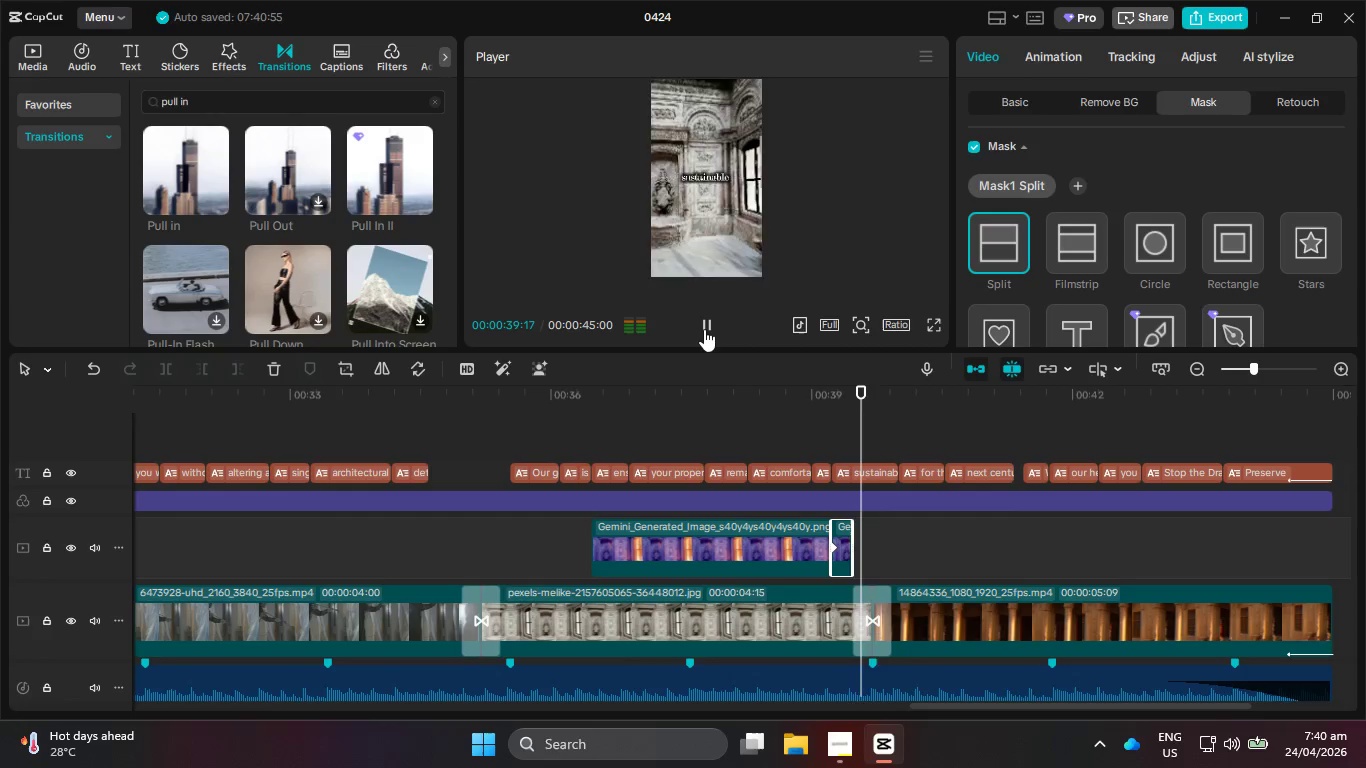 
left_click([704, 329])
 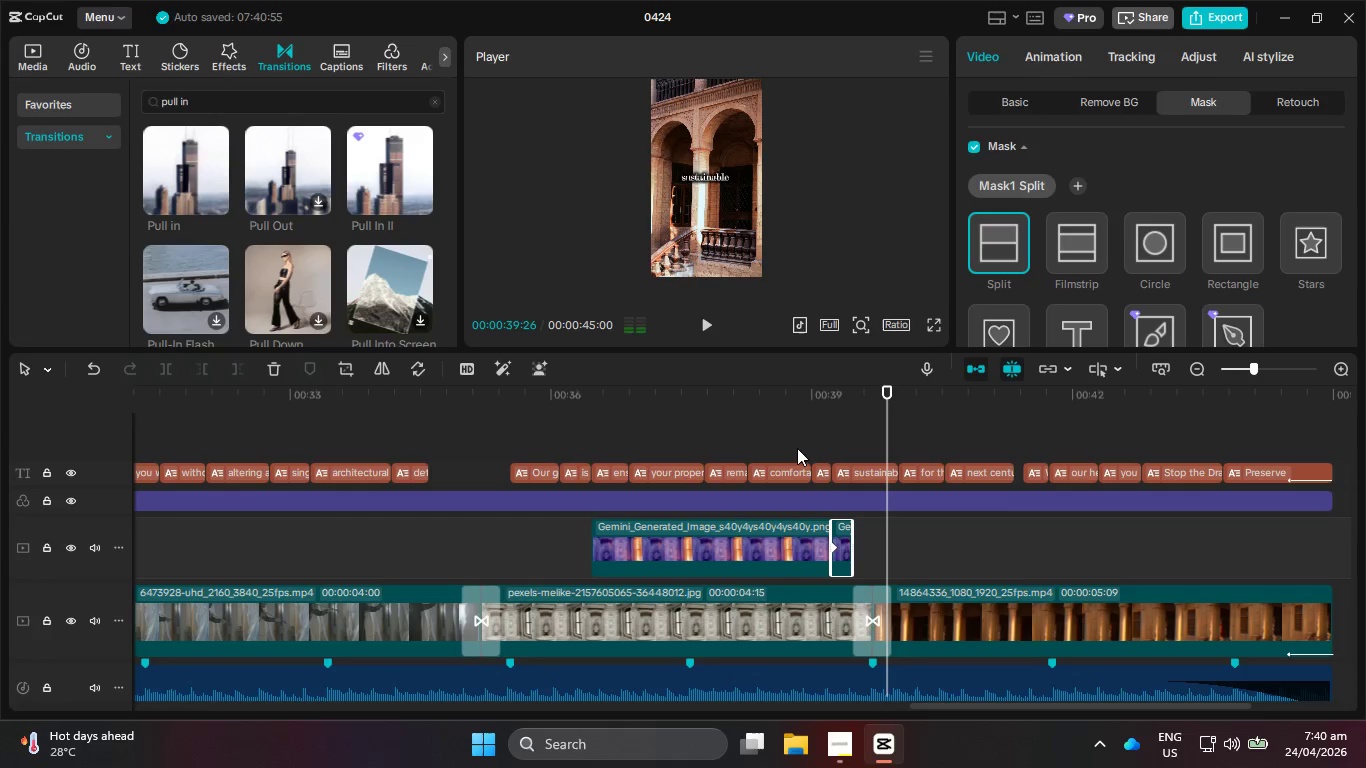 
key(Control+Z)
 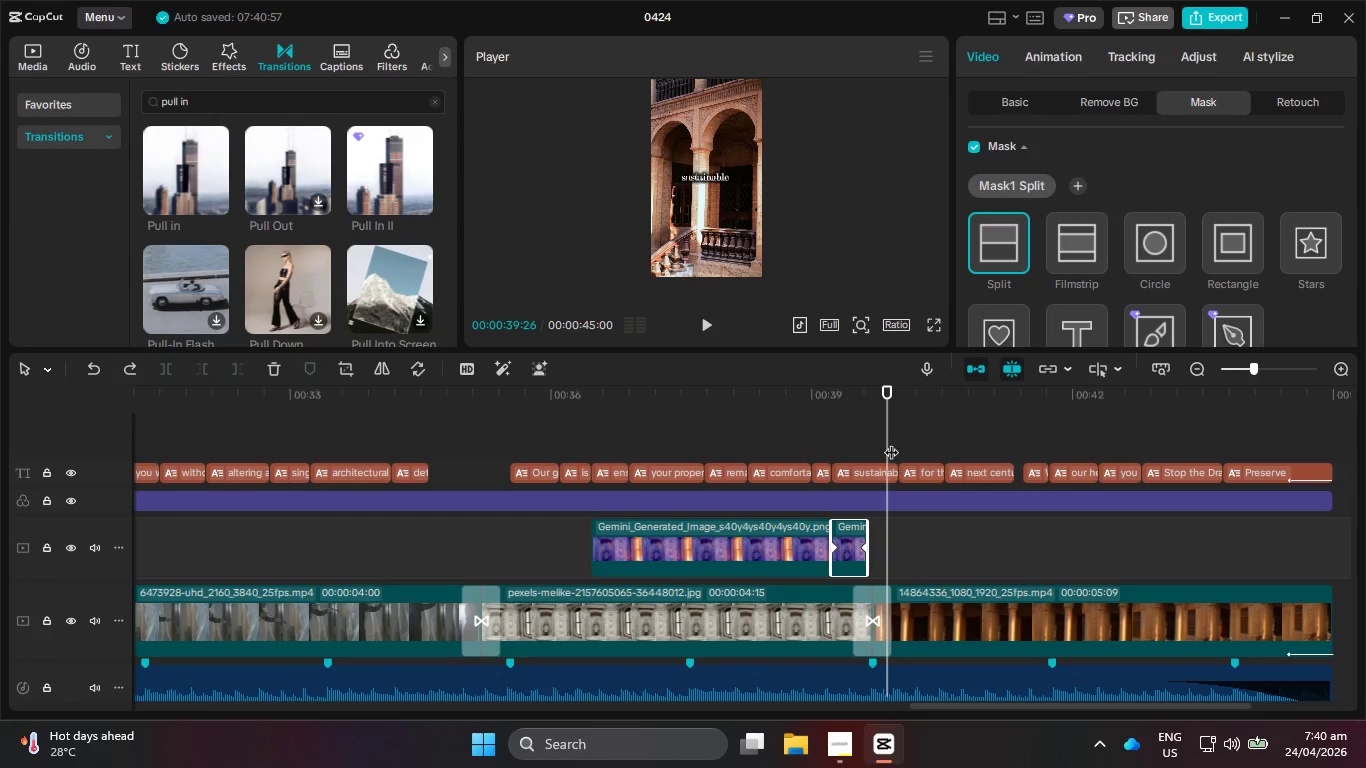 
left_click_drag(start_coordinate=[888, 434], to_coordinate=[831, 429])
 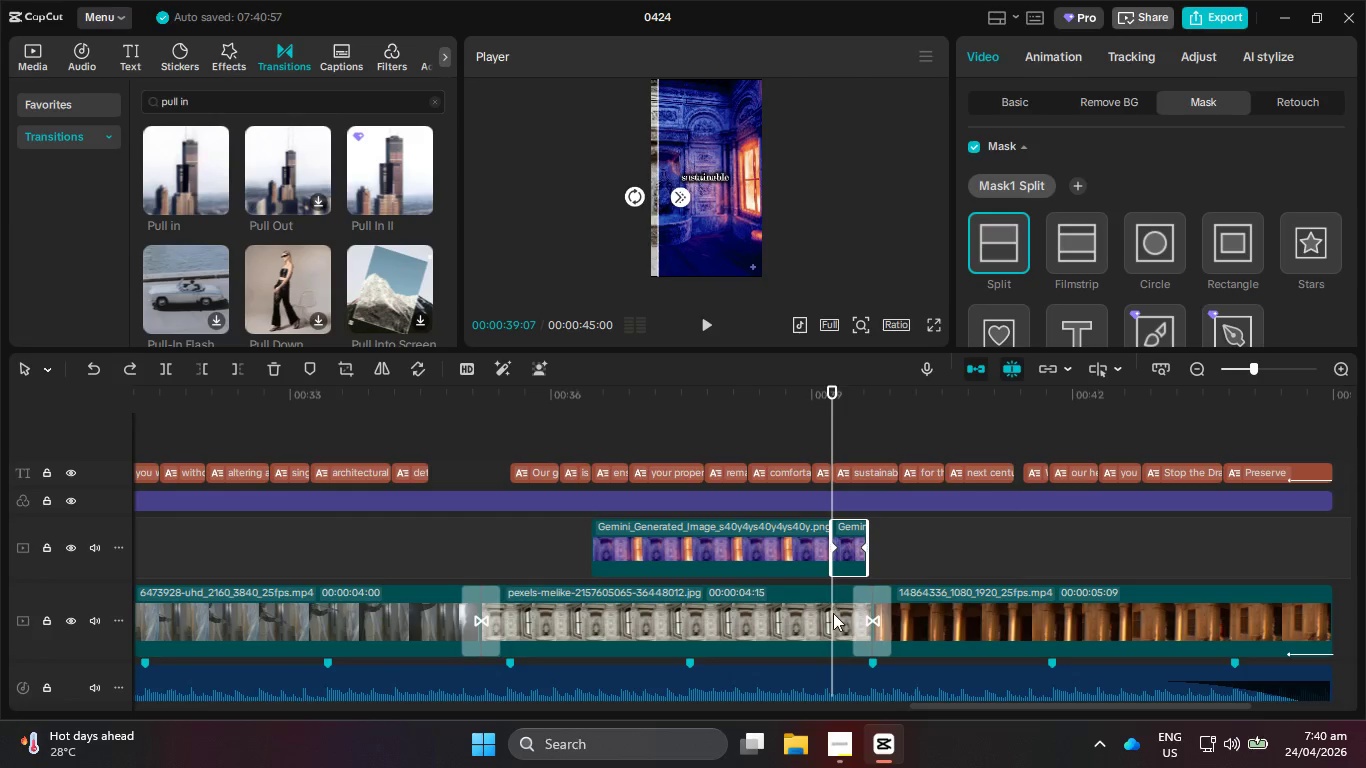 
left_click([833, 613])
 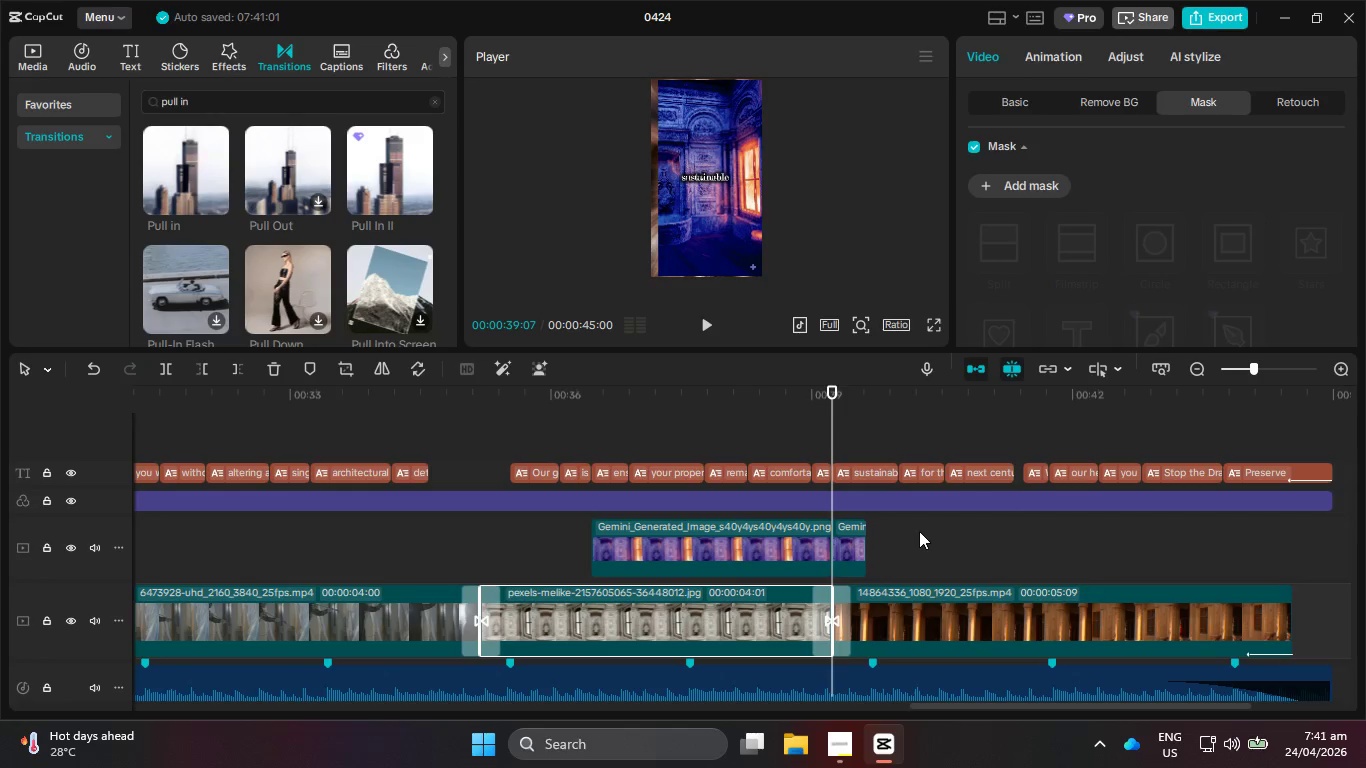 
left_click([853, 537])
 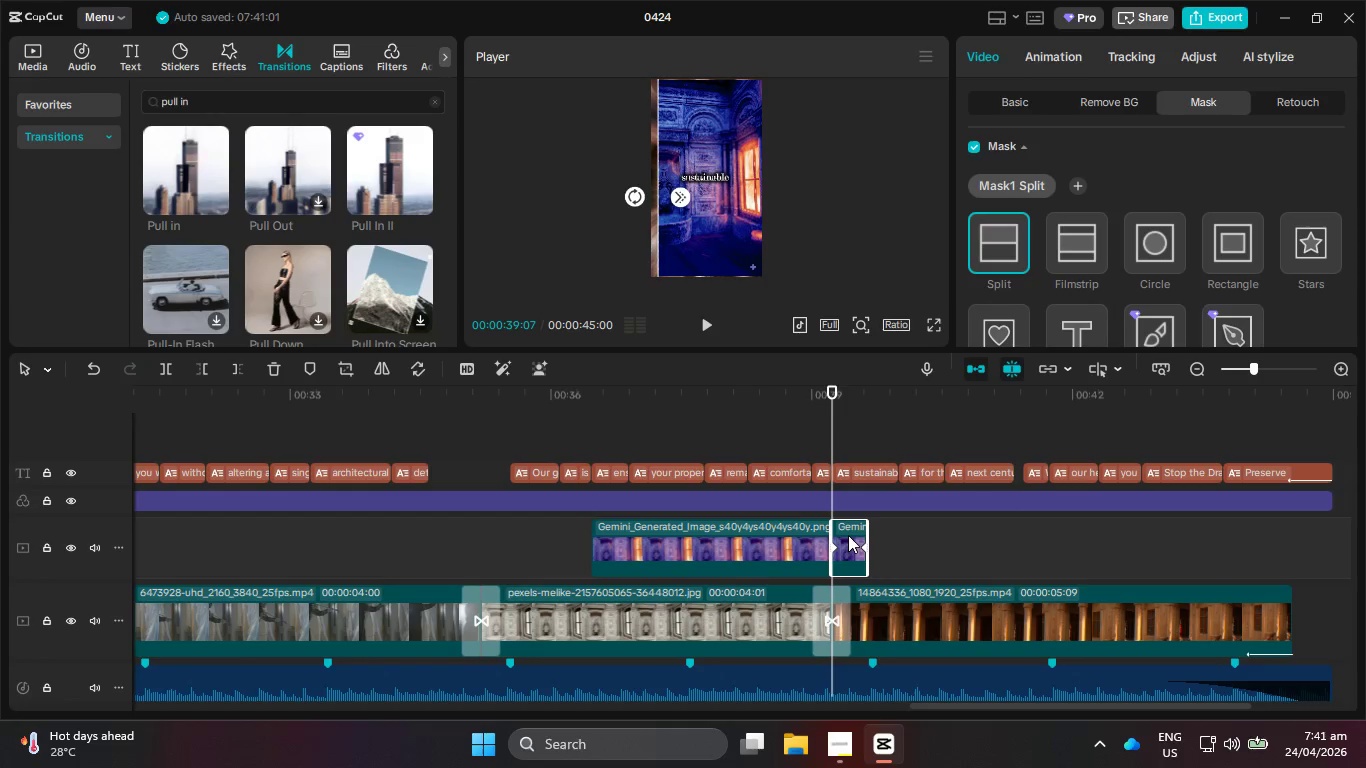 
left_click_drag(start_coordinate=[848, 535], to_coordinate=[842, 608])
 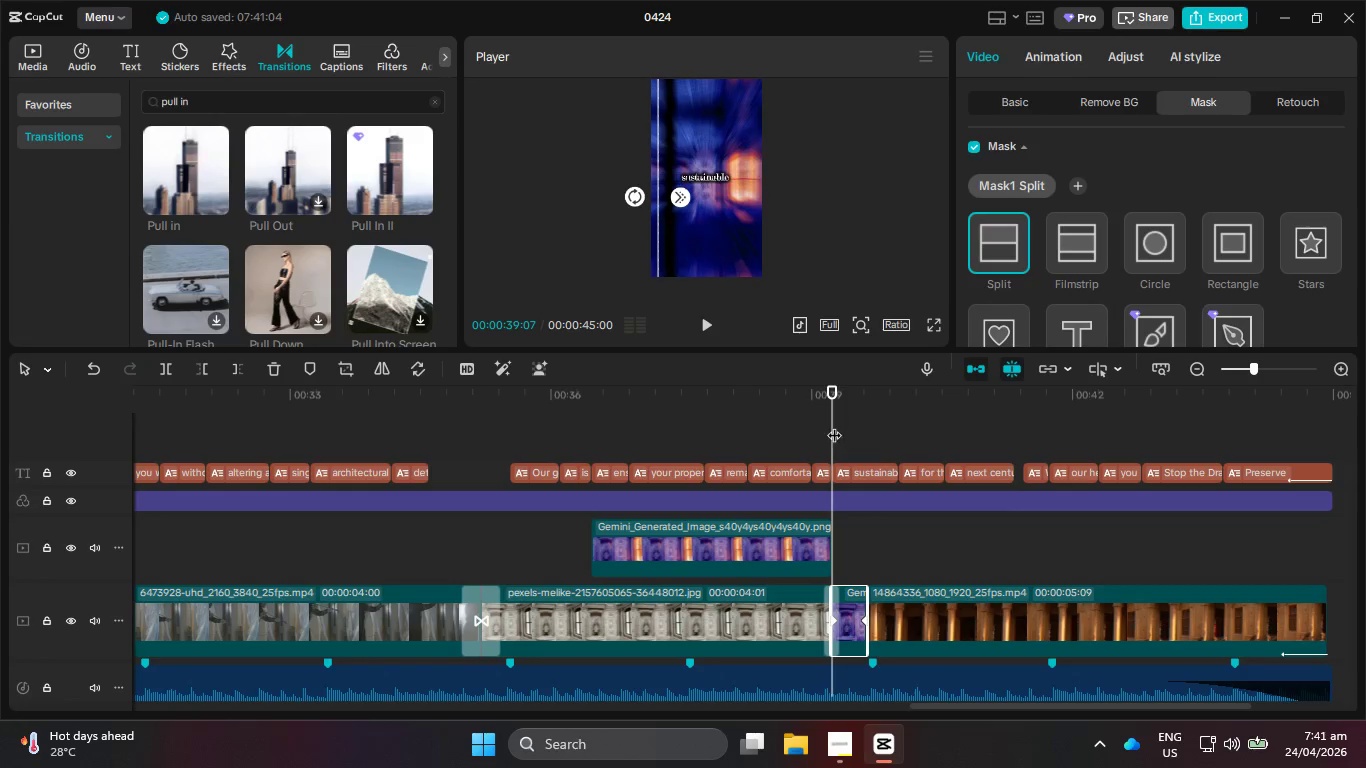 
left_click_drag(start_coordinate=[828, 422], to_coordinate=[815, 422])
 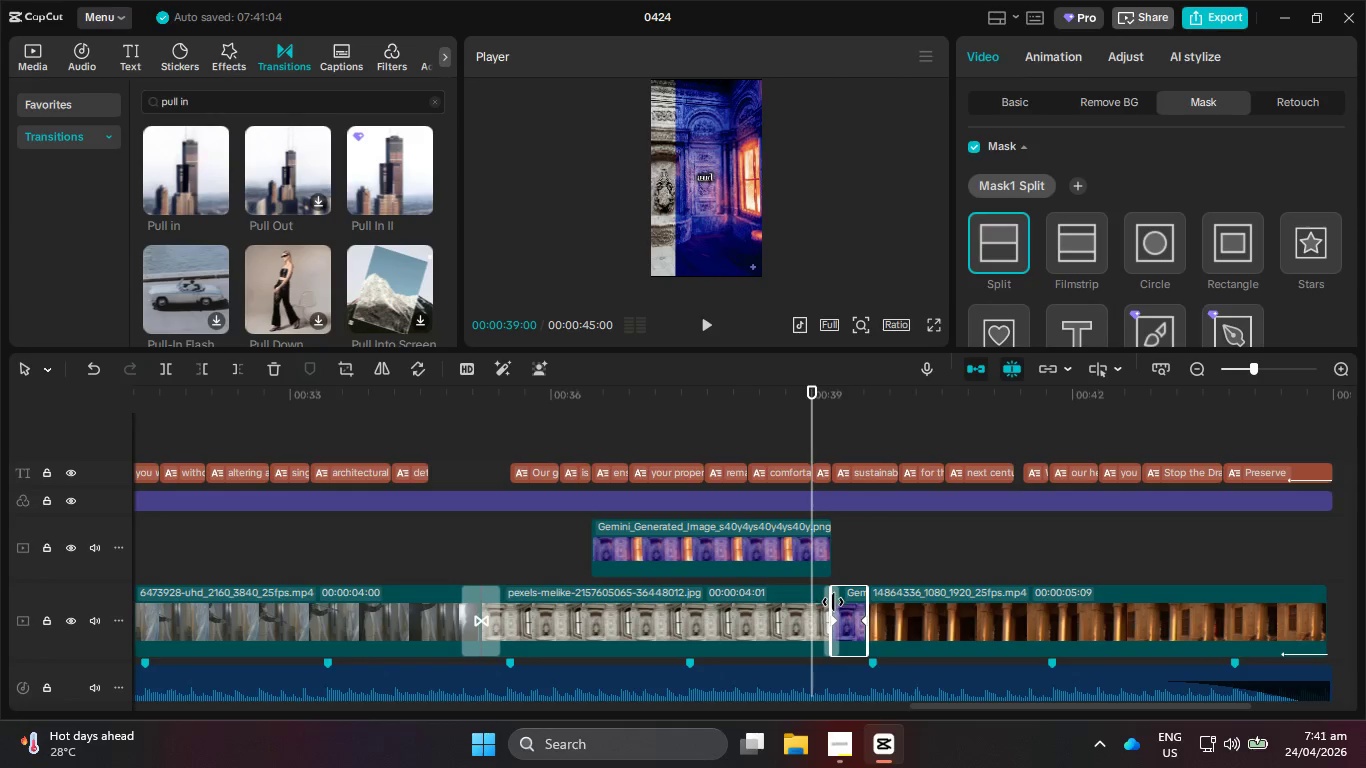 
left_click([829, 602])
 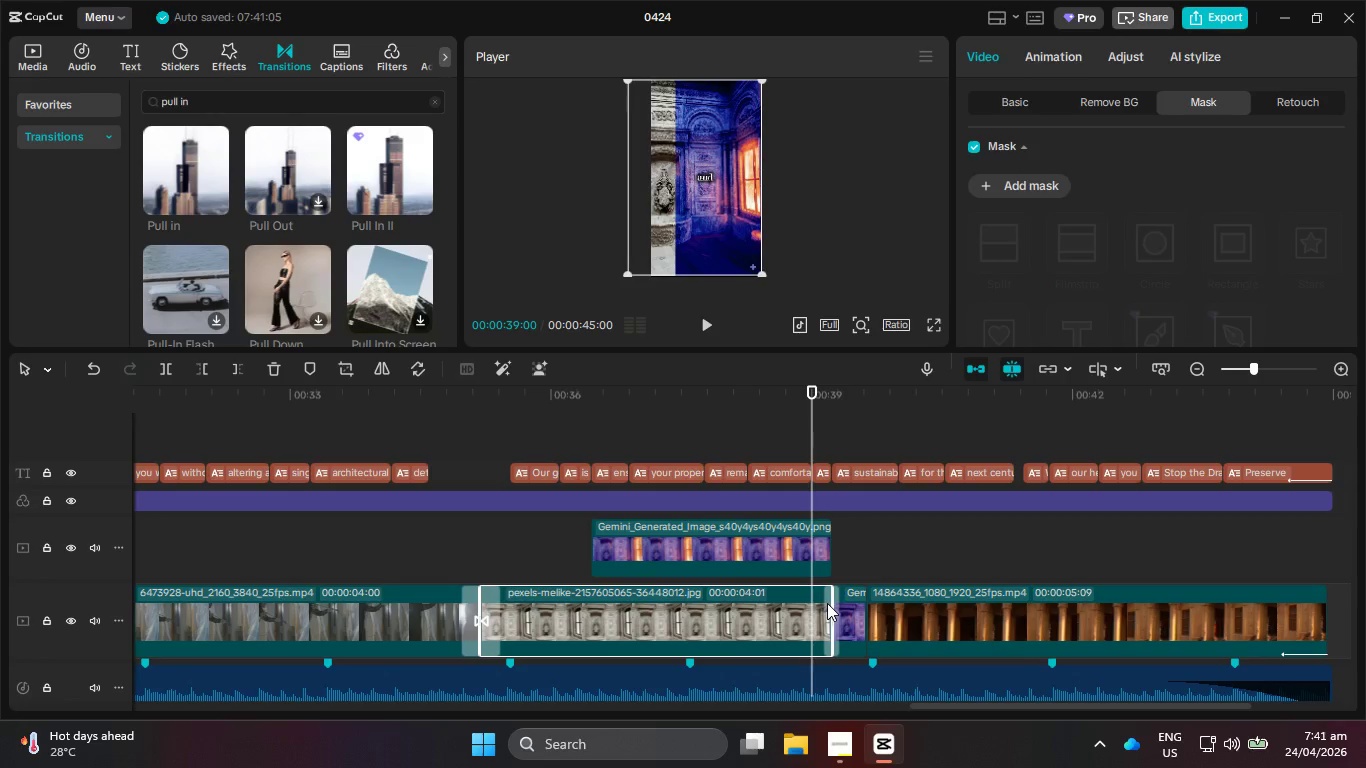 
double_click([827, 602])
 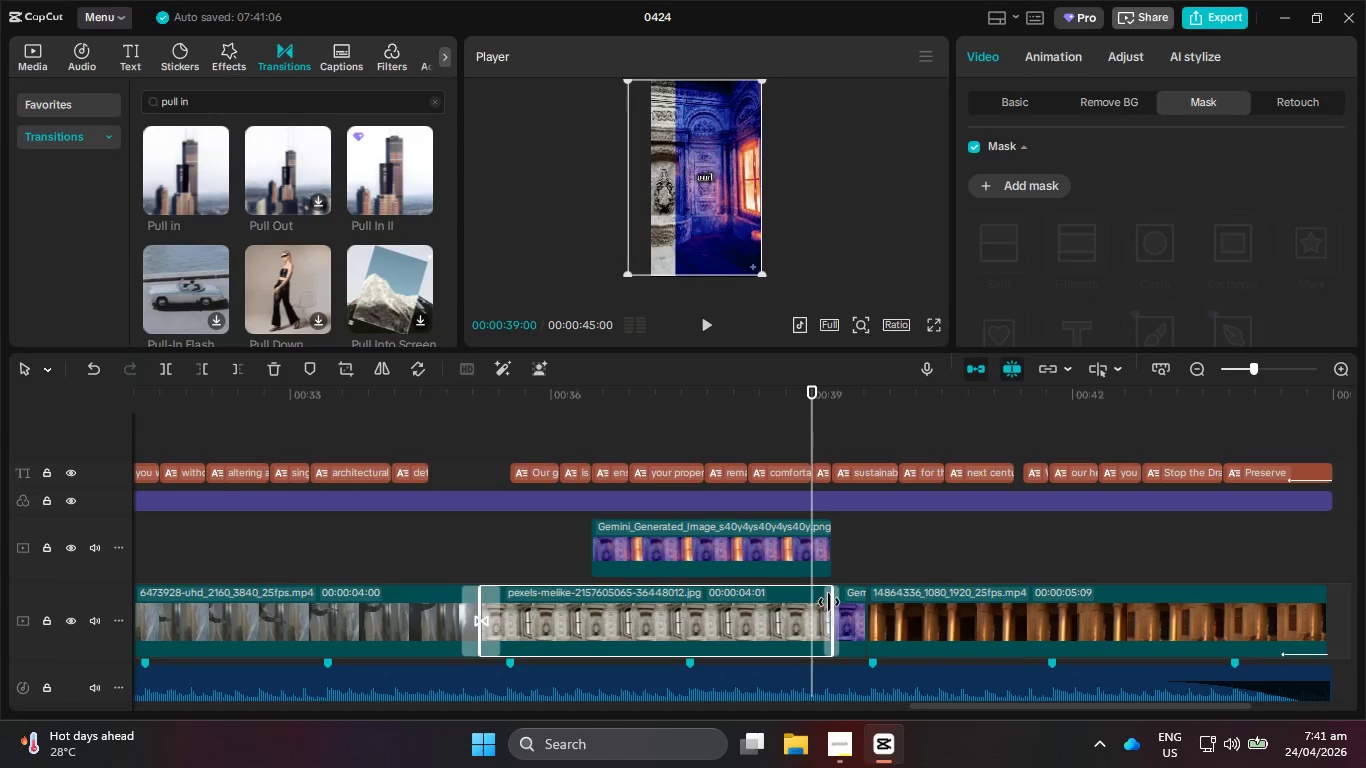 
hold_key(key=ControlLeft, duration=1.17)
left_click([833, 602])
 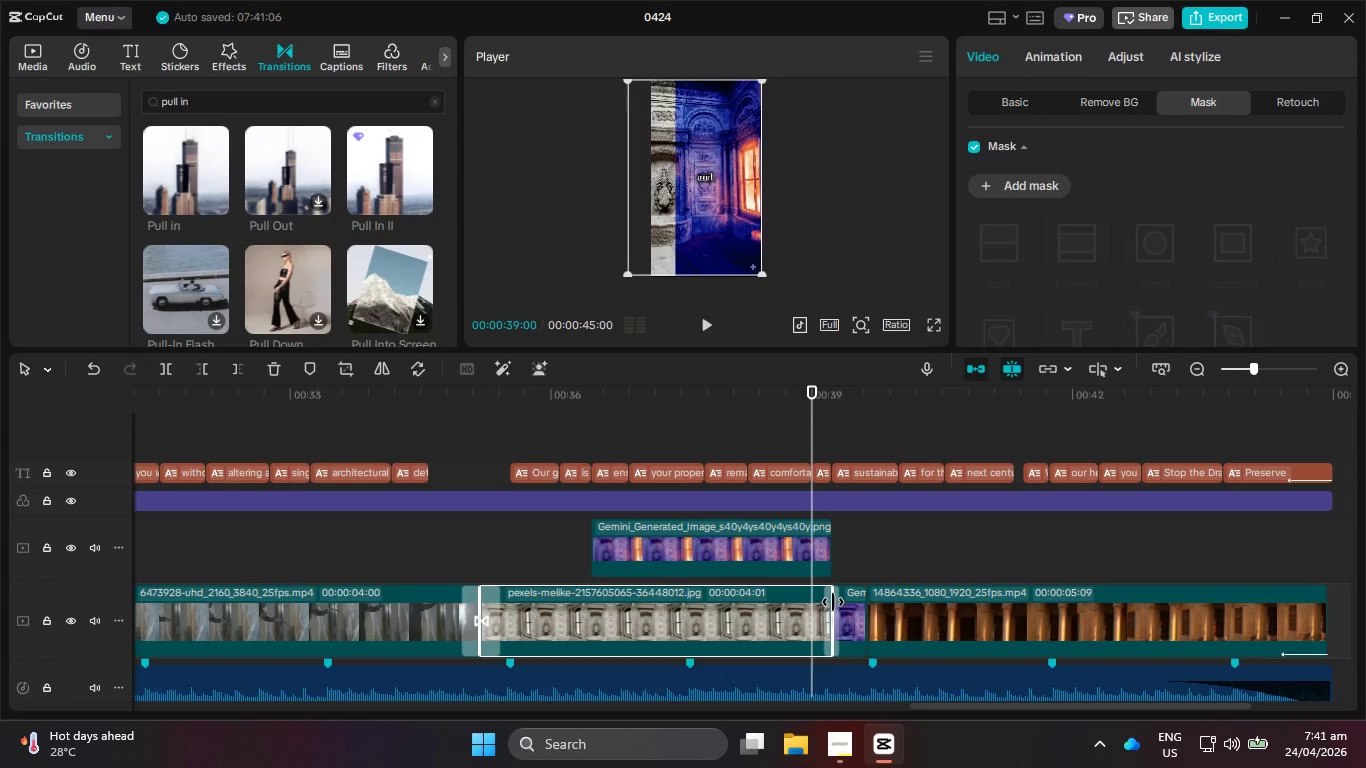 
scroll: coordinate [952, 611], scroll_direction: up, amount: 20.0
 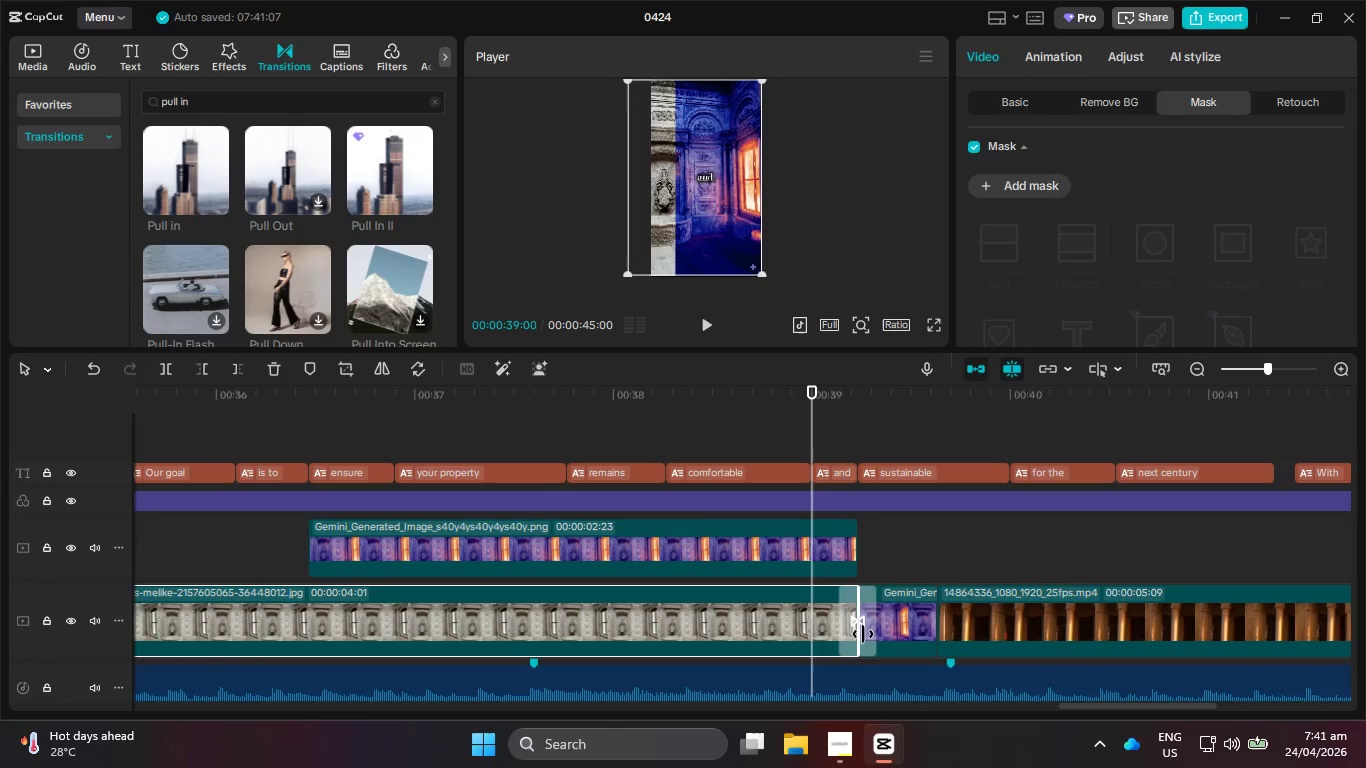 
double_click([868, 636])
 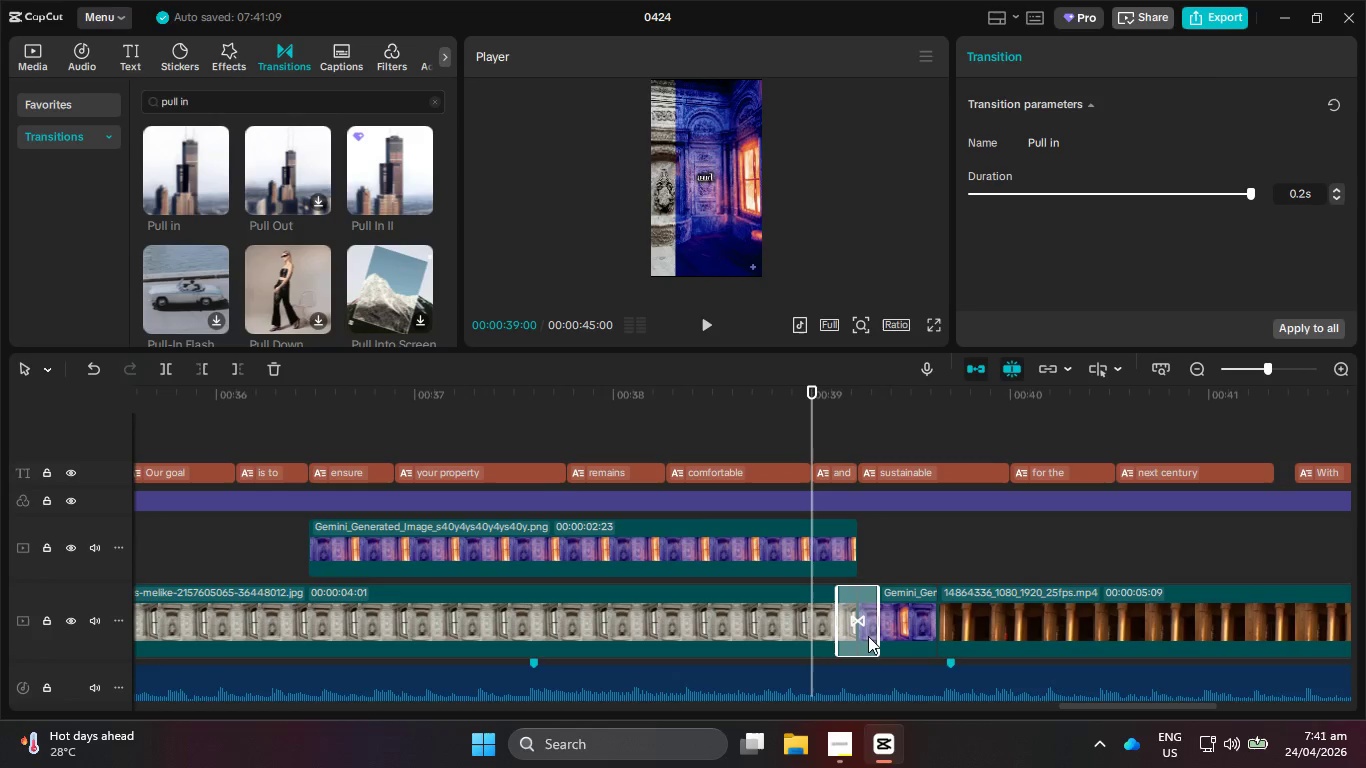 
key(Backspace)
 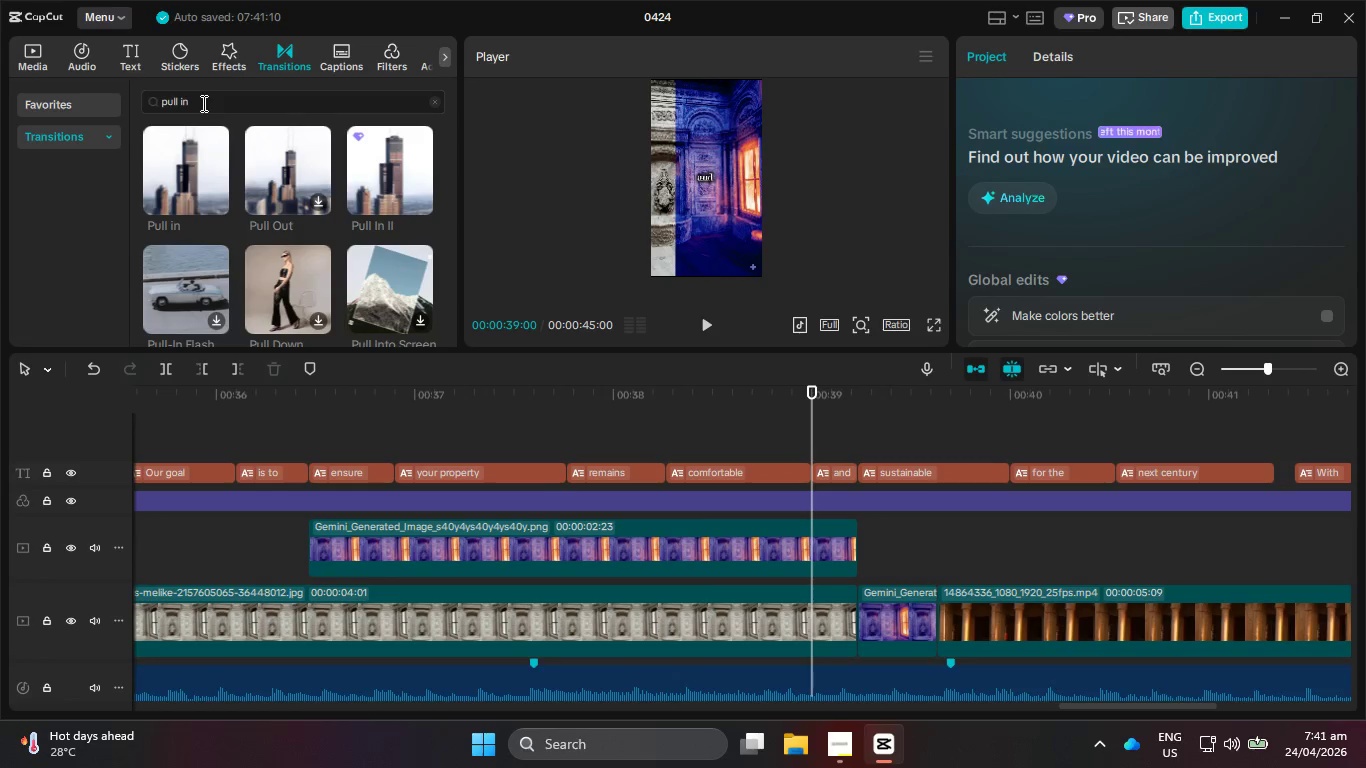 
left_click_drag(start_coordinate=[188, 169], to_coordinate=[918, 608])
 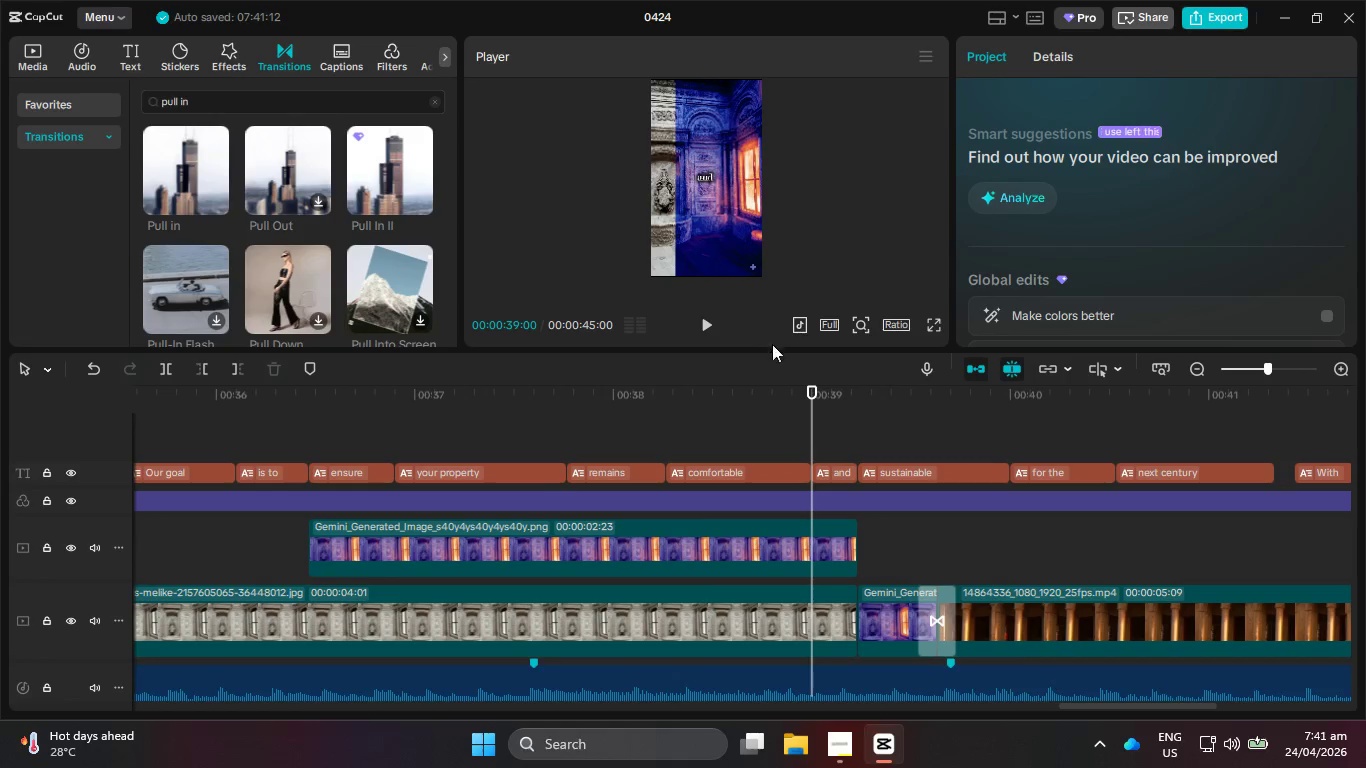 
left_click([709, 335])
 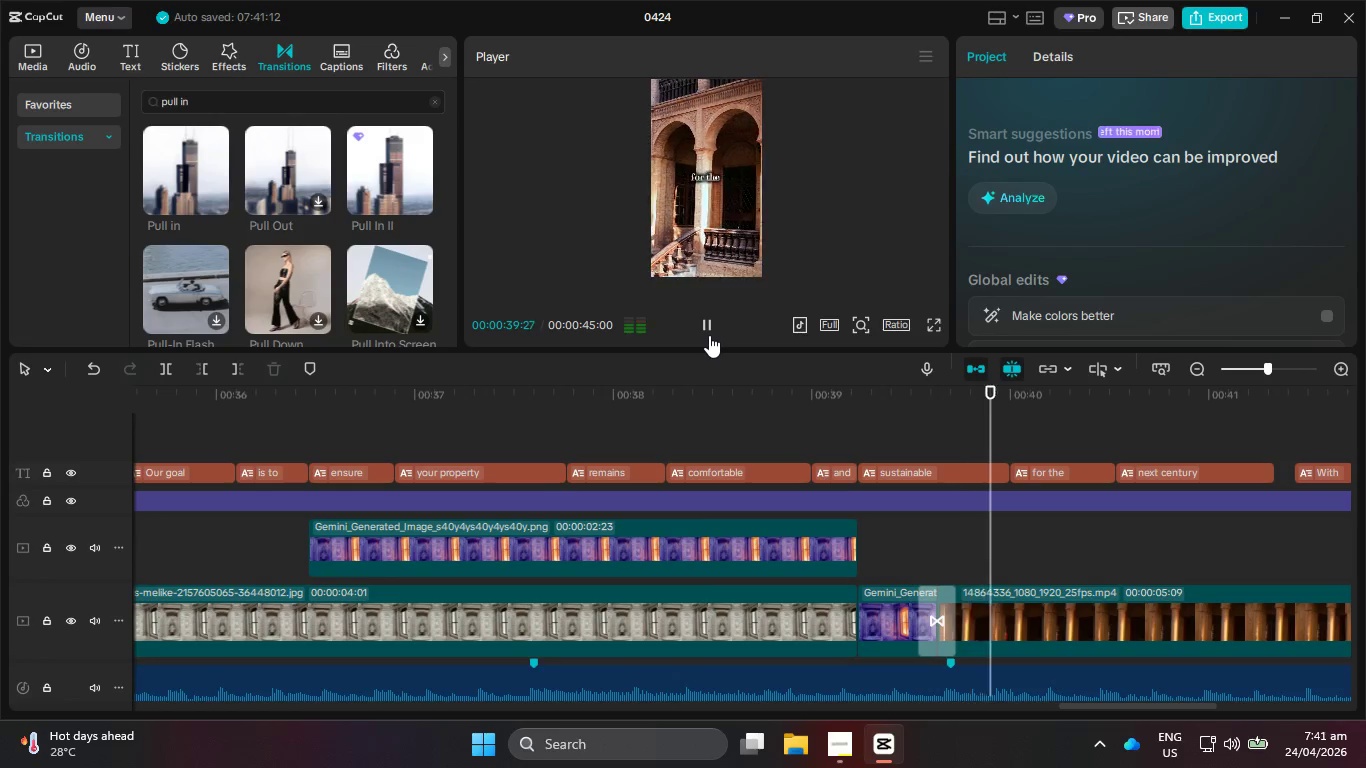 
left_click([709, 335])
 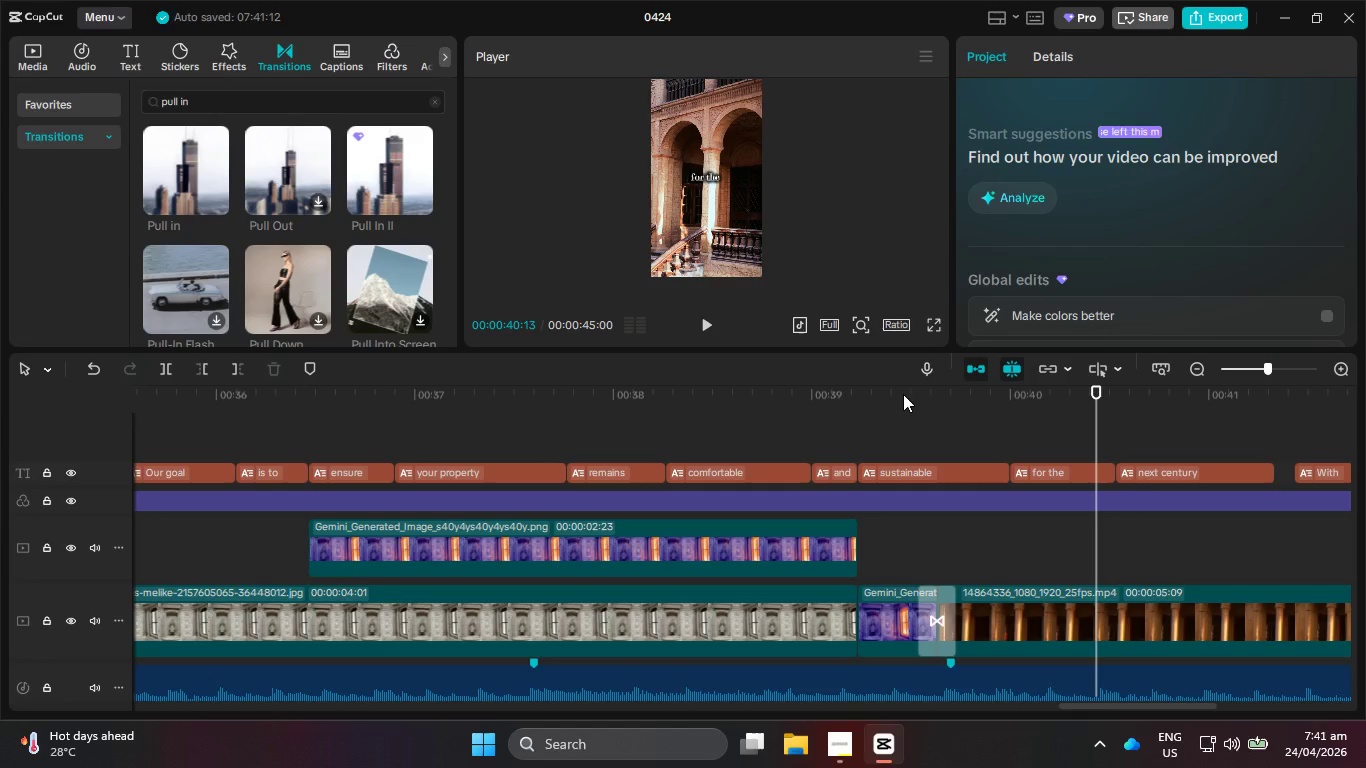 
left_click_drag(start_coordinate=[893, 391], to_coordinate=[849, 415])
 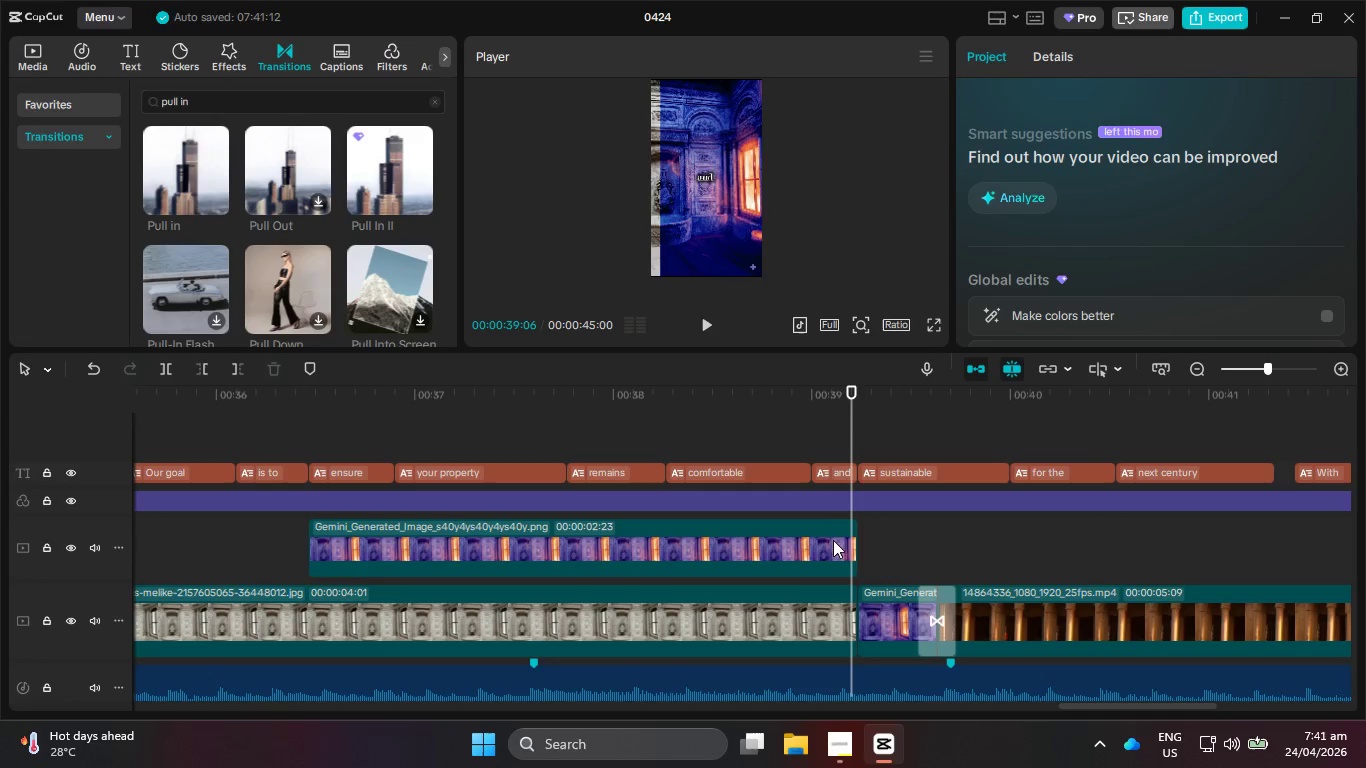 
left_click([832, 540])
 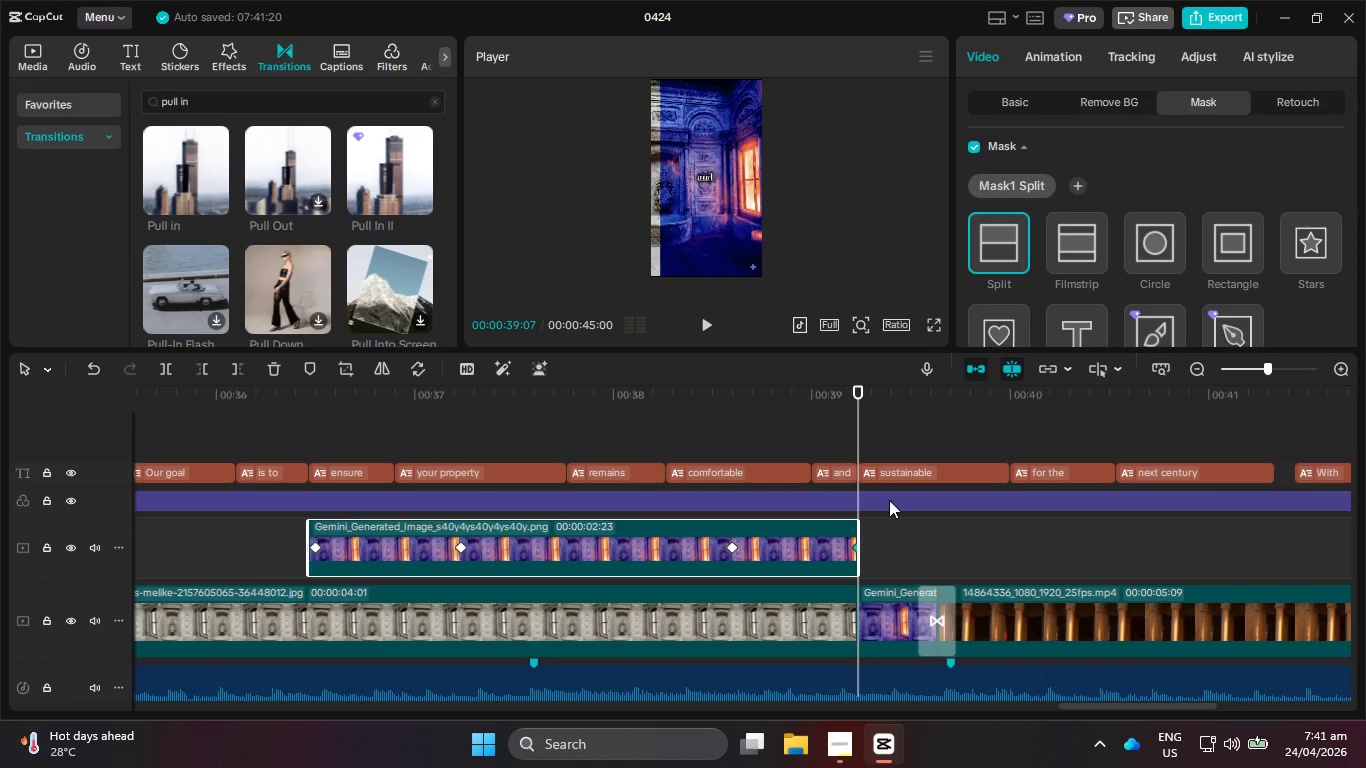 
key(ArrowLeft)
 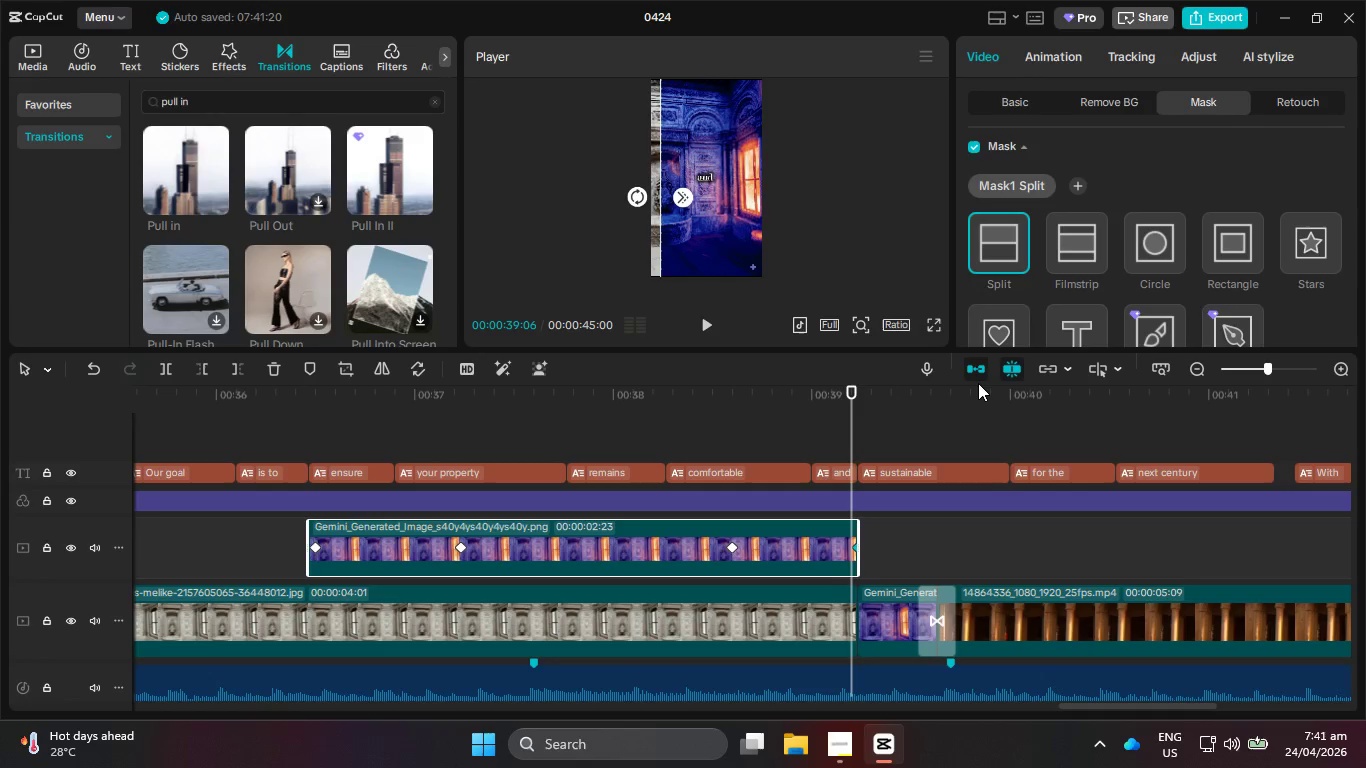 
key(ArrowRight)
 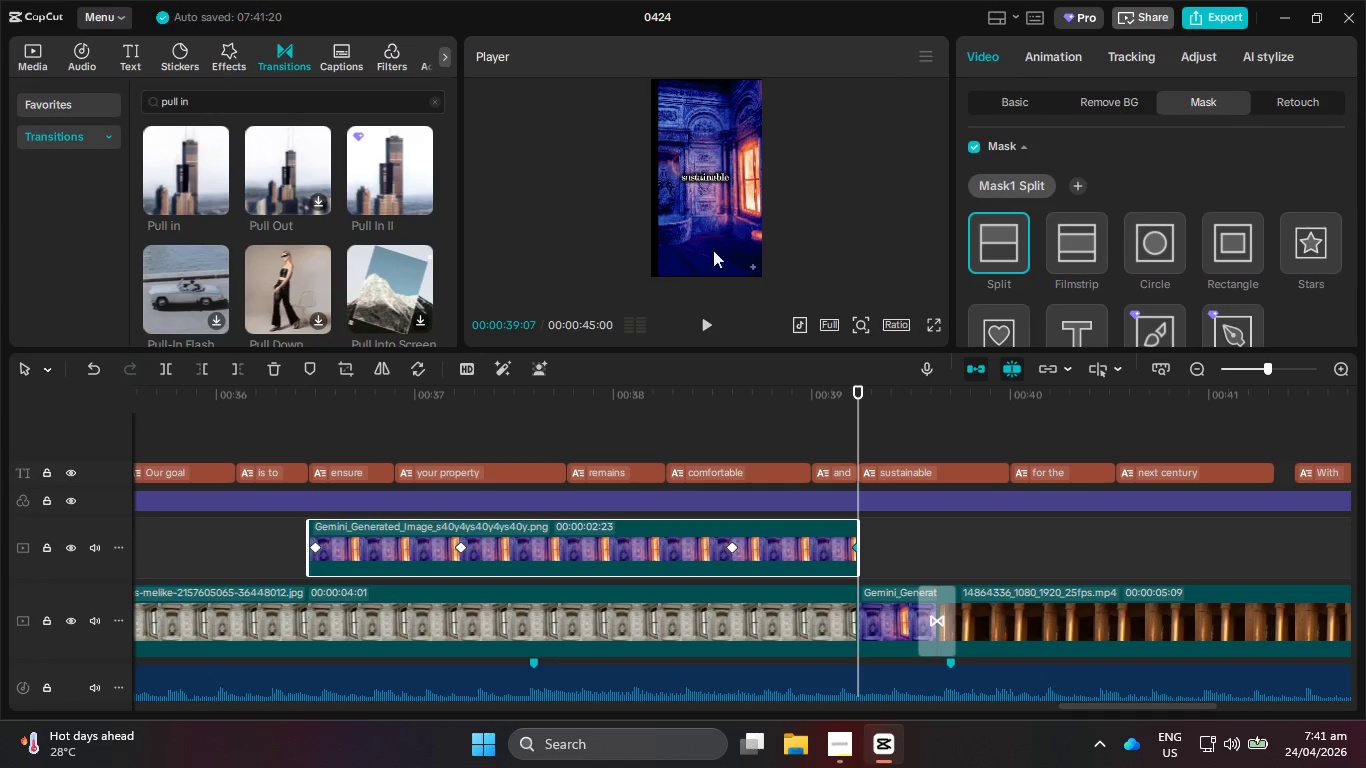 
wait(5.28)
 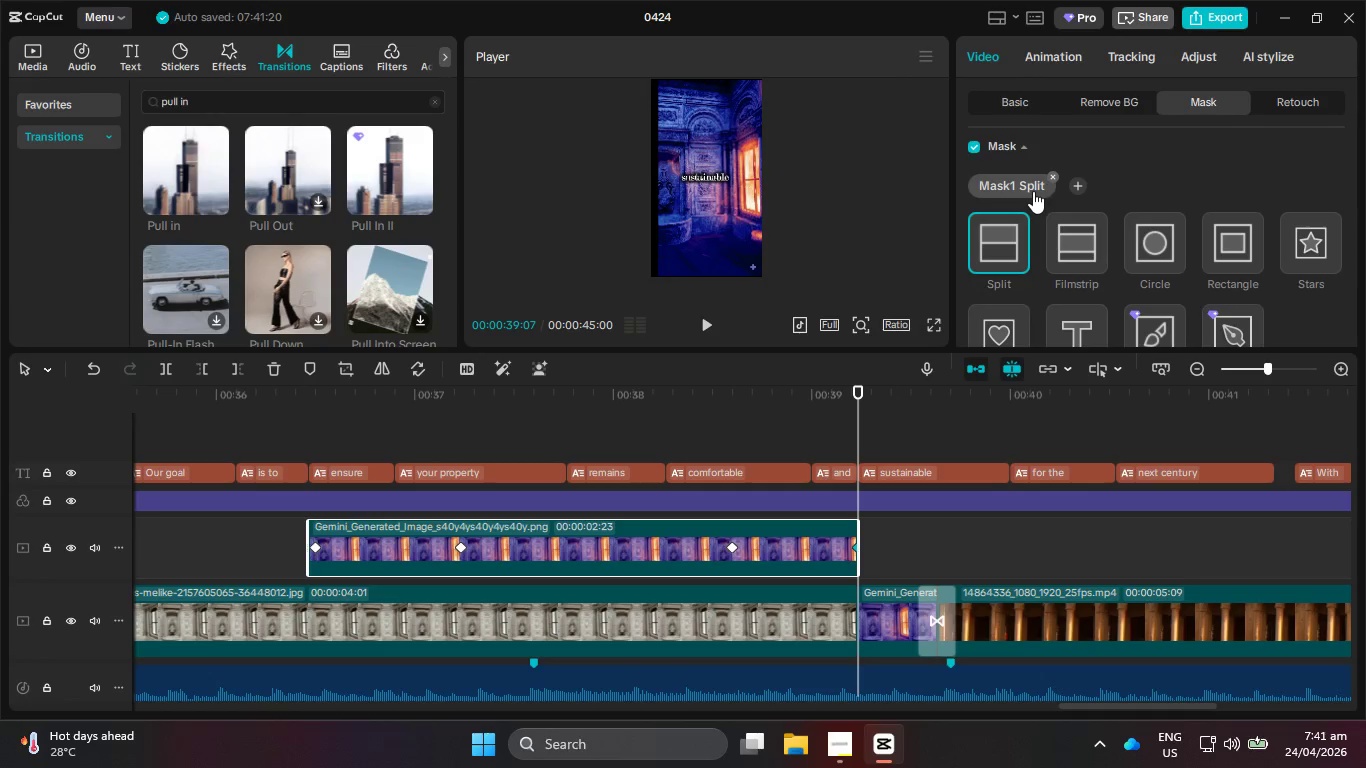 
left_click([1001, 250])
 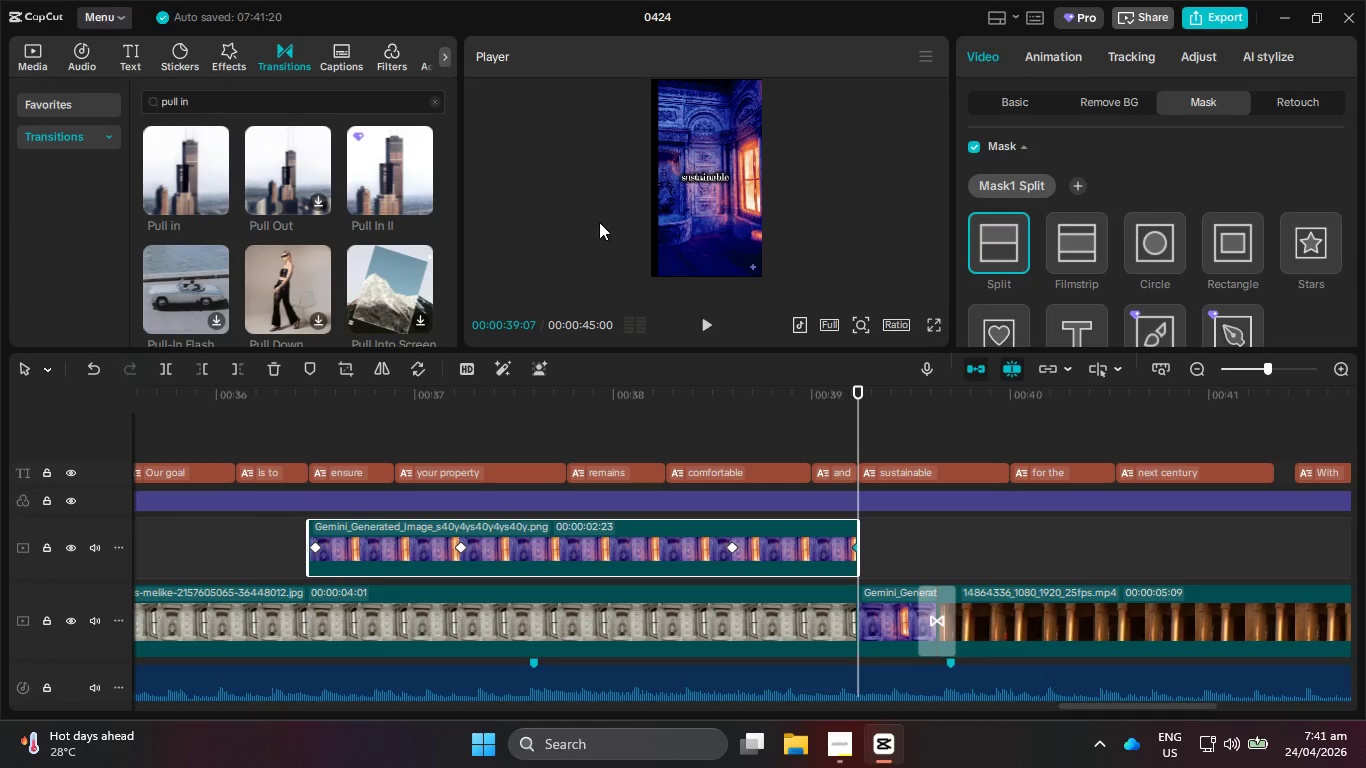 
left_click_drag(start_coordinate=[699, 230], to_coordinate=[677, 231])
 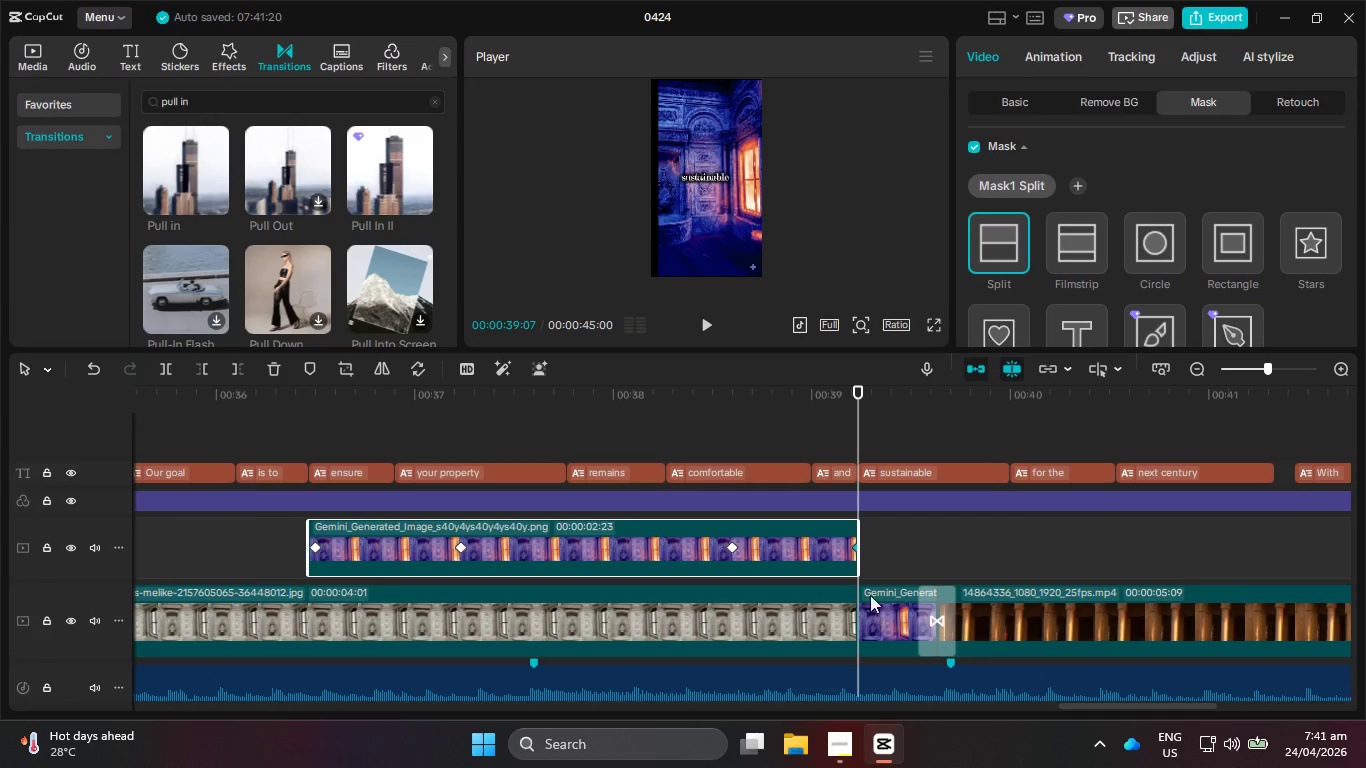 
left_click([827, 544])
 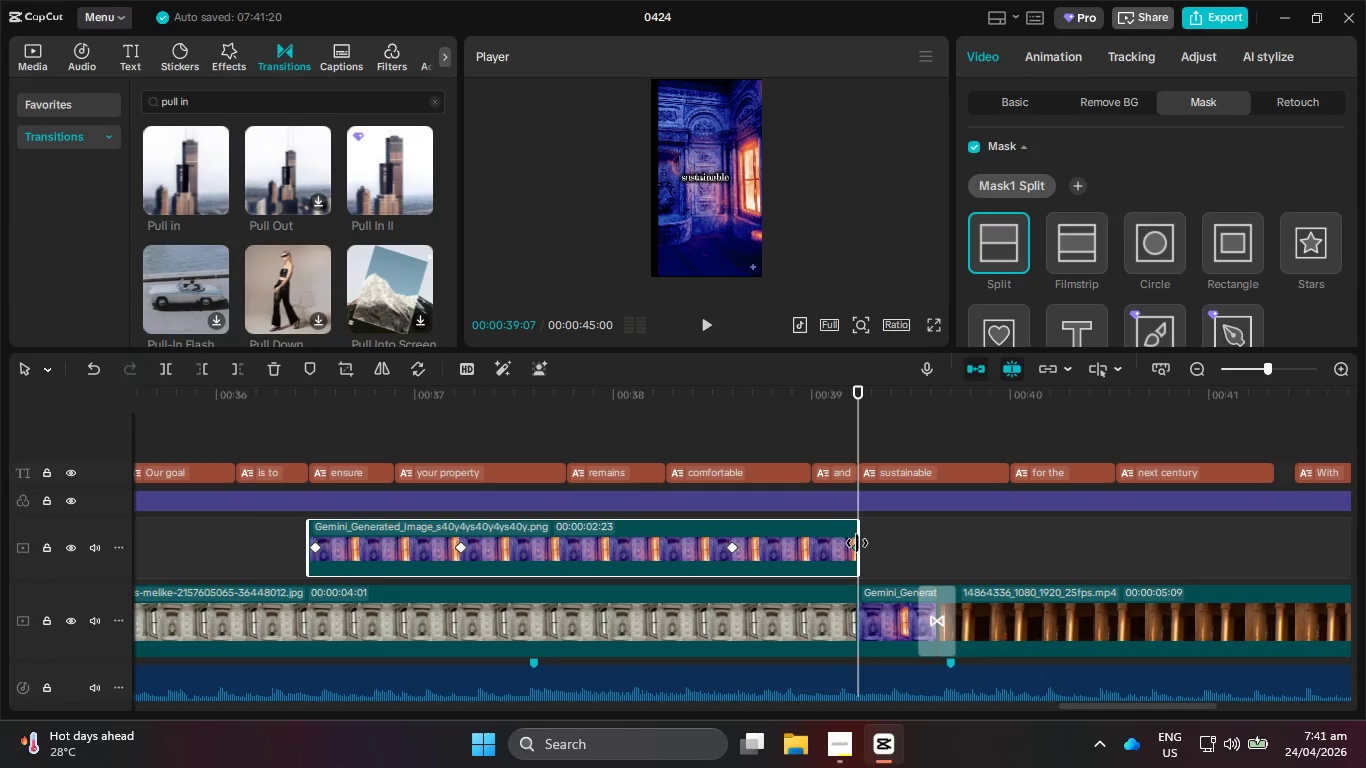 
double_click([850, 550])
 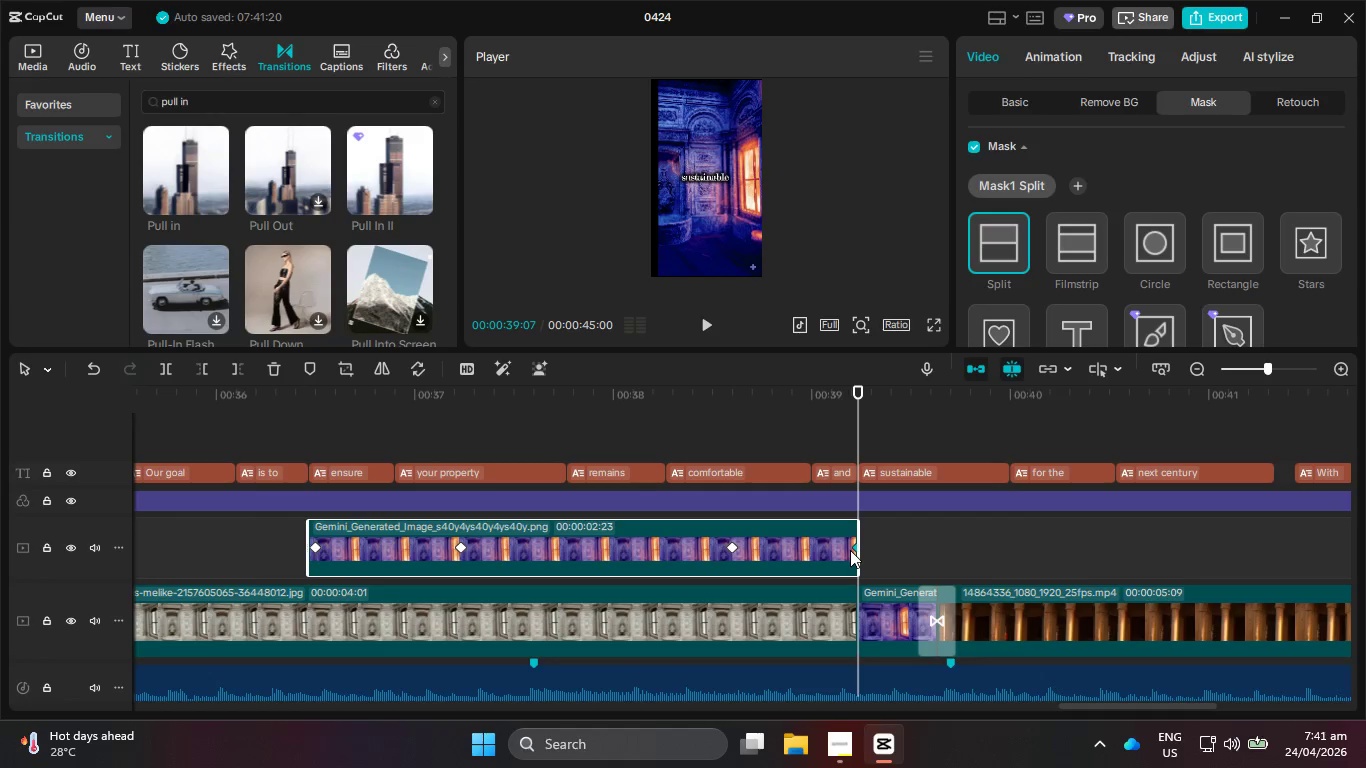 
key(ArrowLeft)
 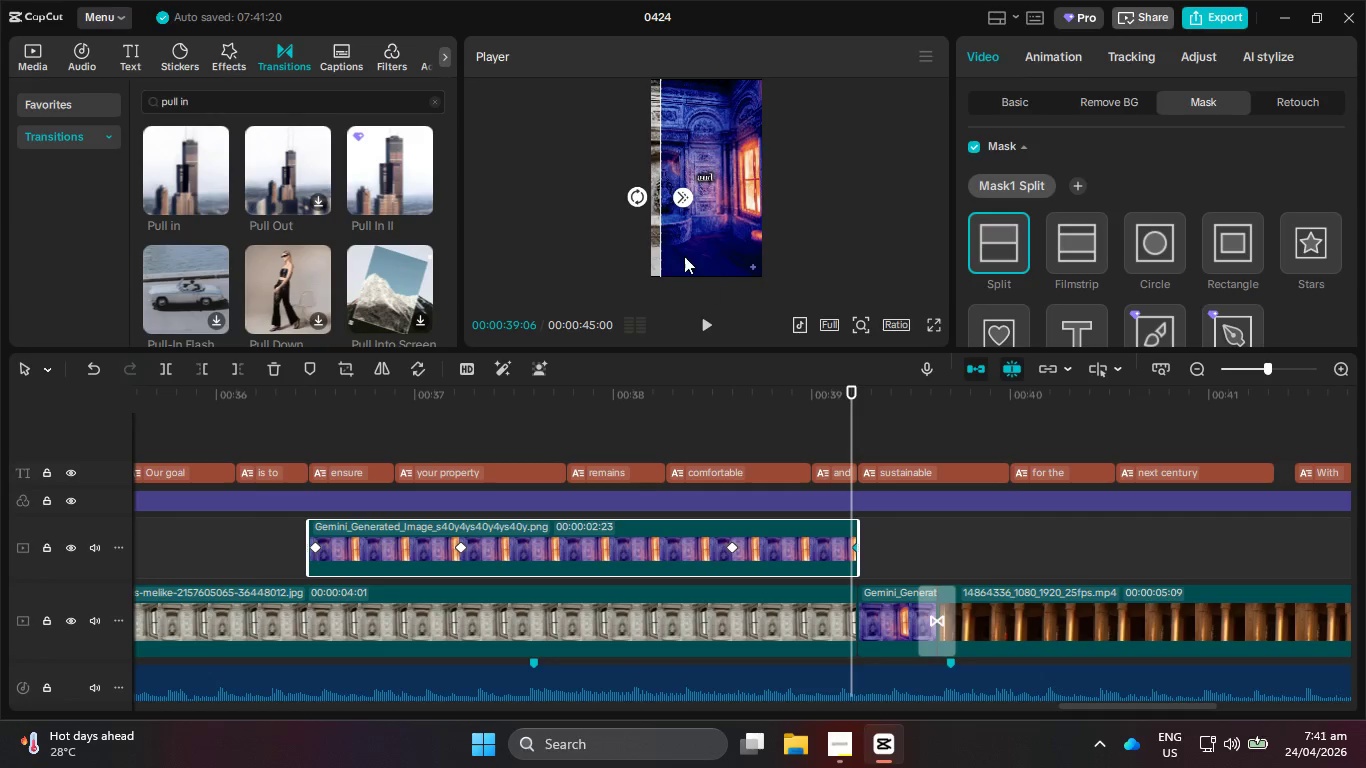 
left_click_drag(start_coordinate=[687, 256], to_coordinate=[661, 258])
 